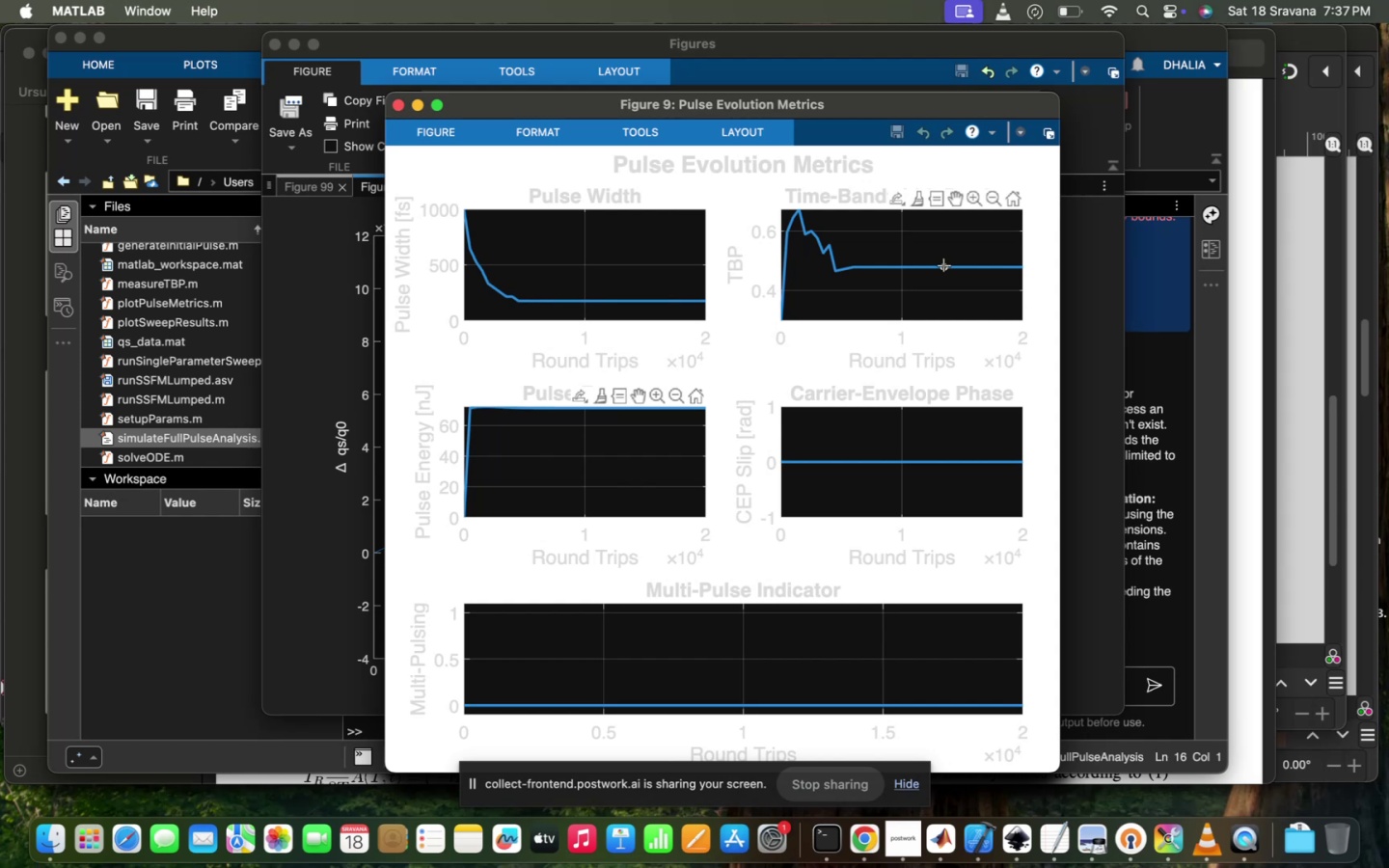 
left_click([943, 264])
 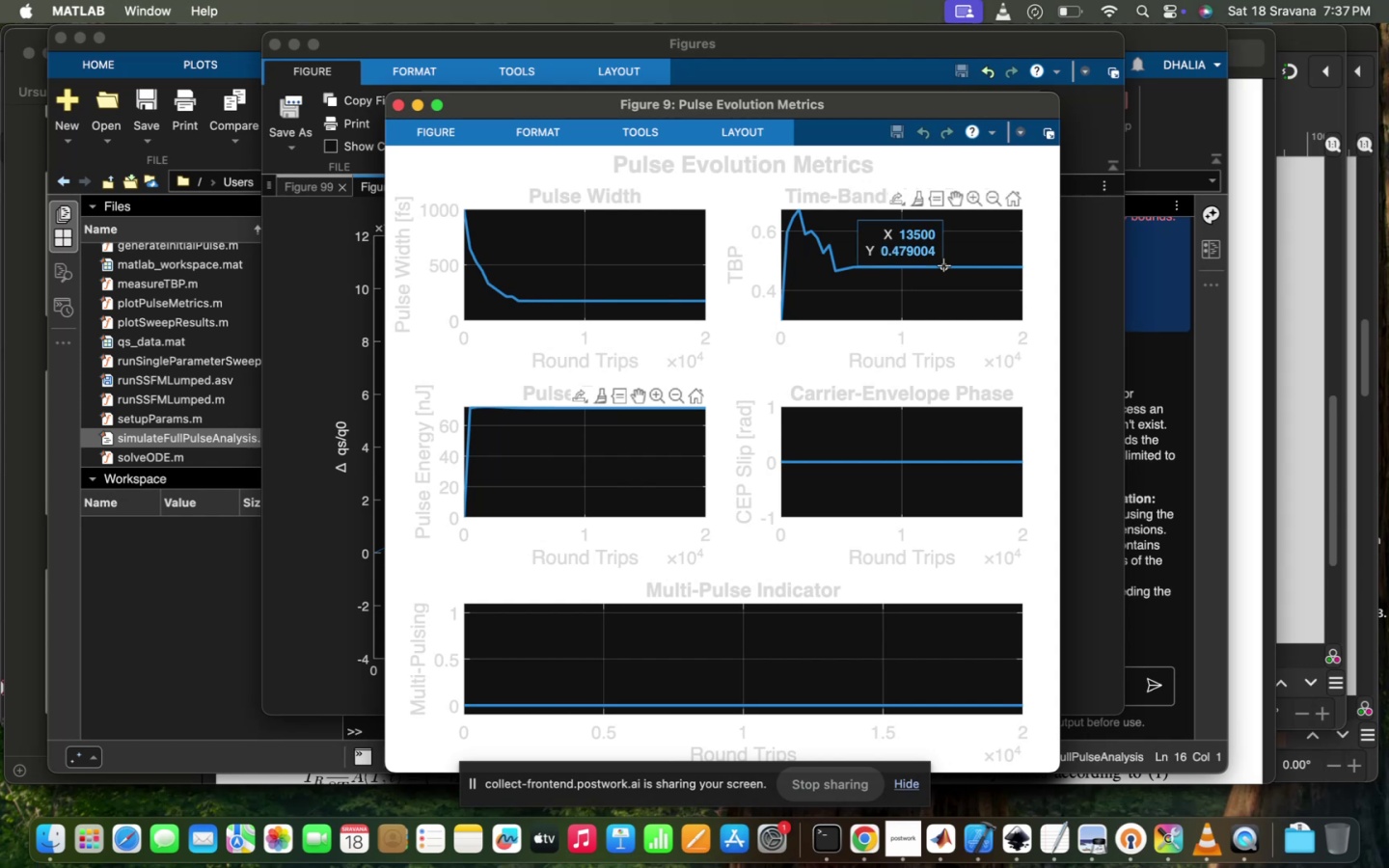 
left_click([943, 264])
 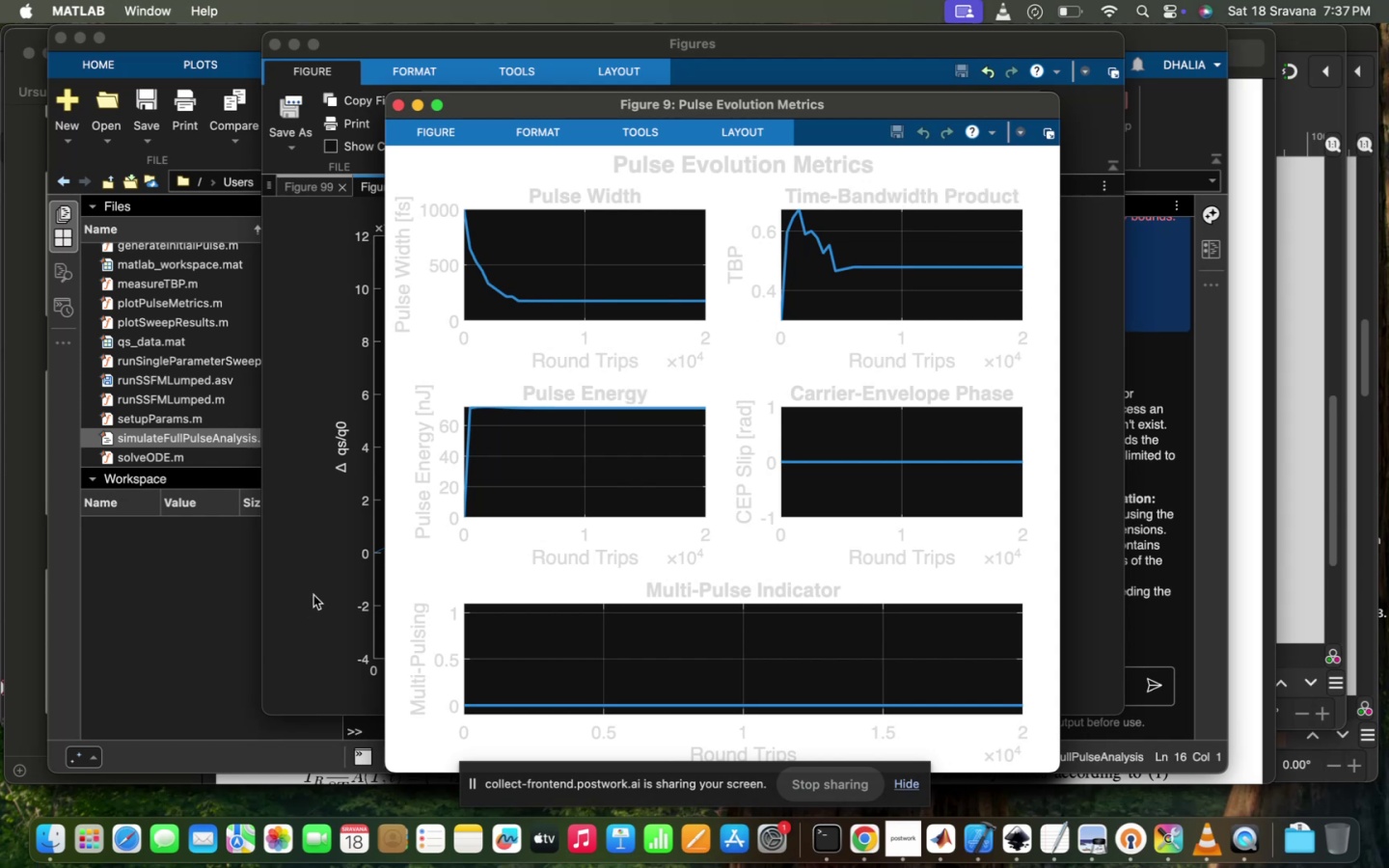 
left_click([313, 595])
 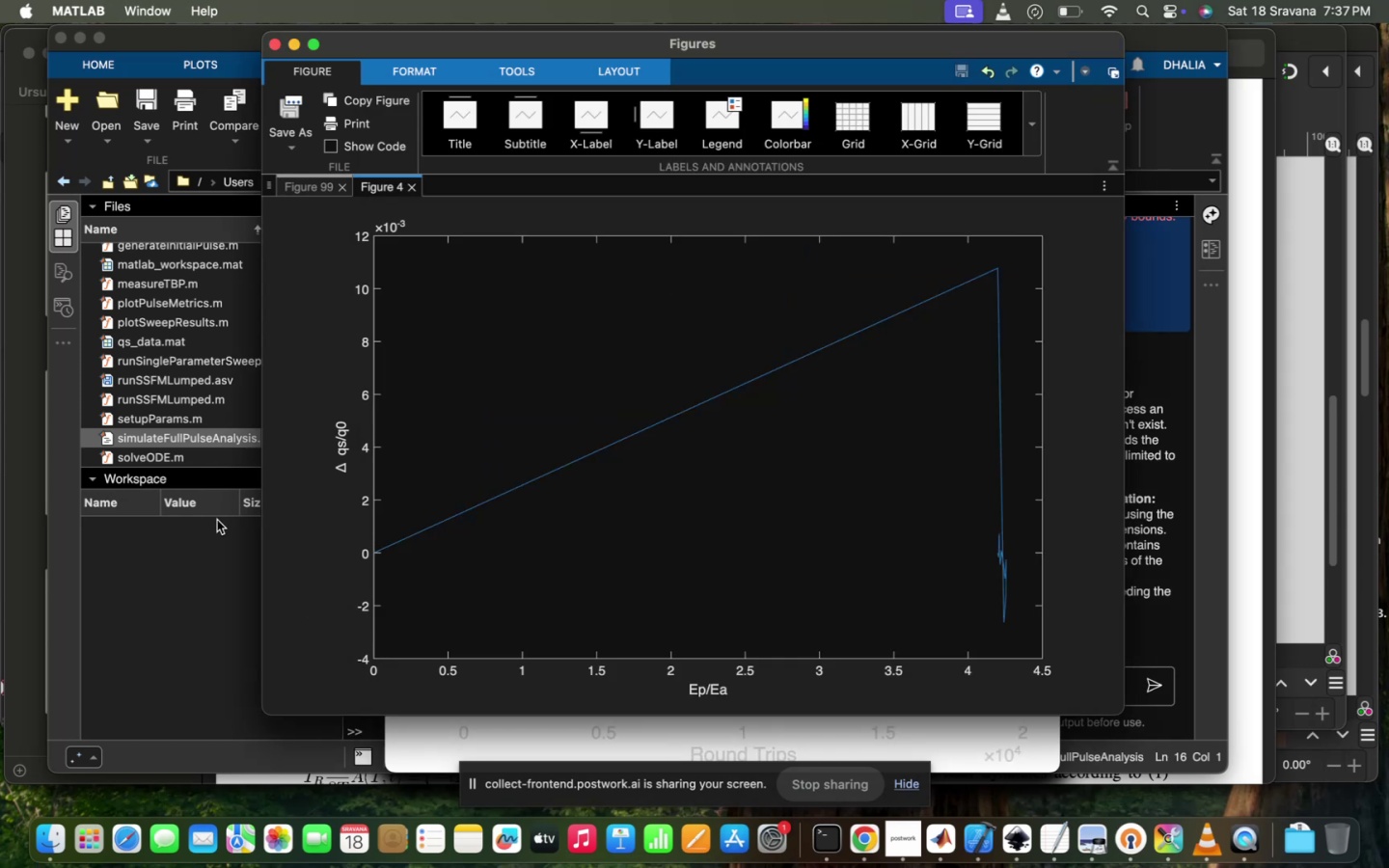 
left_click([198, 554])
 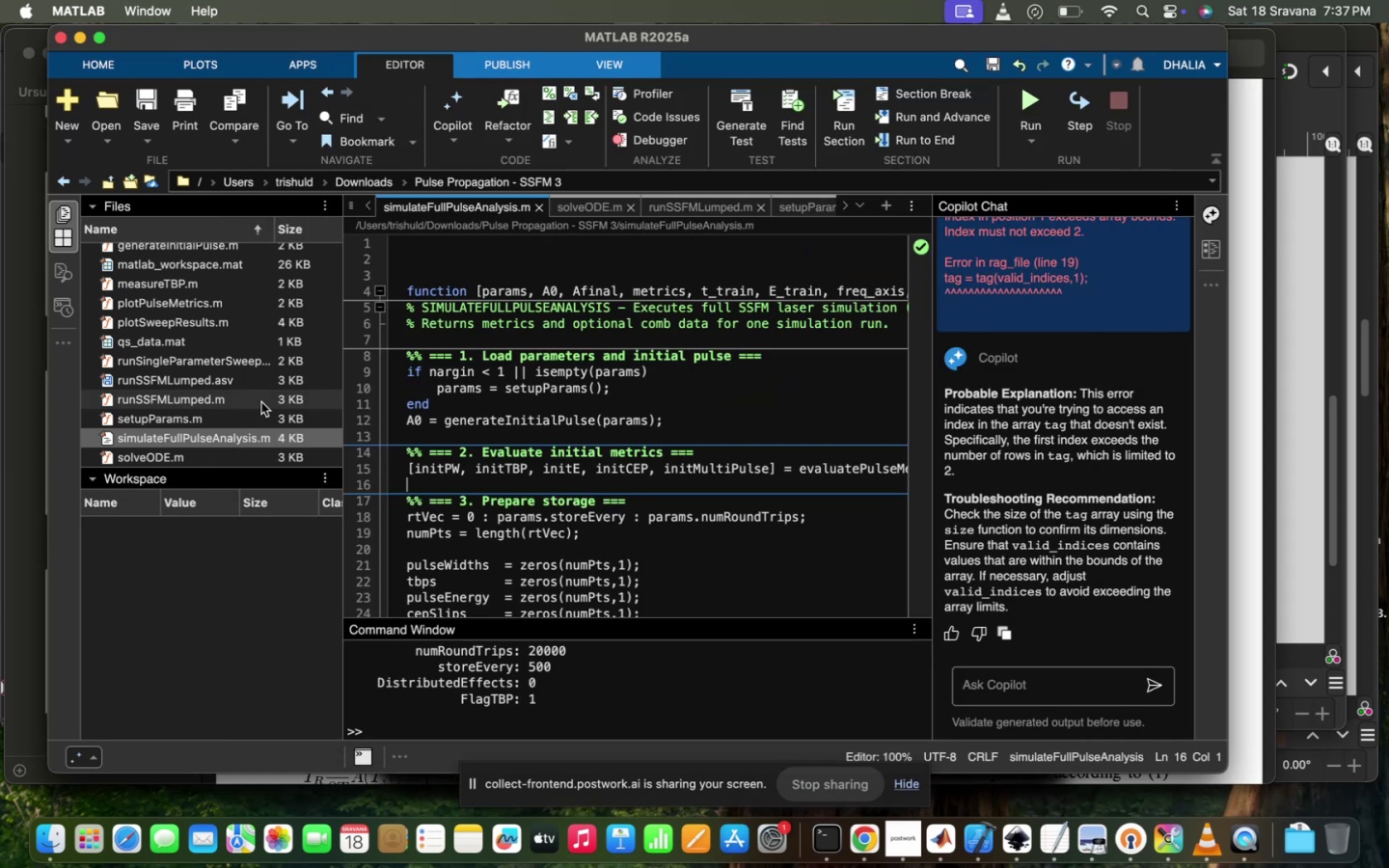 
scroll: coordinate [261, 402], scroll_direction: up, amount: 101.0
 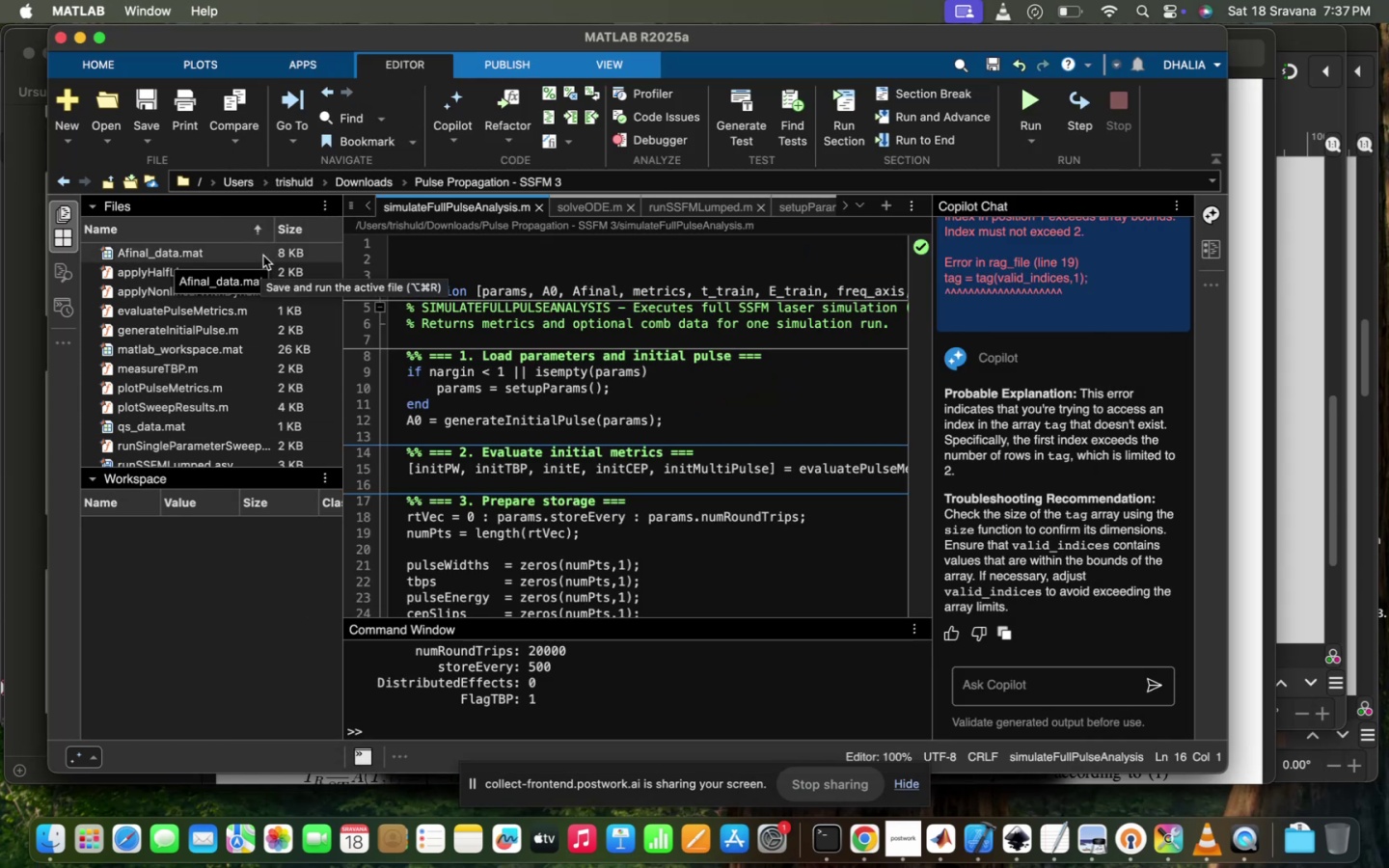 
scroll: coordinate [215, 417], scroll_direction: down, amount: 74.0
 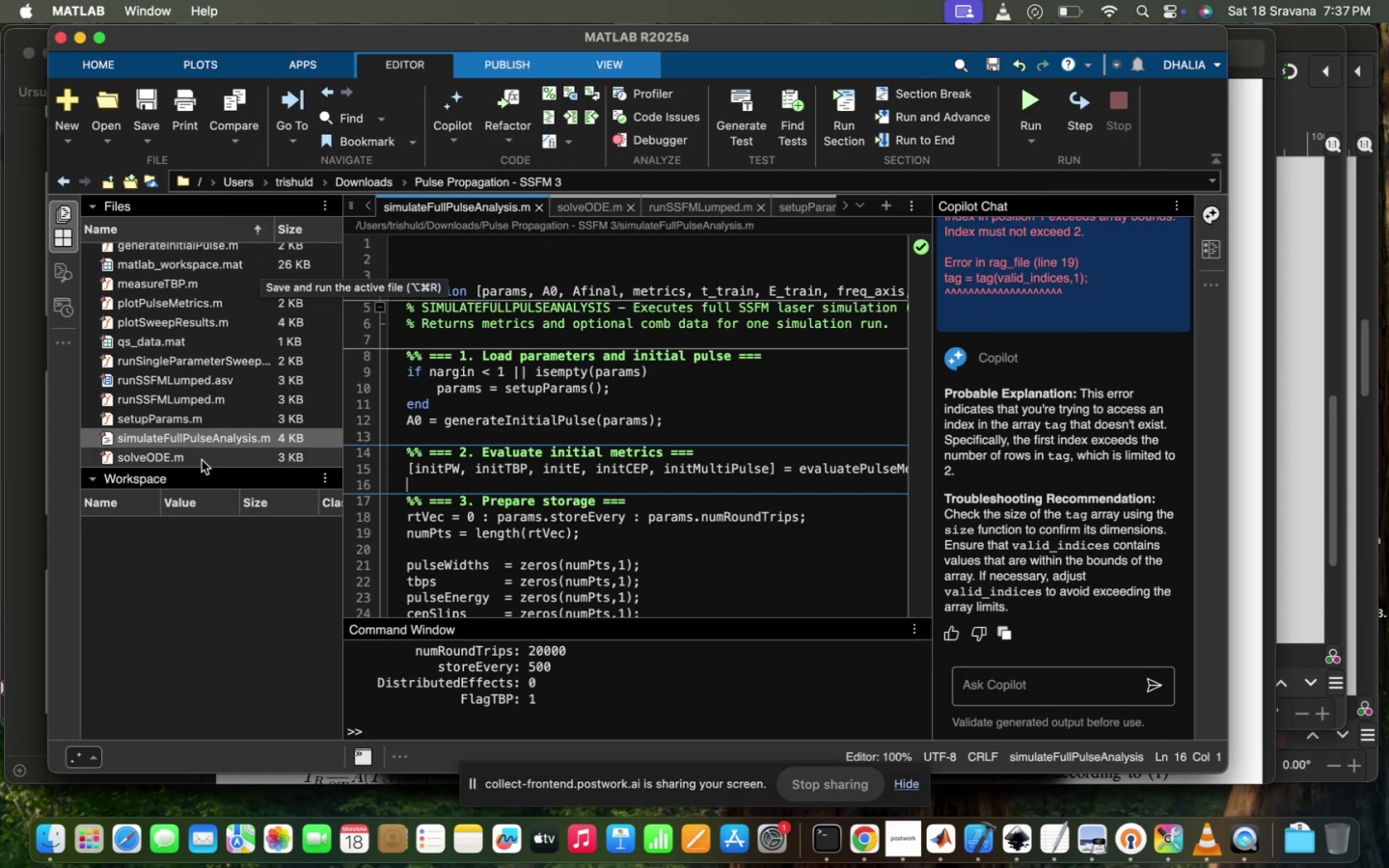 
double_click([202, 460])
 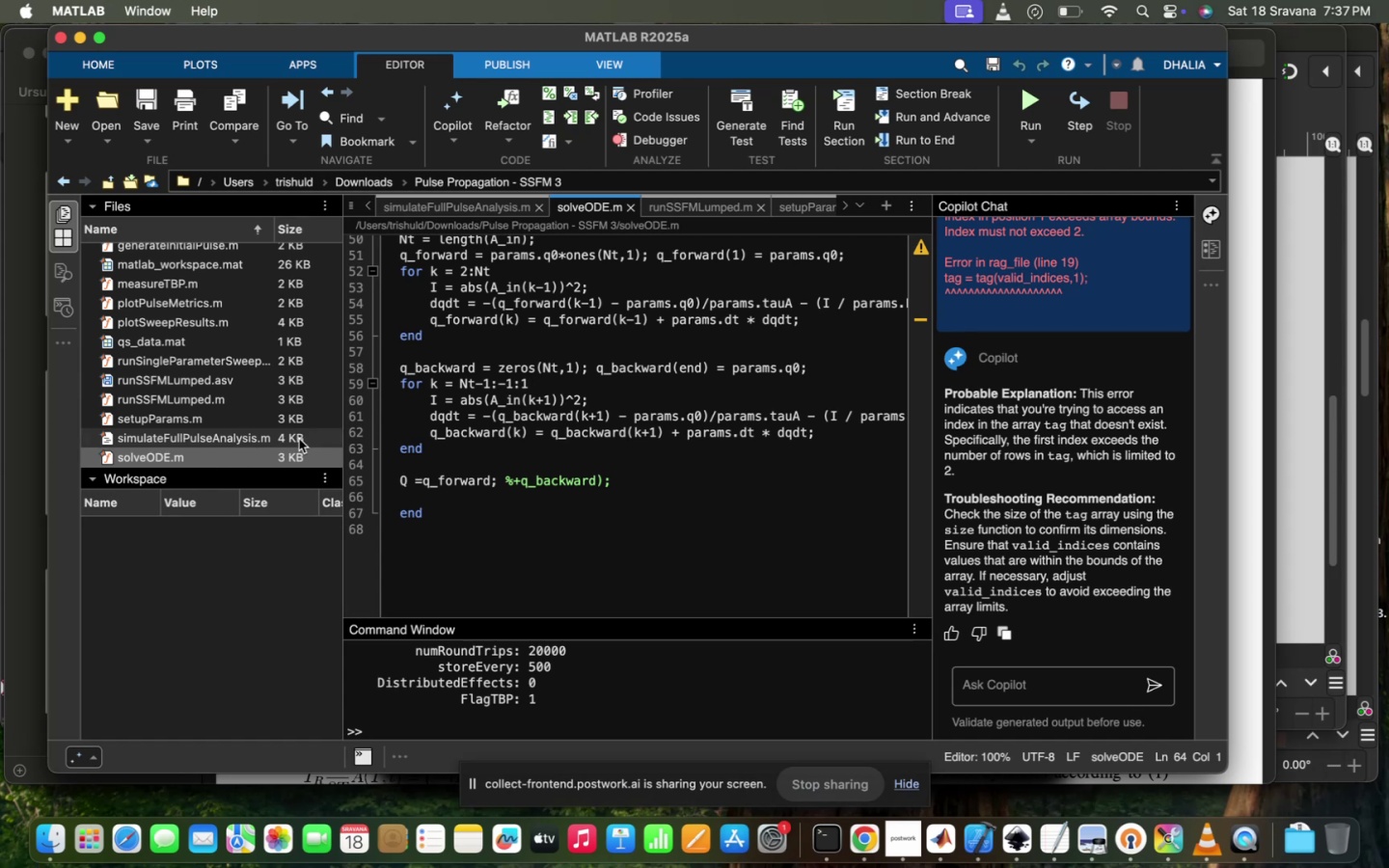 
scroll: coordinate [232, 399], scroll_direction: up, amount: 90.0
 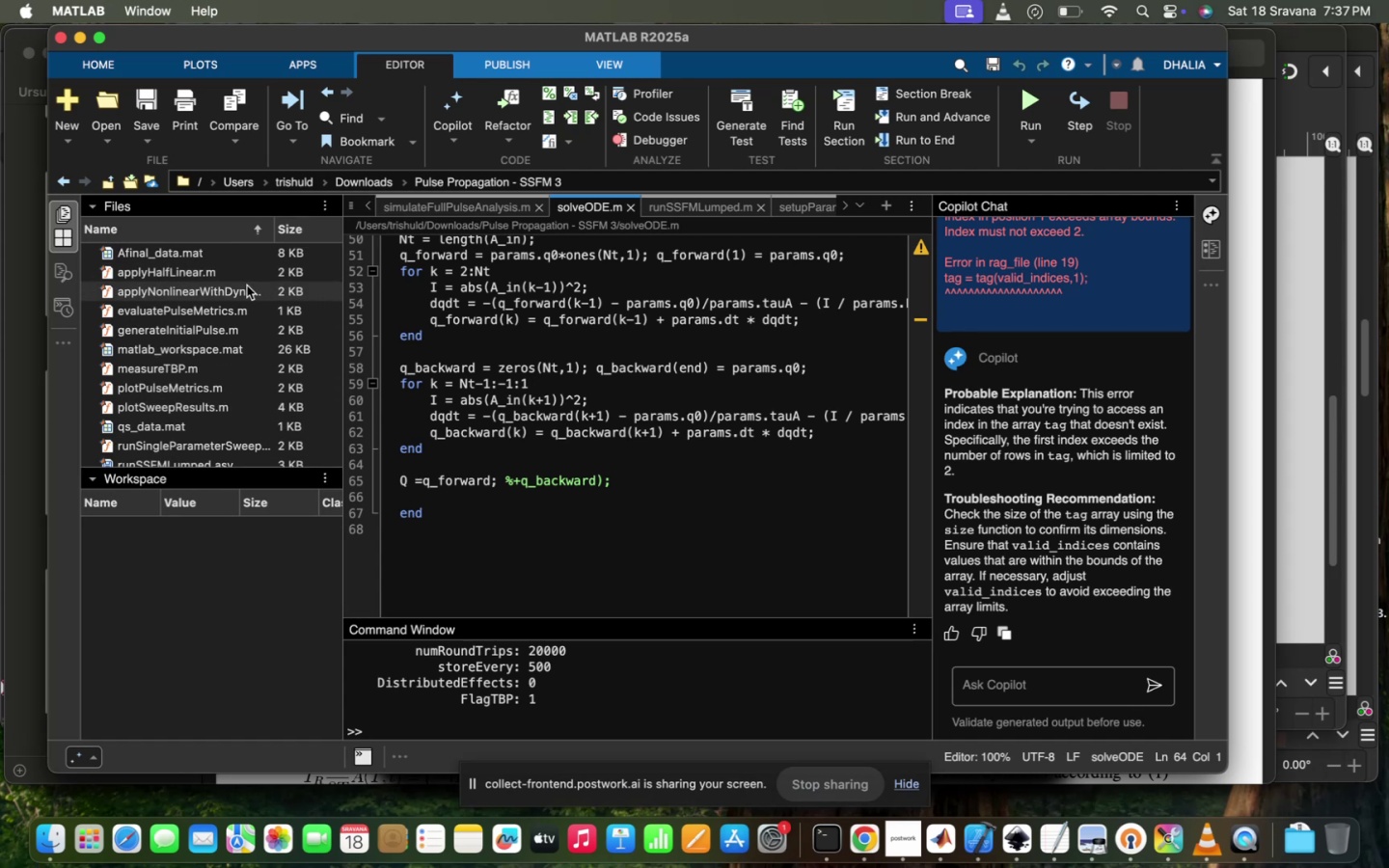 
double_click([246, 288])
 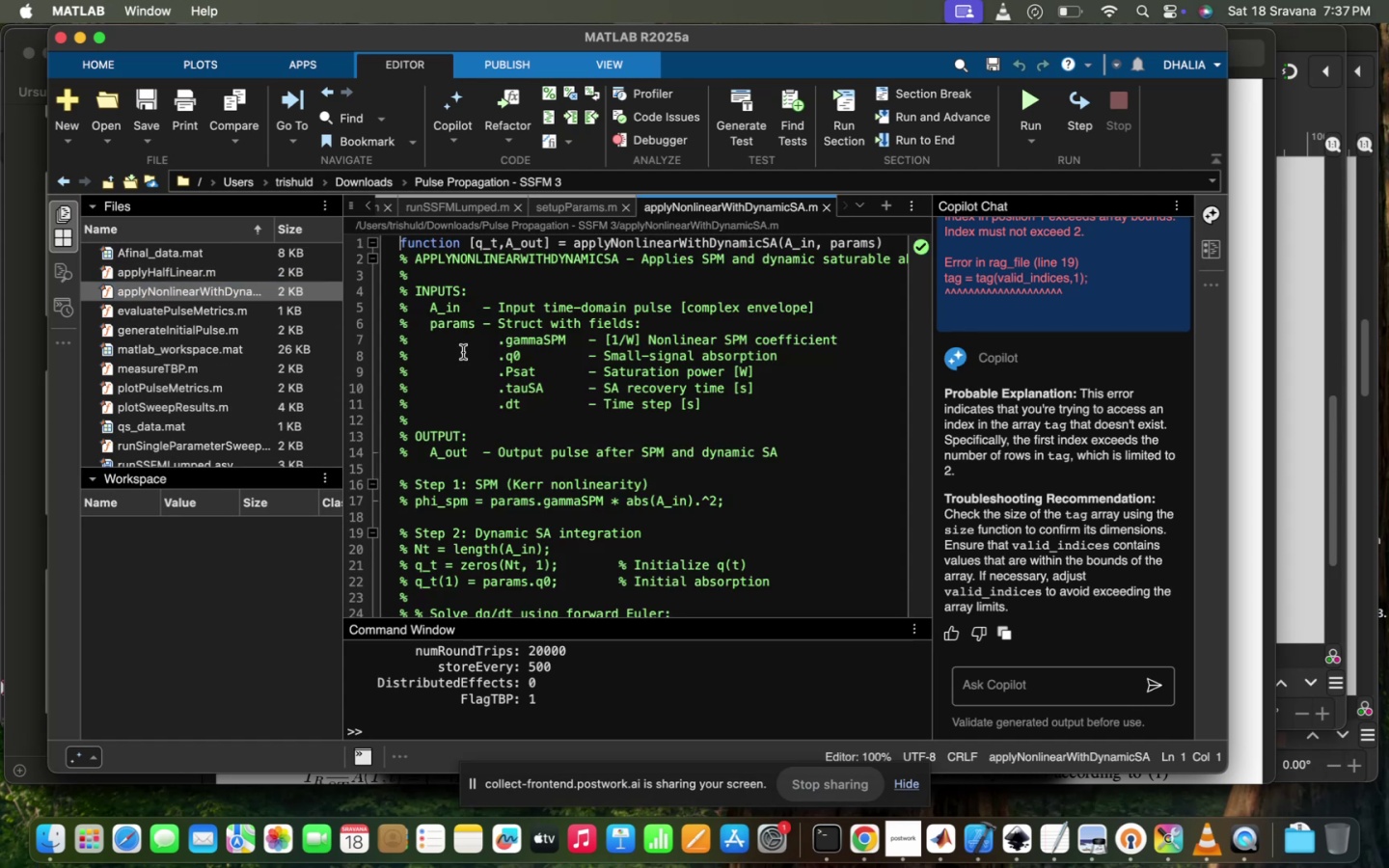 
scroll: coordinate [552, 420], scroll_direction: down, amount: 49.0
 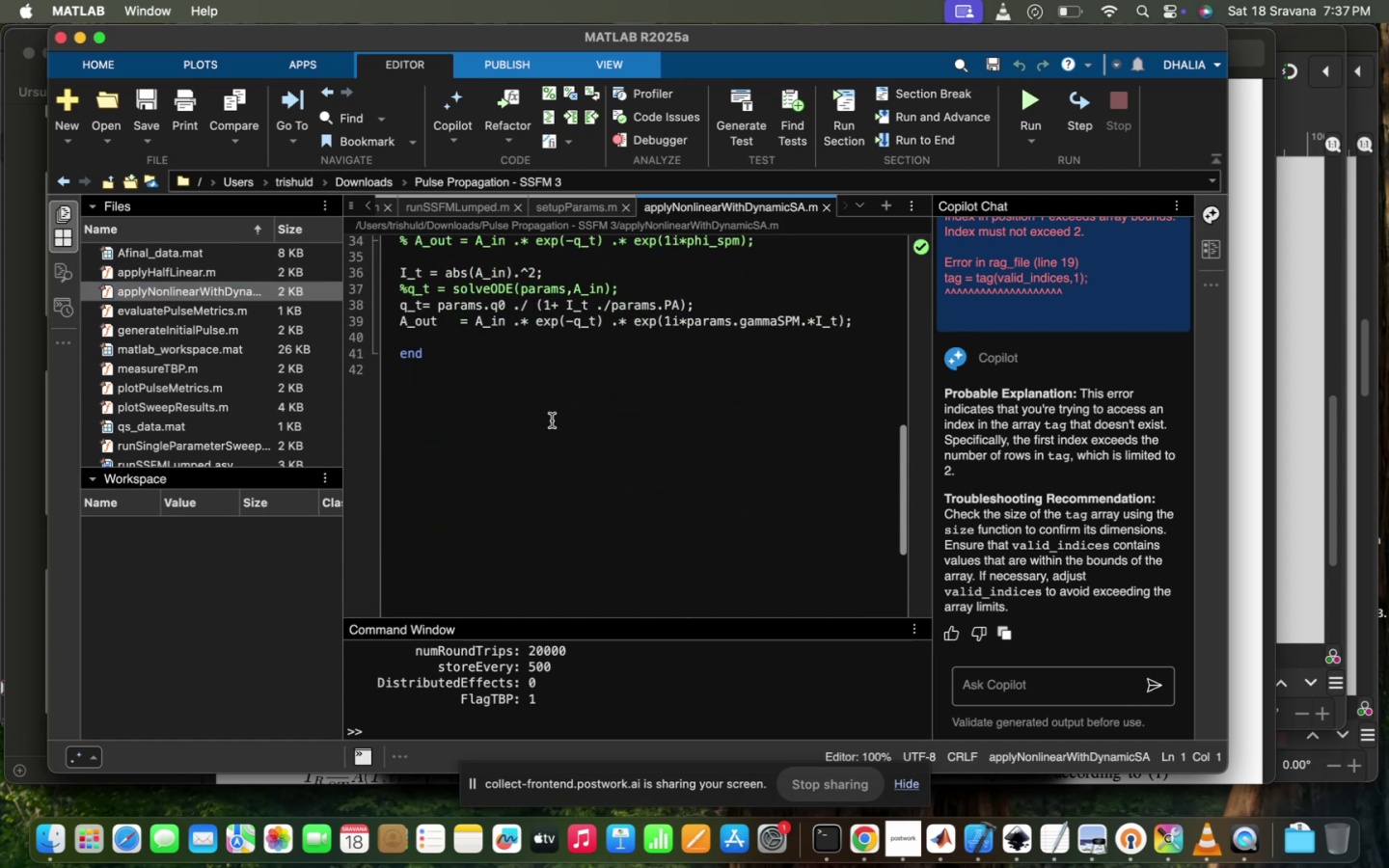 
scroll: coordinate [552, 420], scroll_direction: up, amount: 13.0
 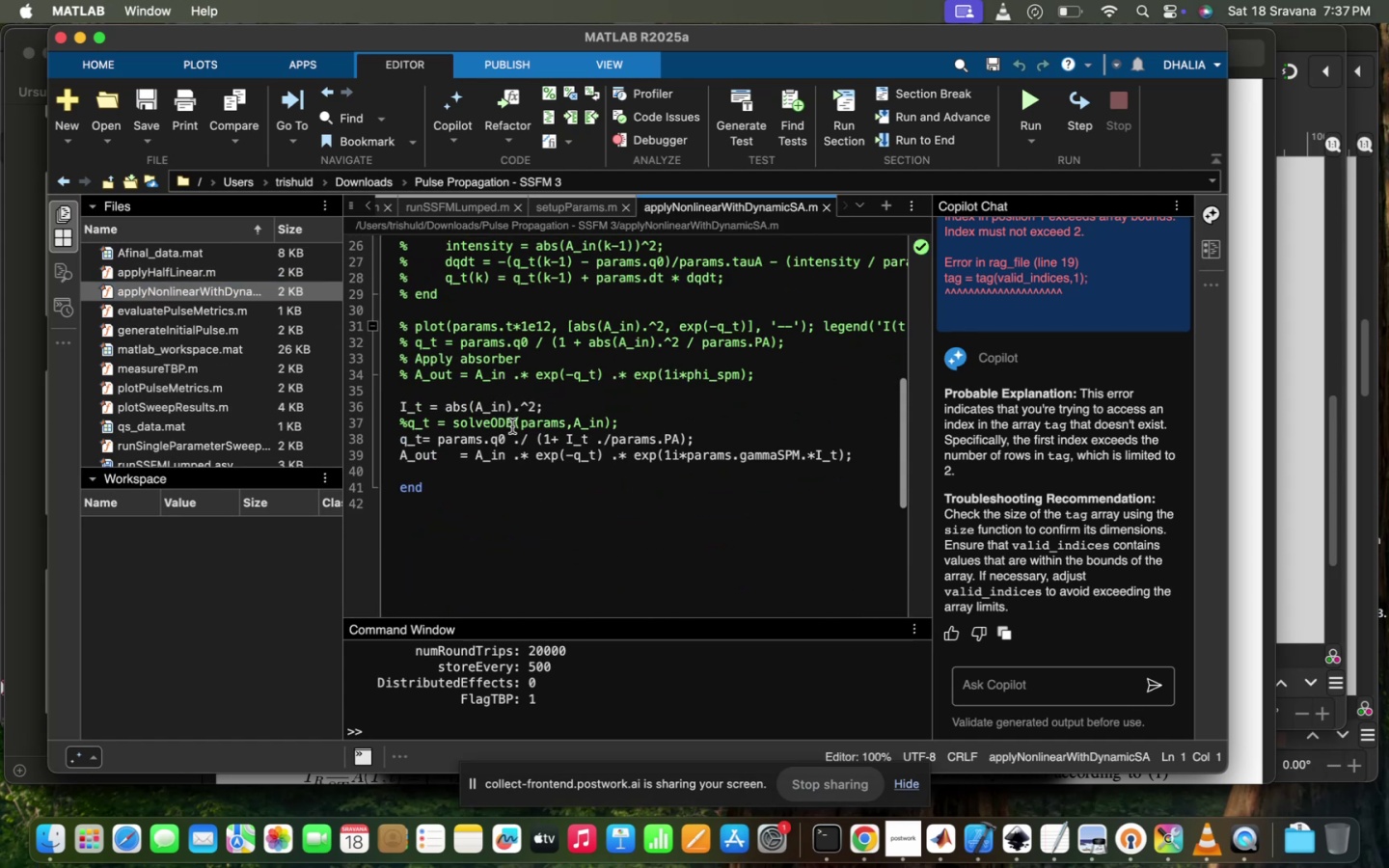 
left_click([512, 426])
 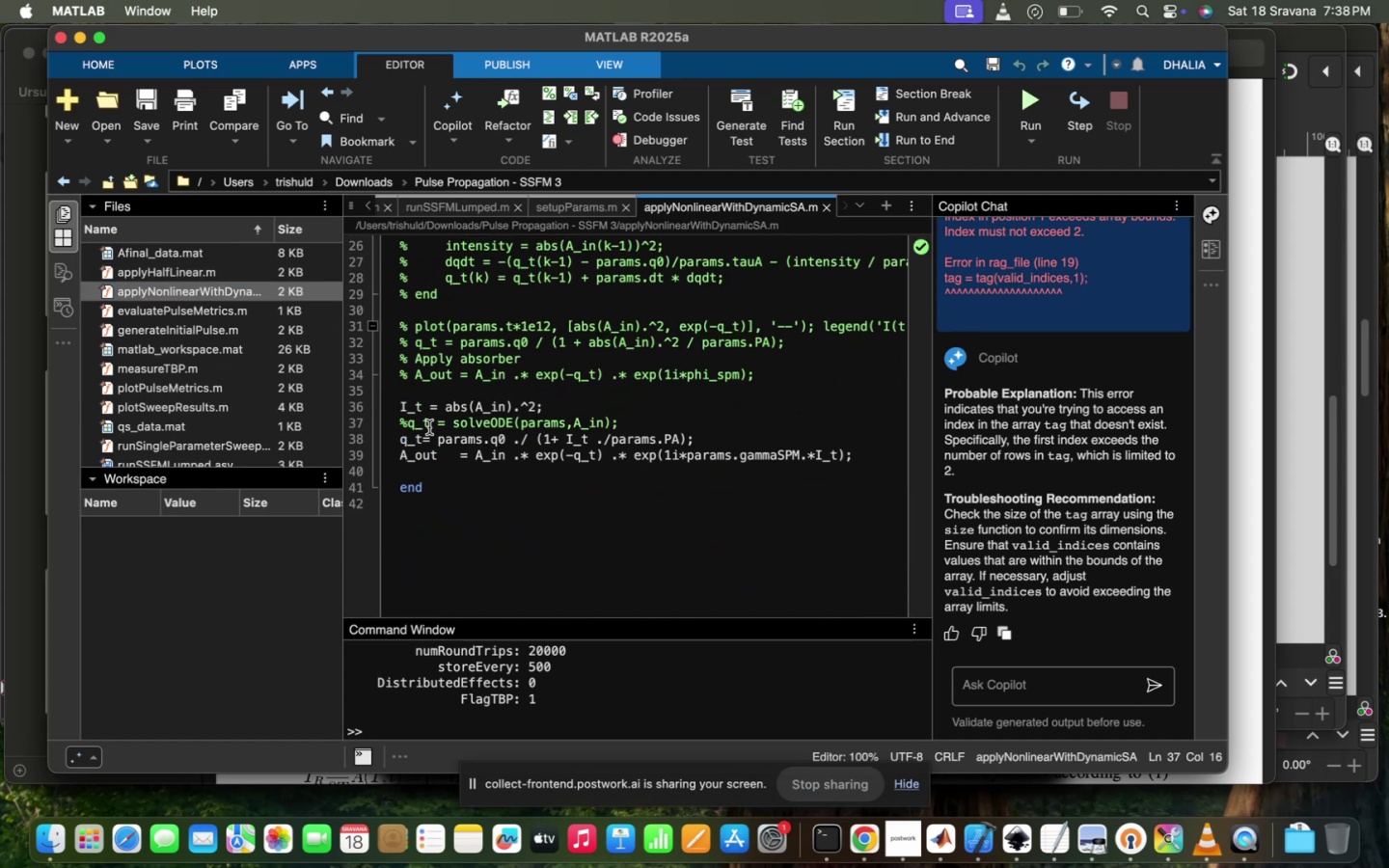 
left_click([411, 421])
 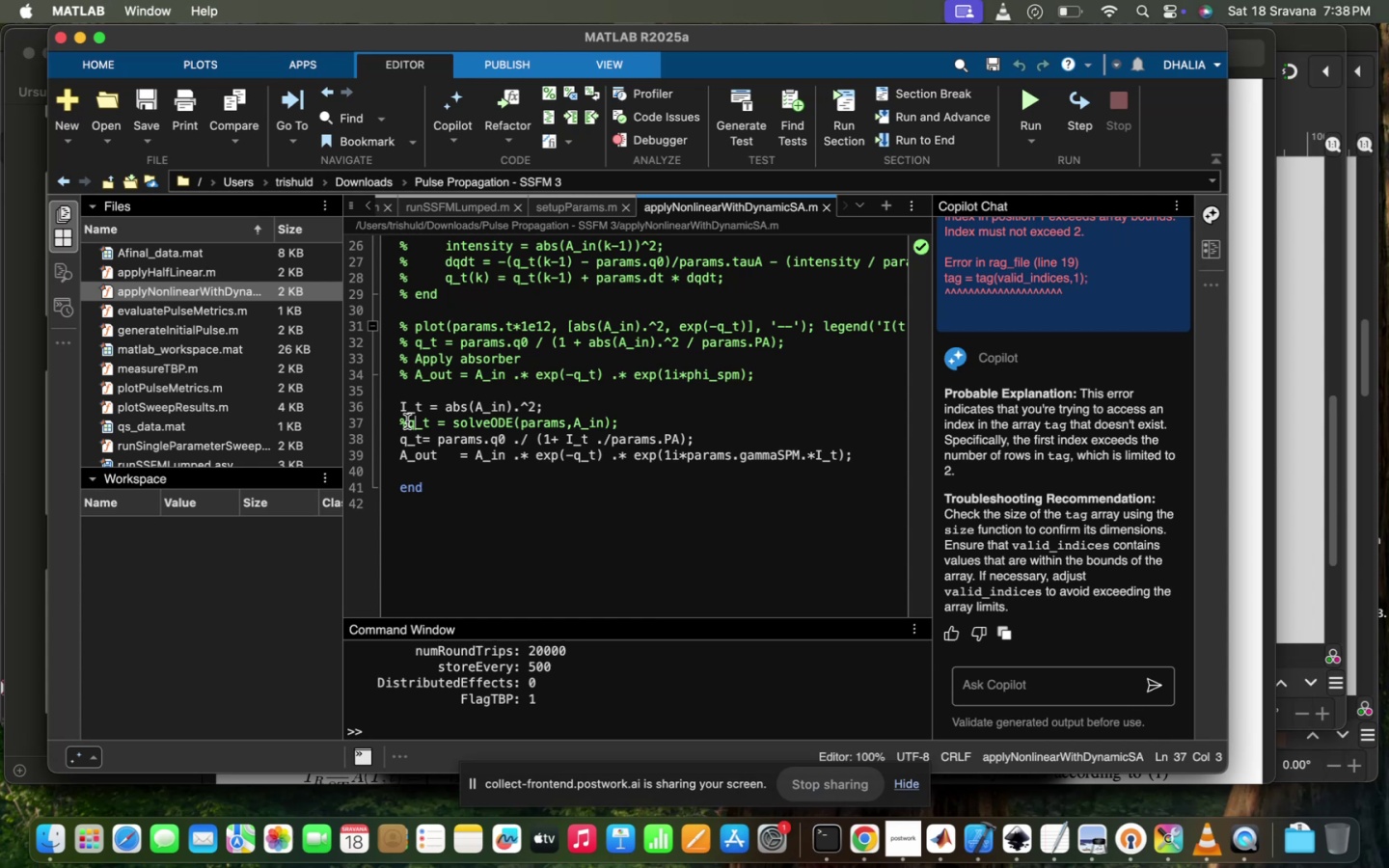 
left_click([407, 421])
 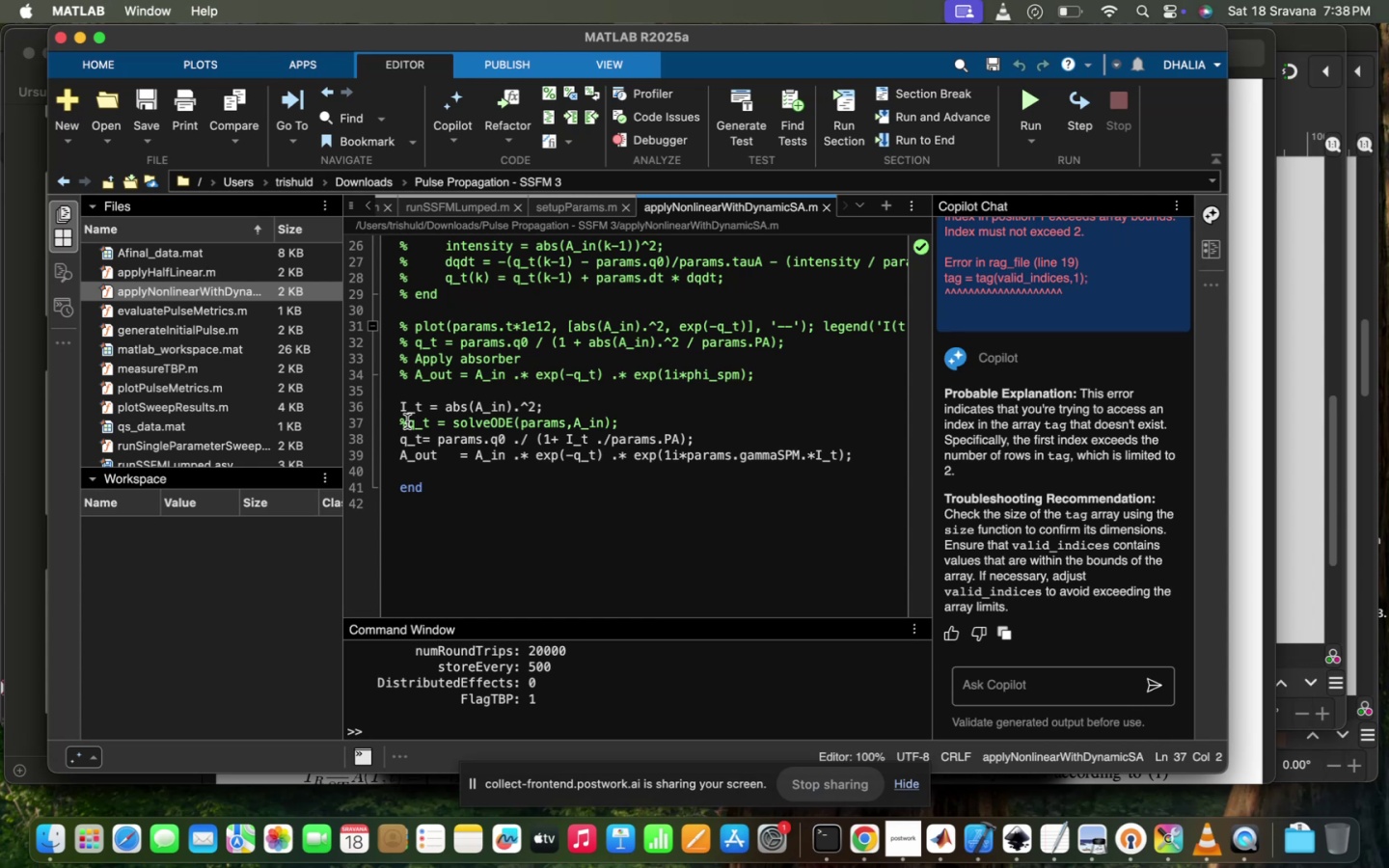 
key(Backspace)
 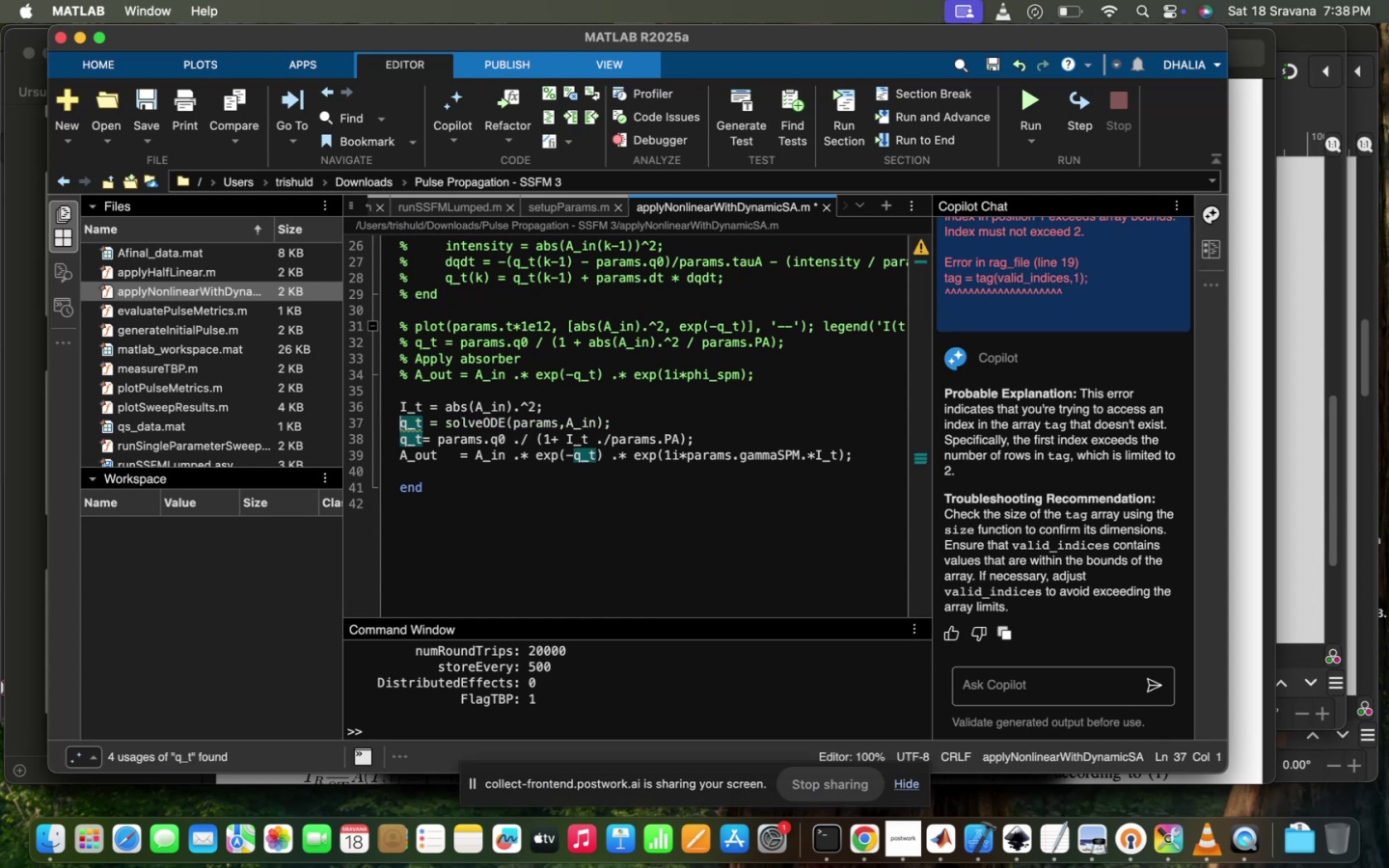 
key(ArrowDown)
 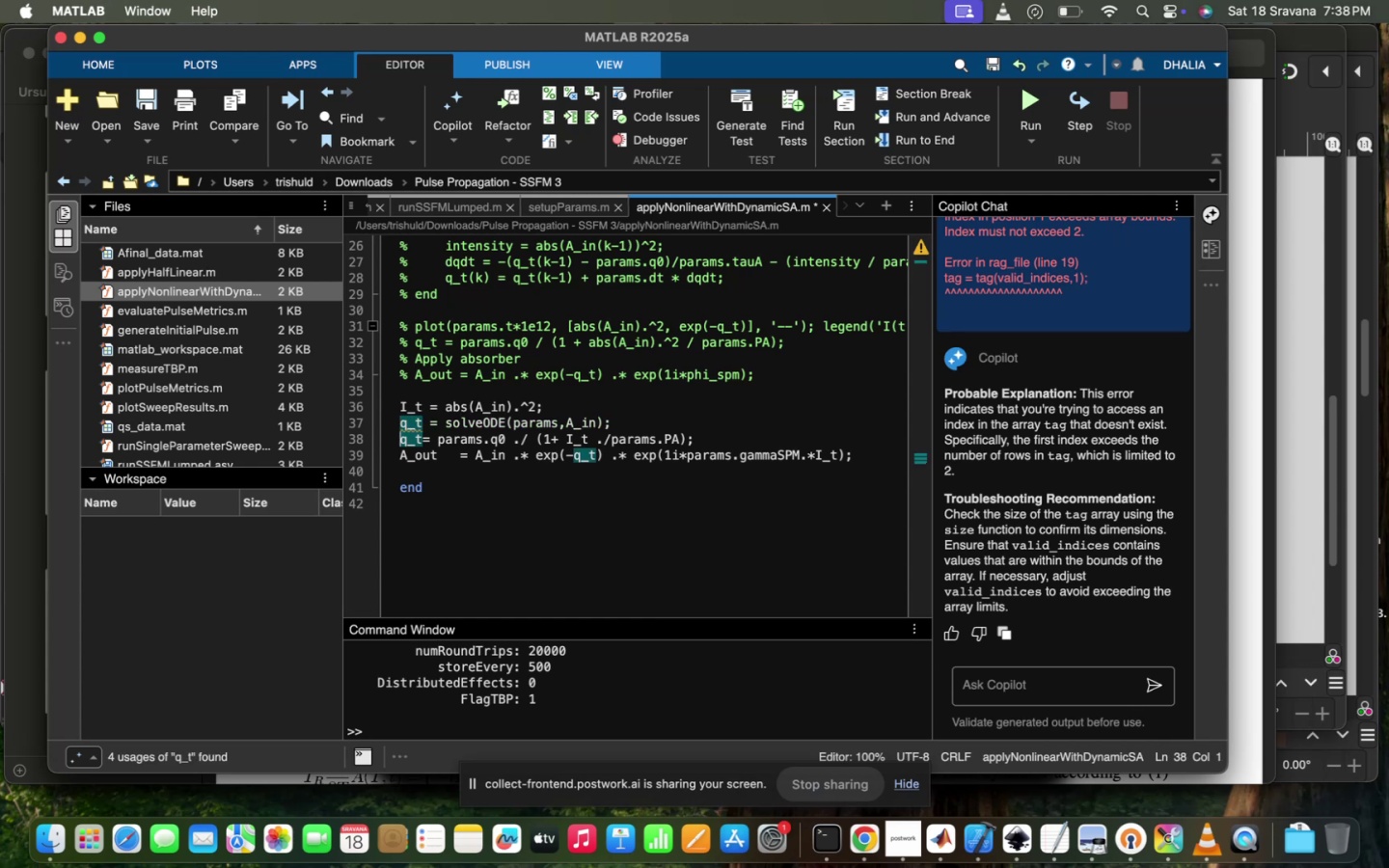 
key(Shift+5)
 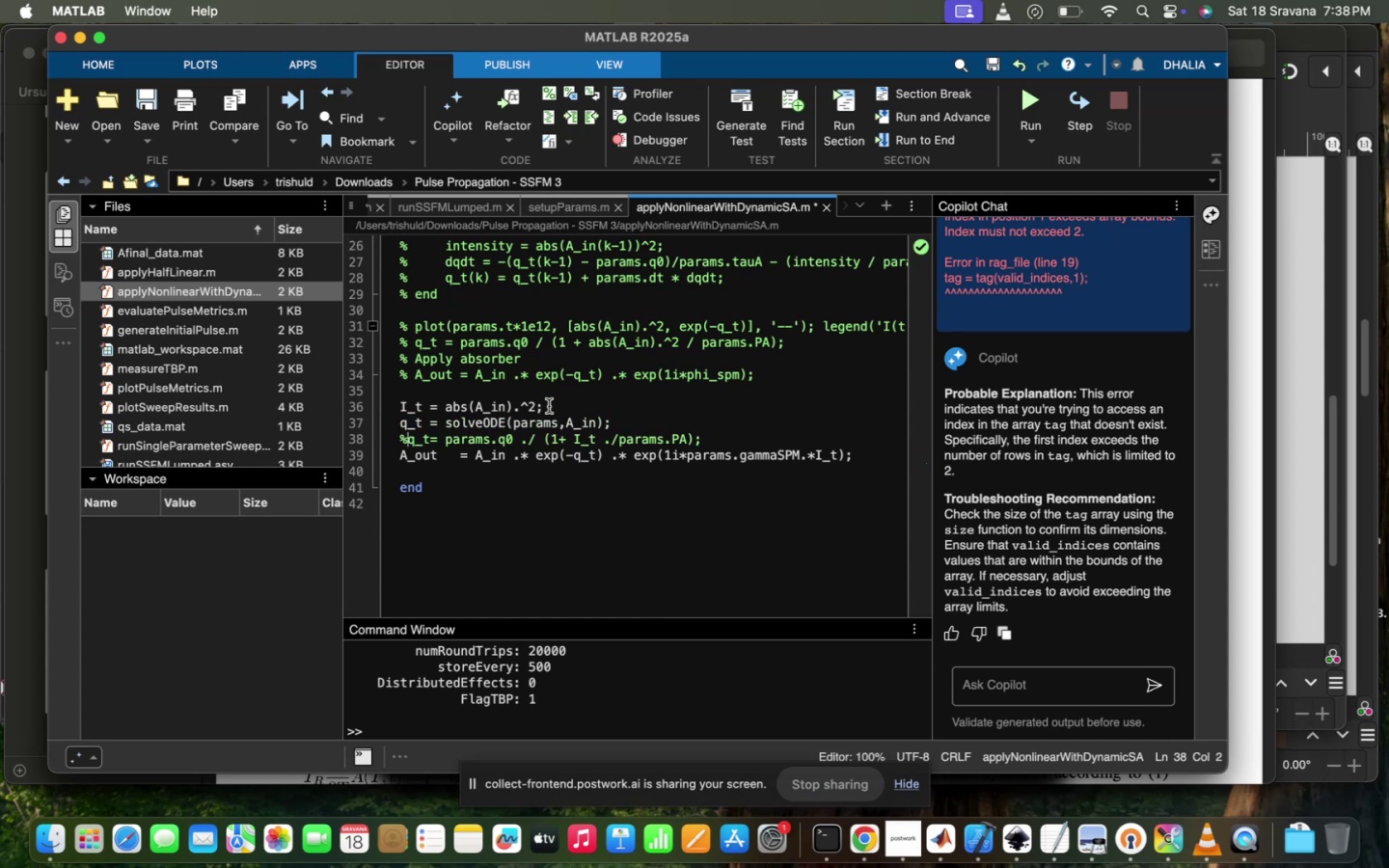 
scroll: coordinate [296, 436], scroll_direction: up, amount: 160.0
 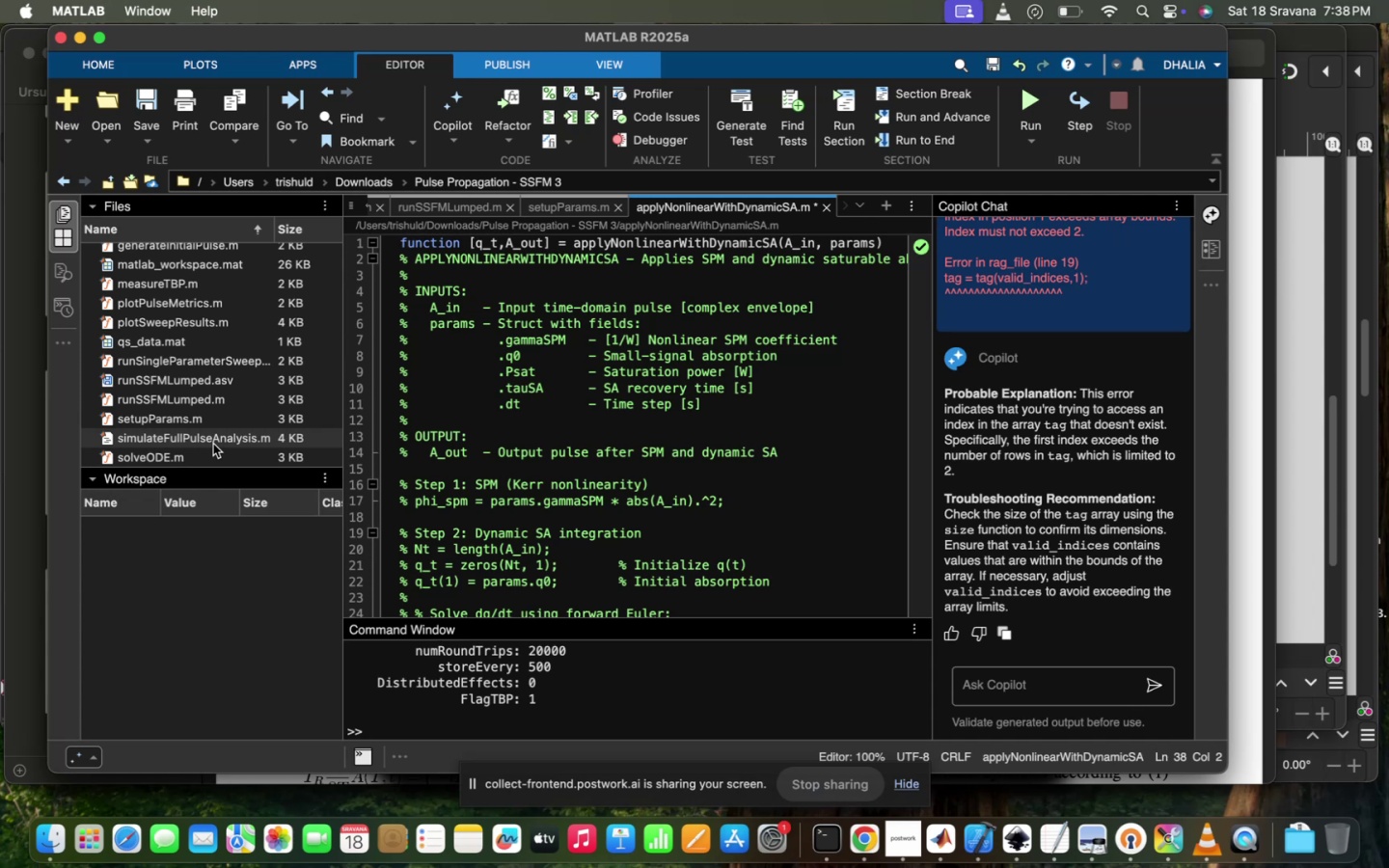 
double_click([213, 444])
 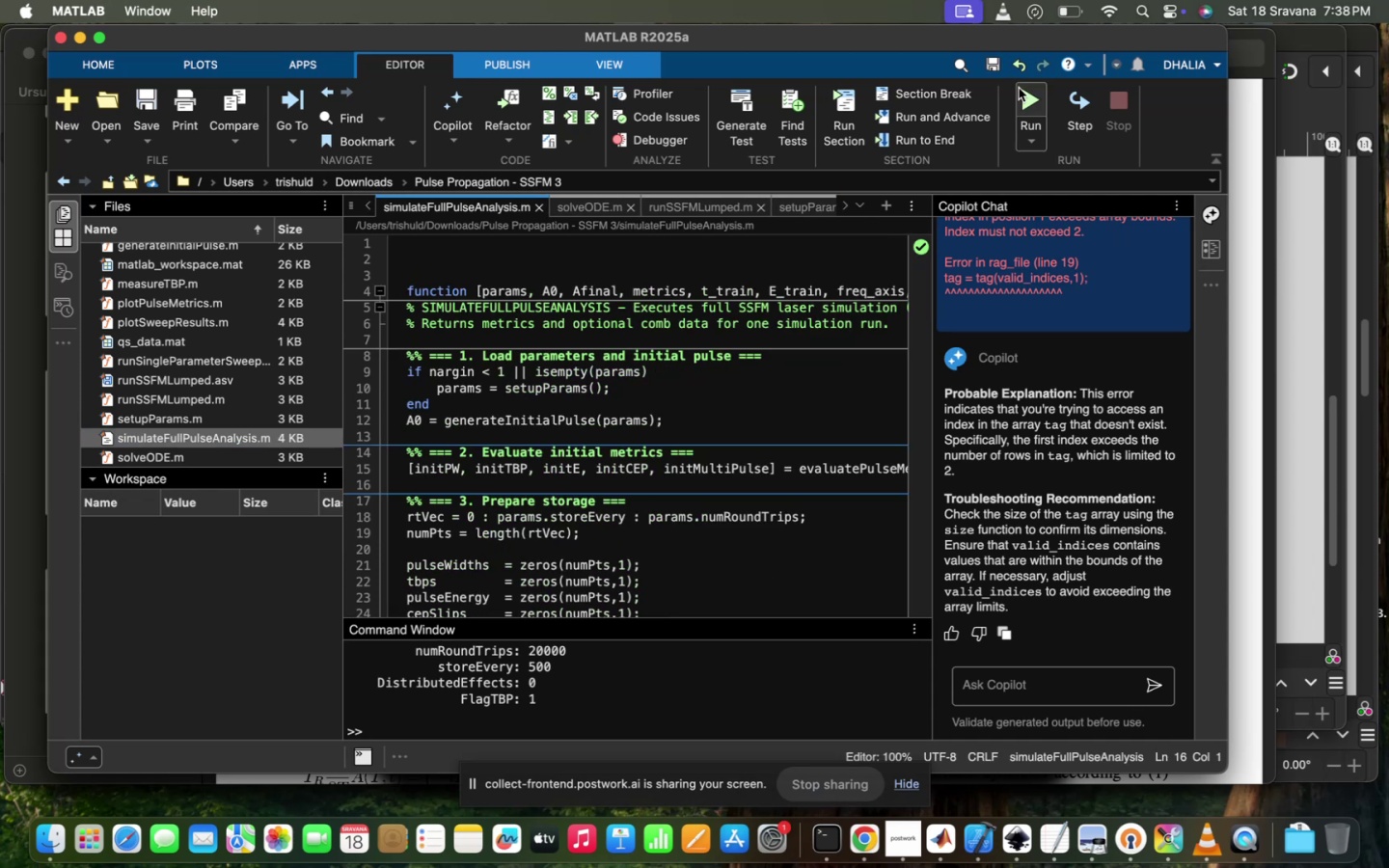 
left_click([1019, 88])
 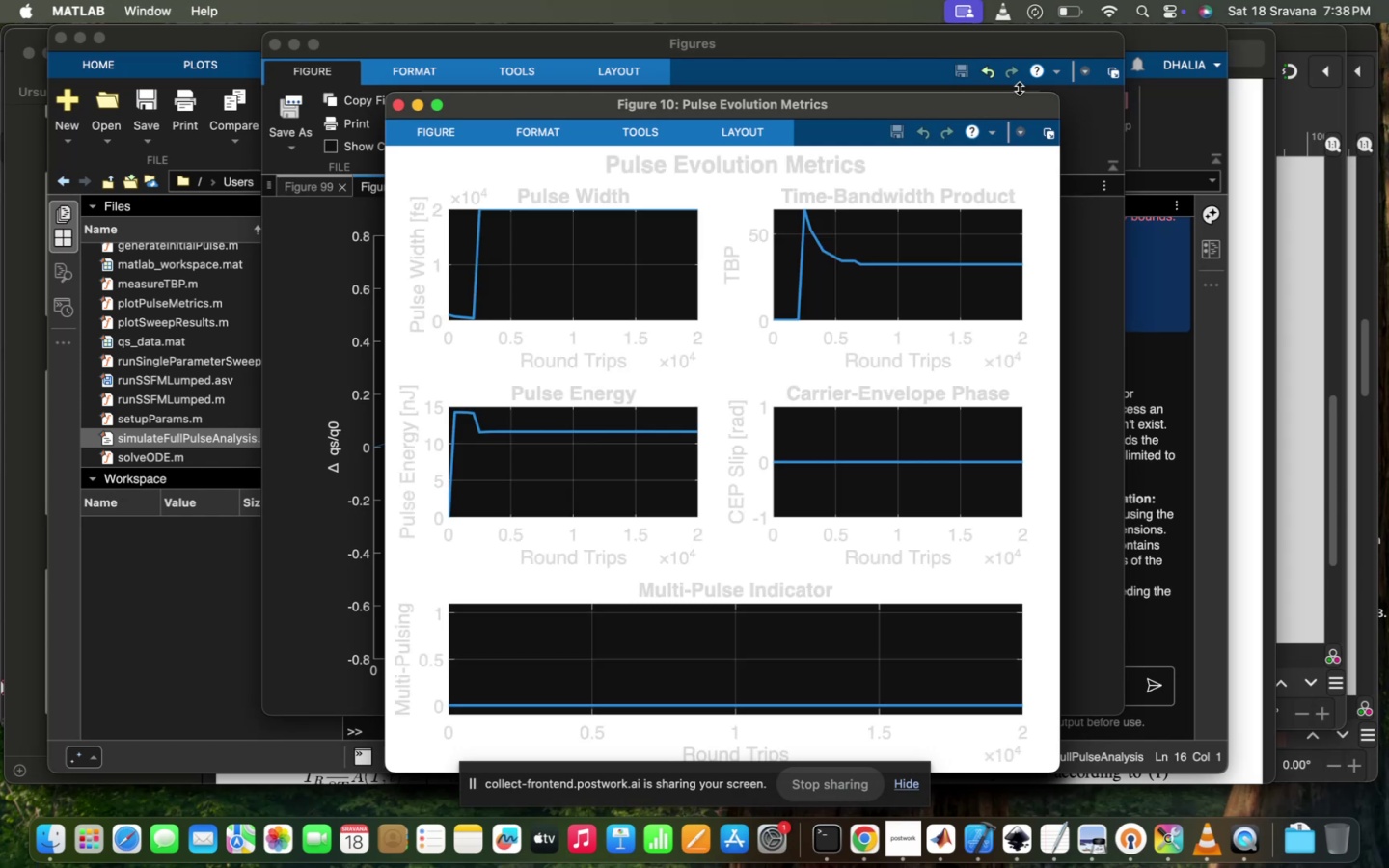 
wait(29.17)
 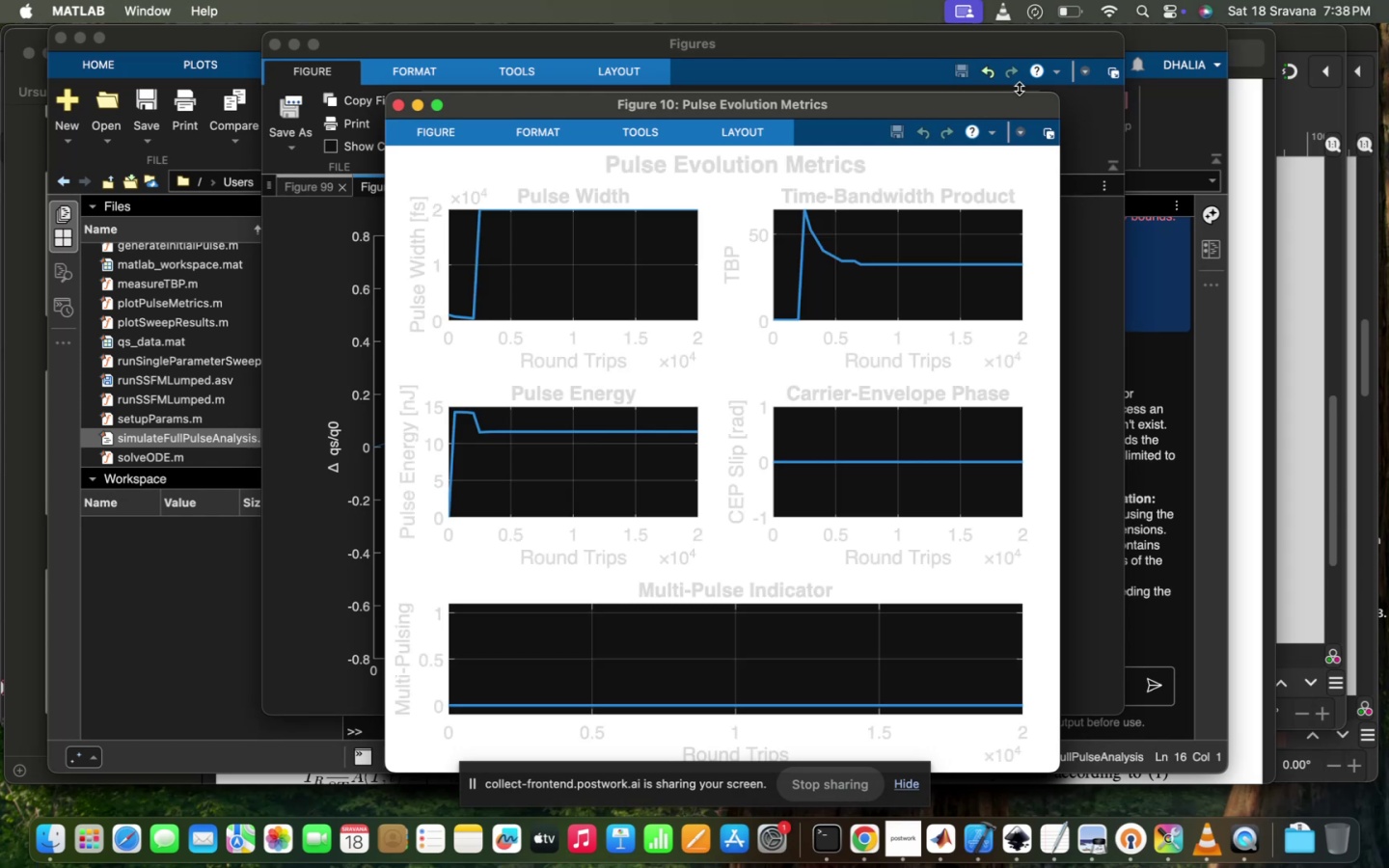 
left_click([997, 264])
 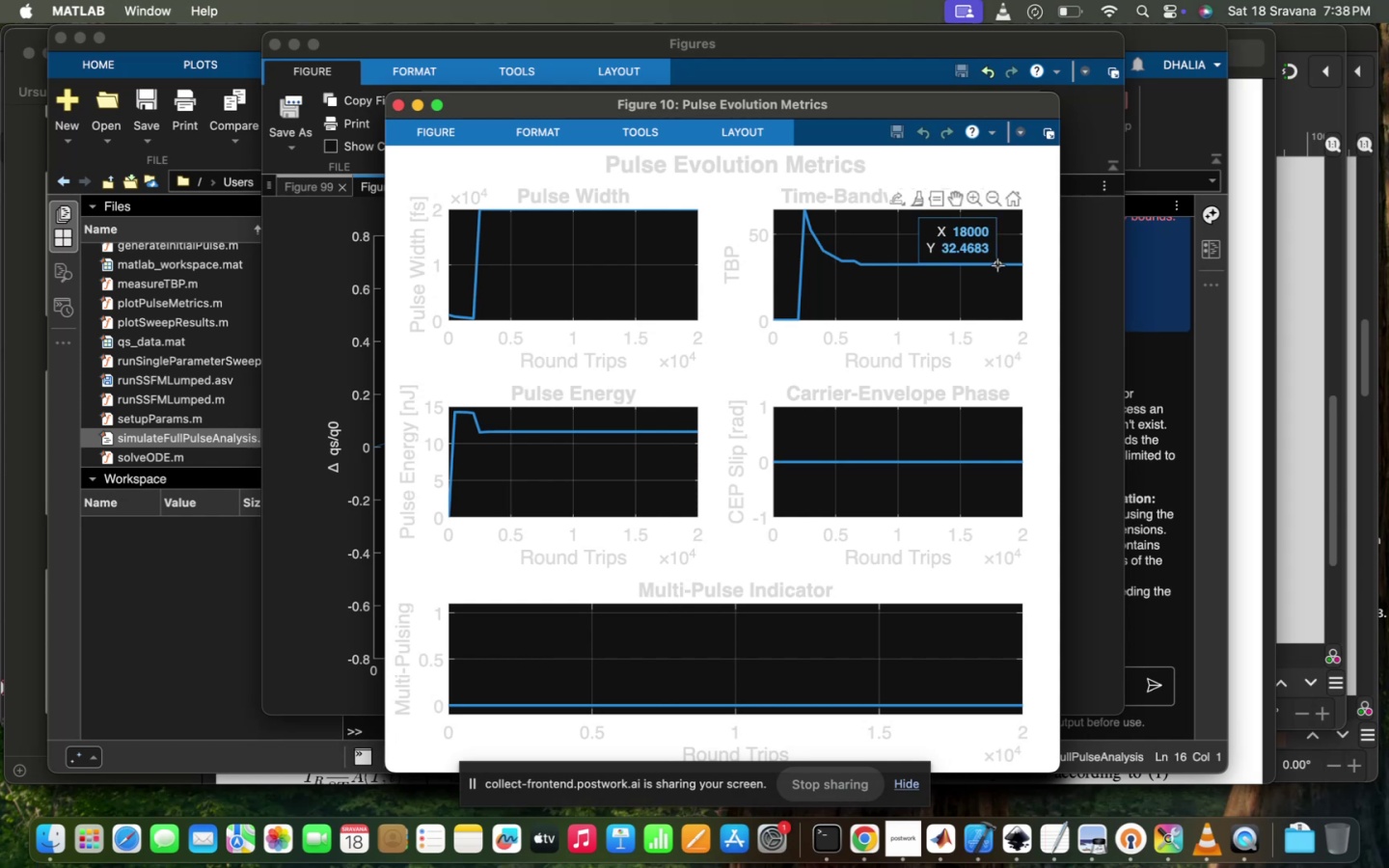 
left_click([997, 264])
 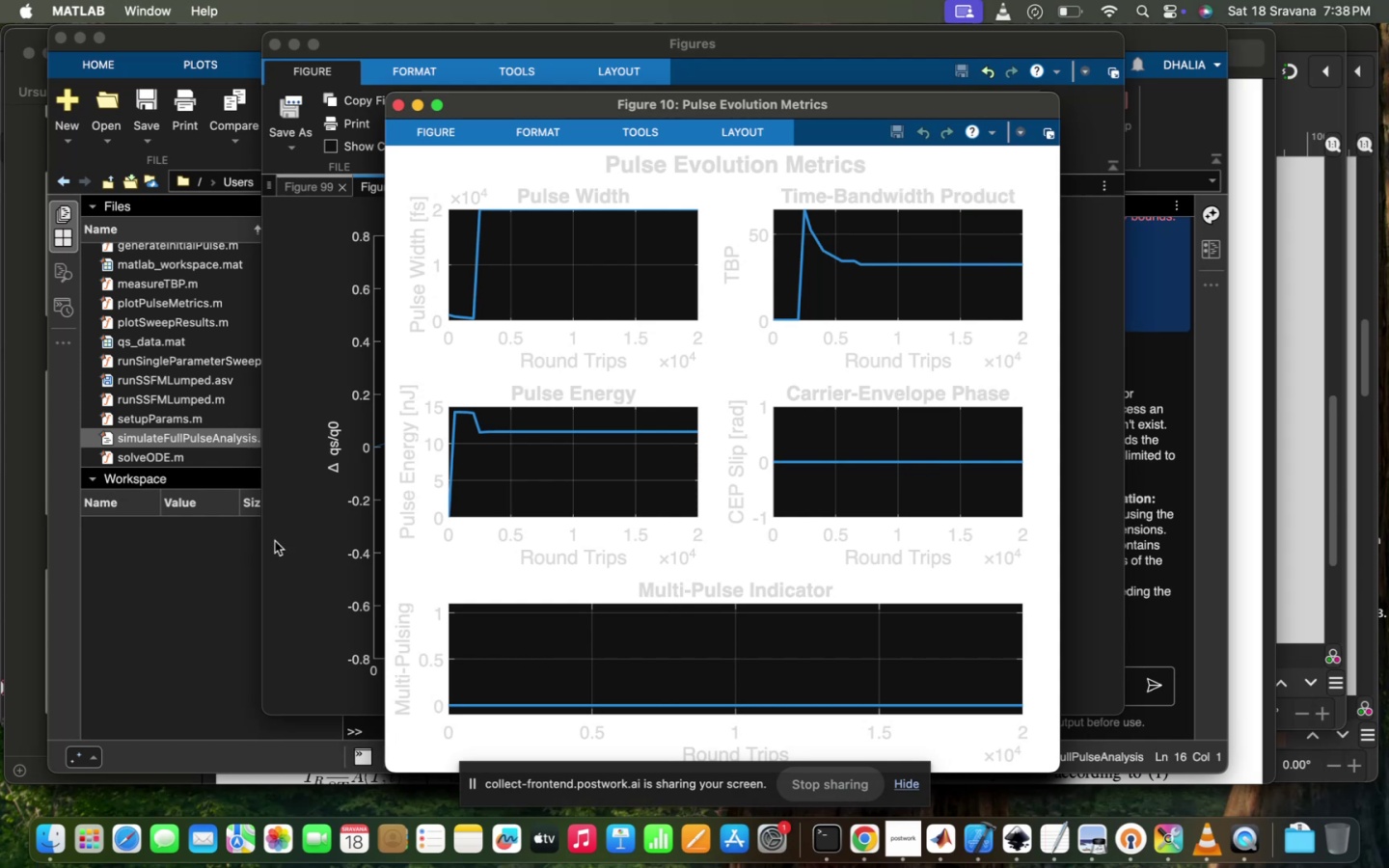 
left_click([270, 546])
 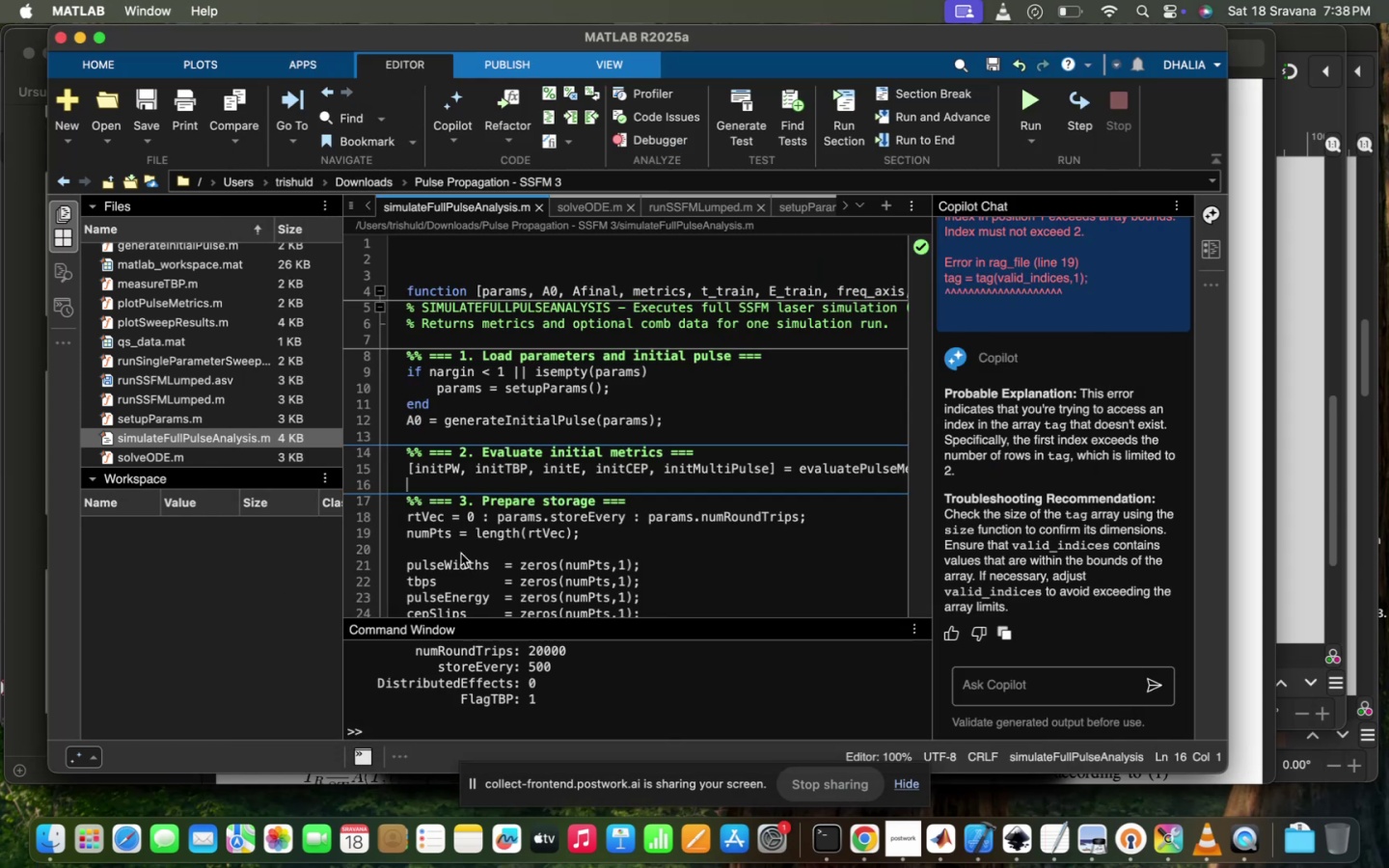 
scroll: coordinate [219, 254], scroll_direction: up, amount: 295.0
 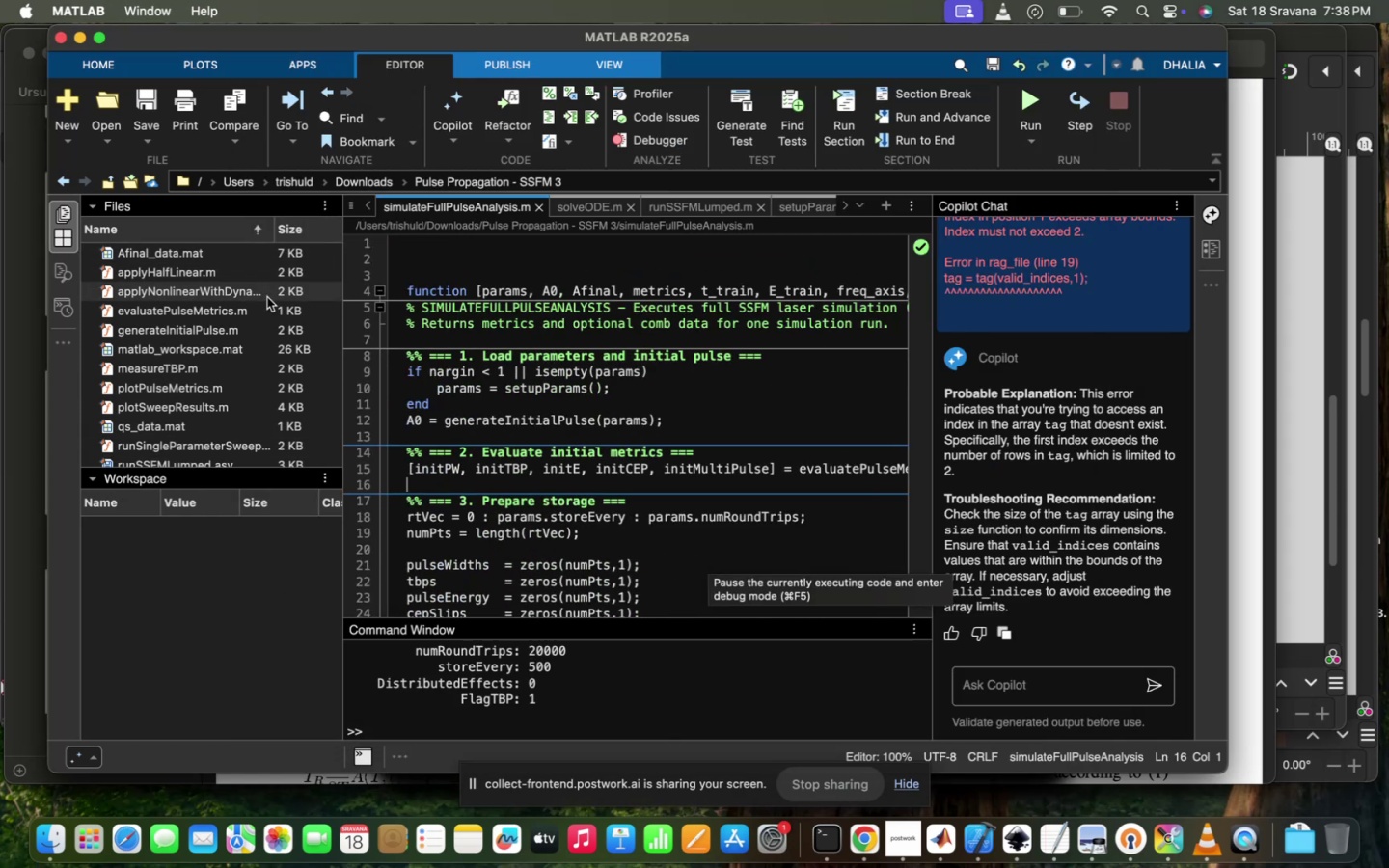 
scroll: coordinate [233, 367], scroll_direction: down, amount: 41.0
 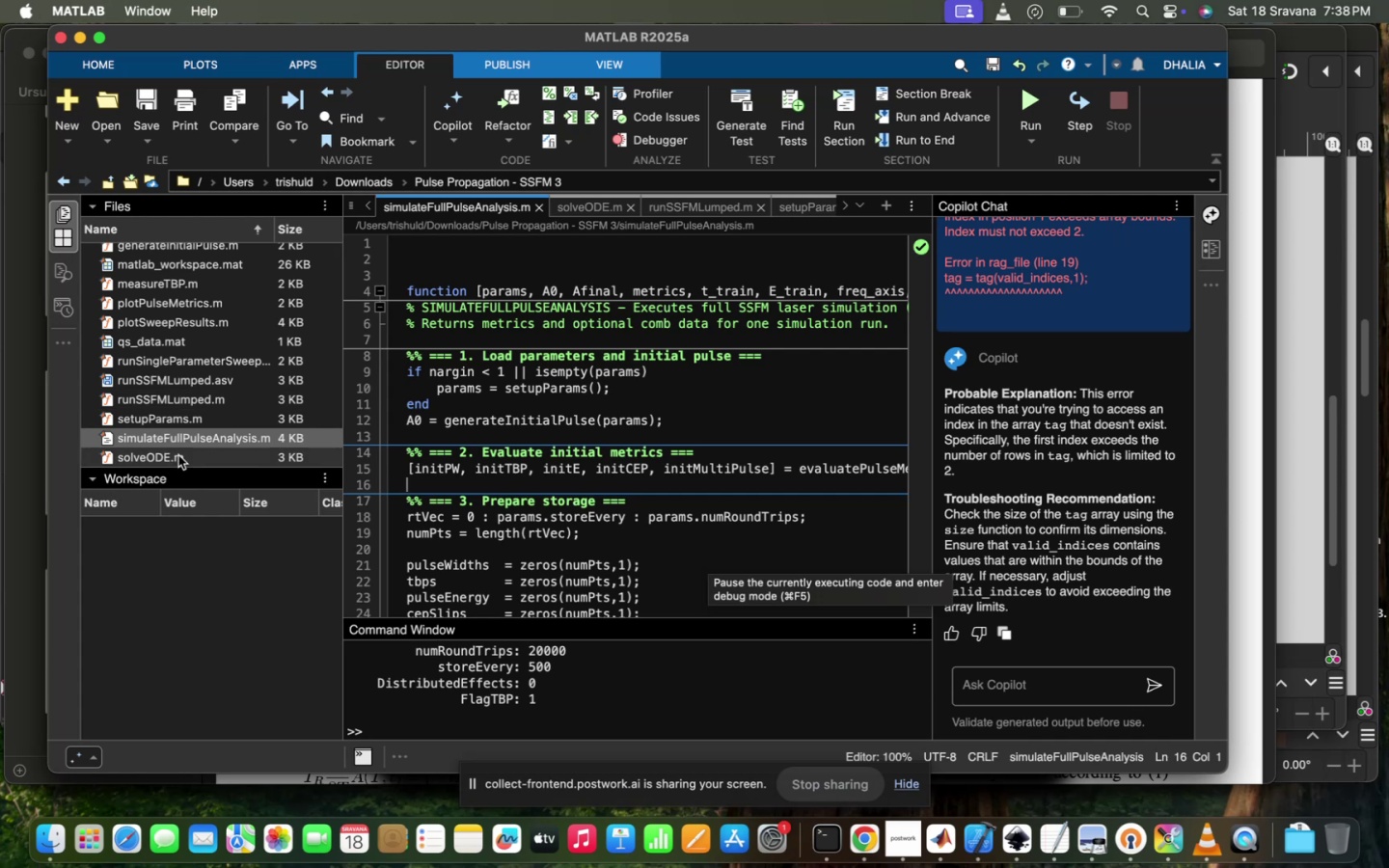 
double_click([178, 455])
 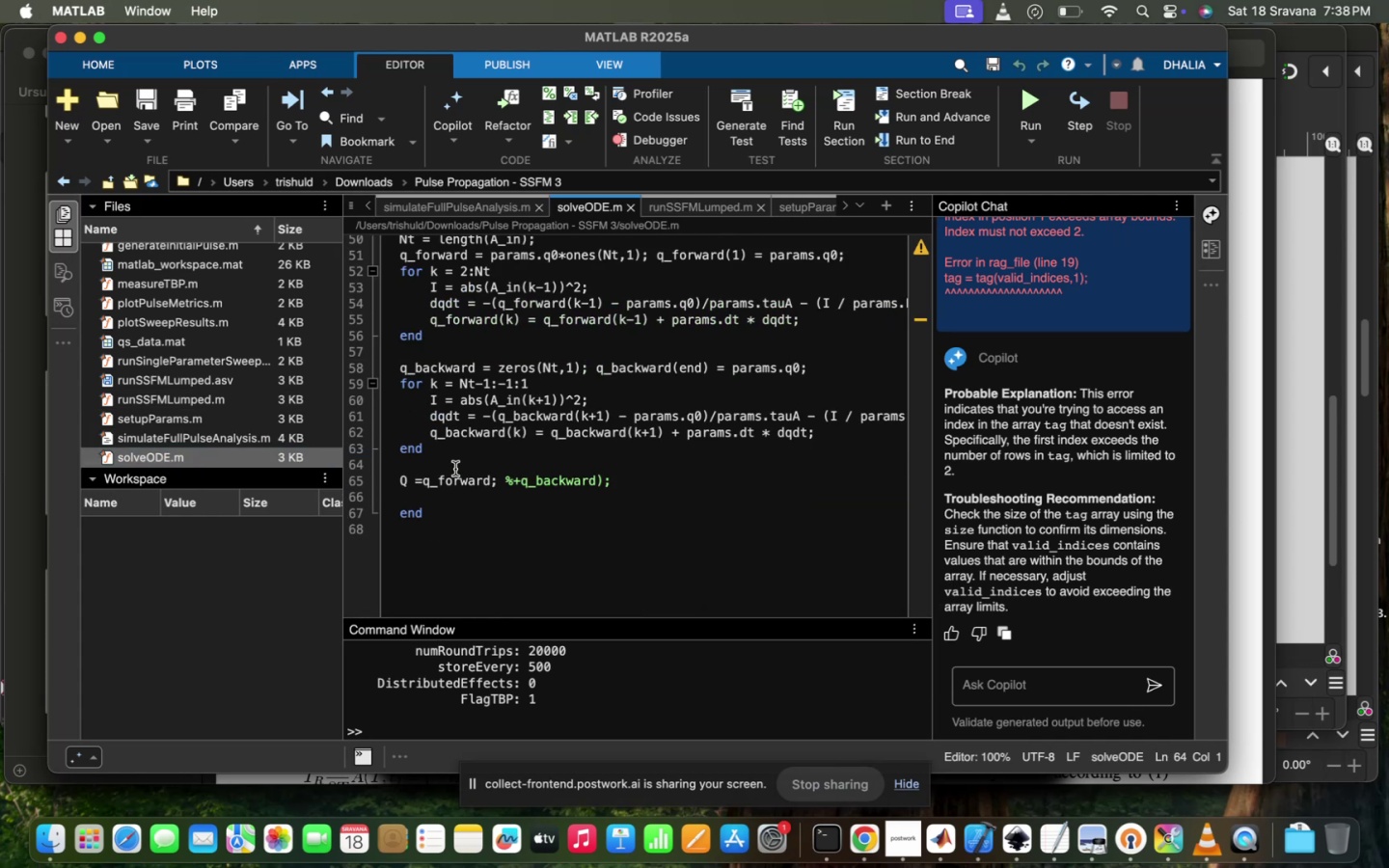 
left_click_drag(start_coordinate=[433, 454], to_coordinate=[372, 363])
 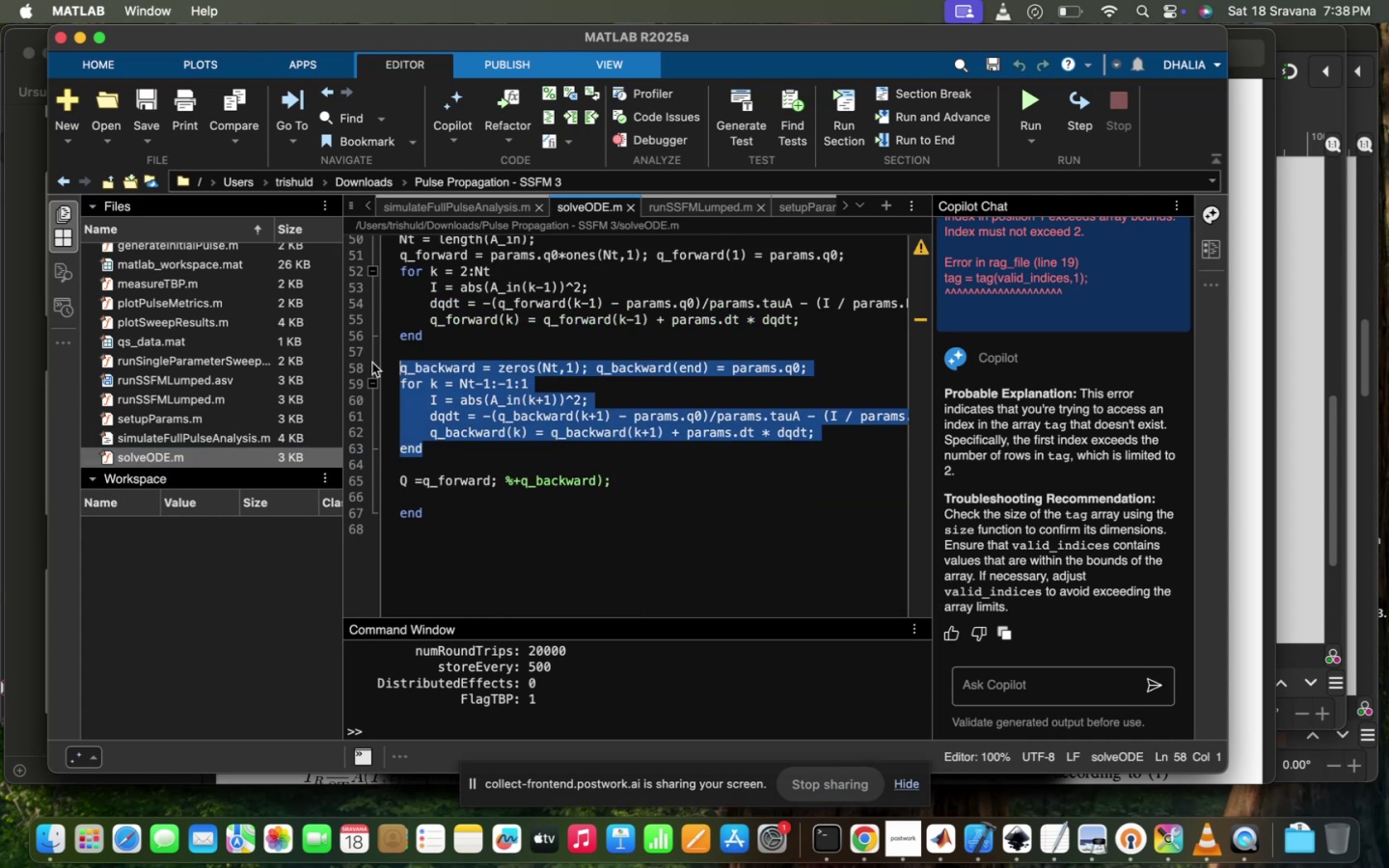 
key(Backspace)
 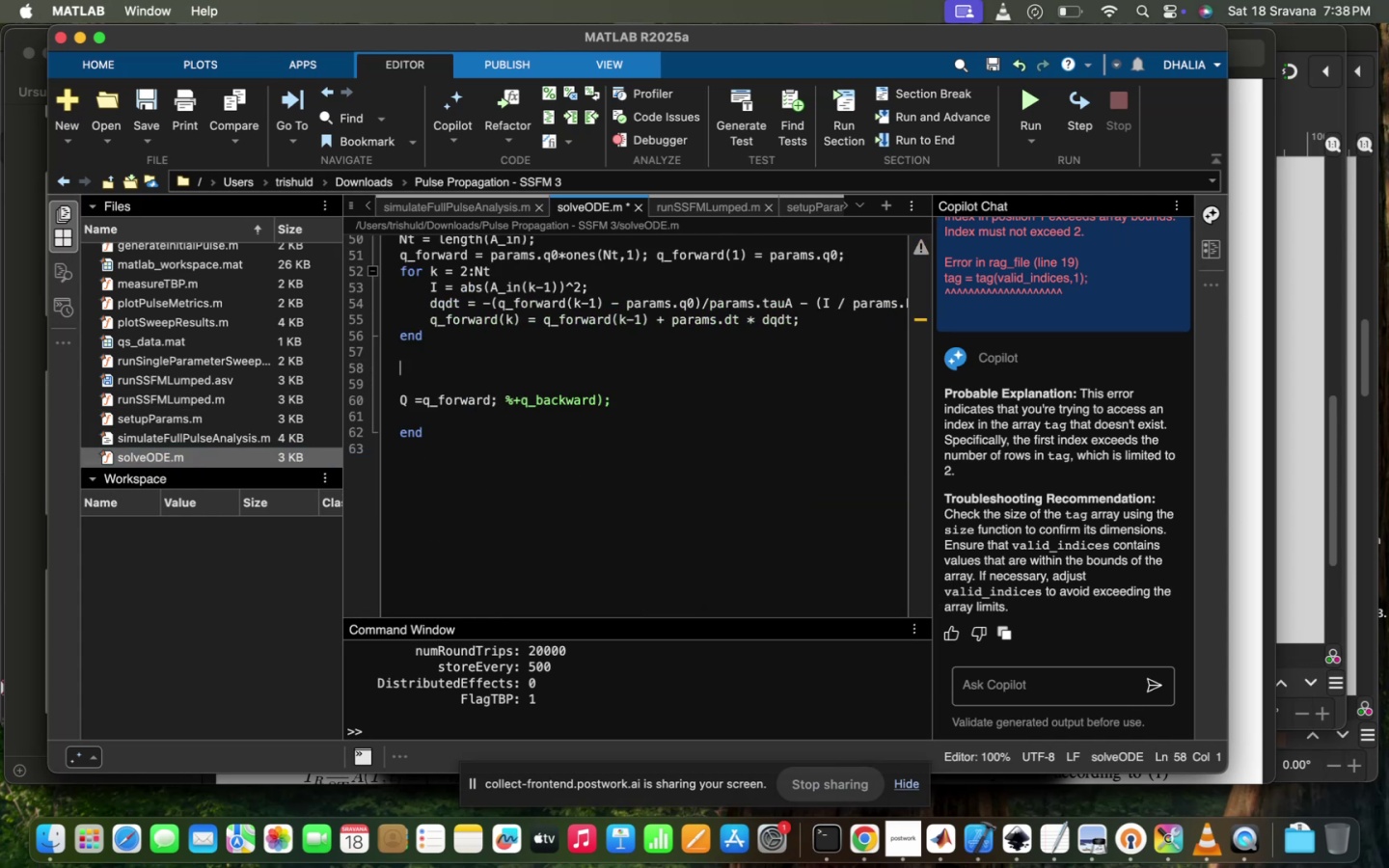 
key(Backspace)
 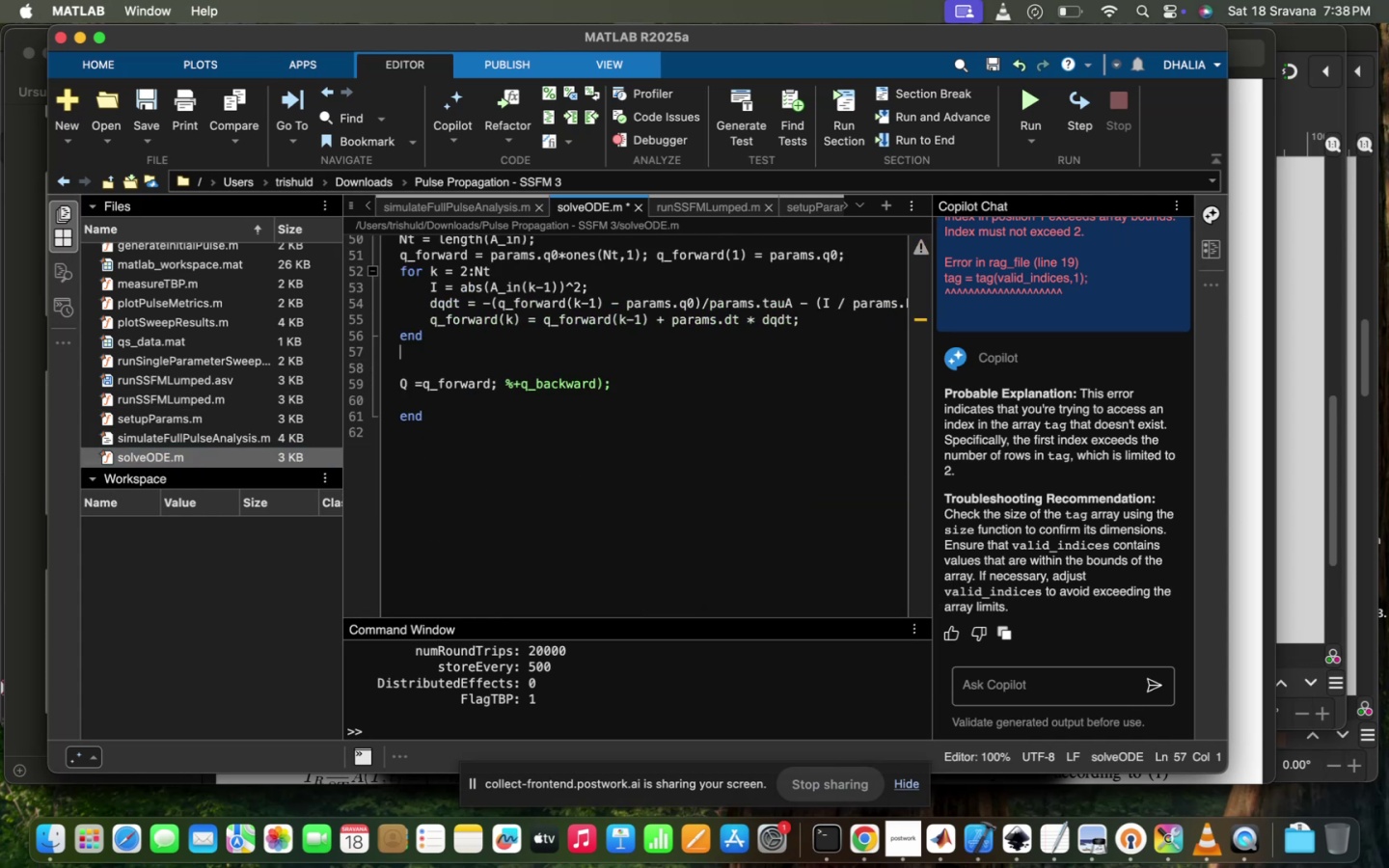 
key(Backspace)
 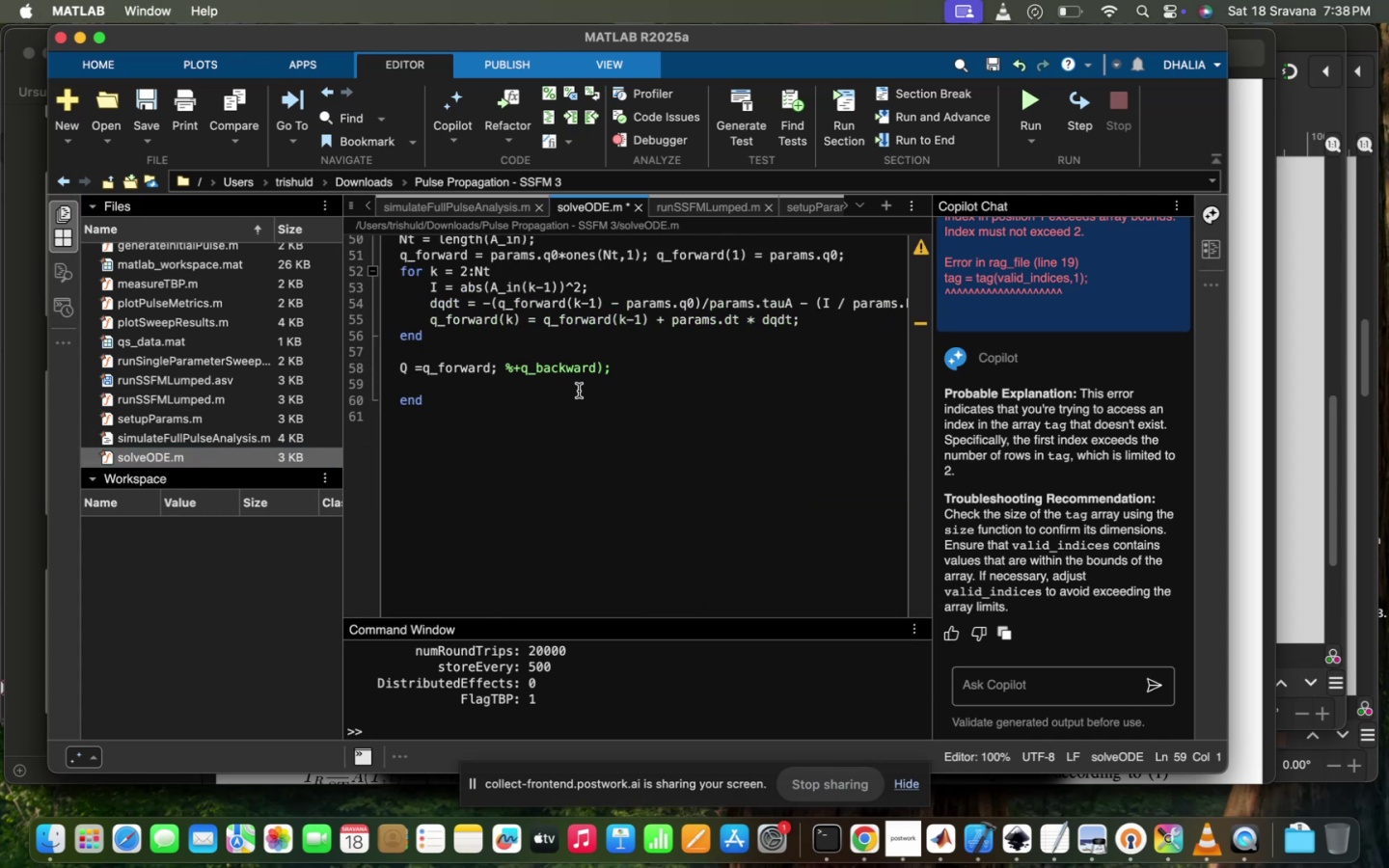 
right_click([579, 391])
 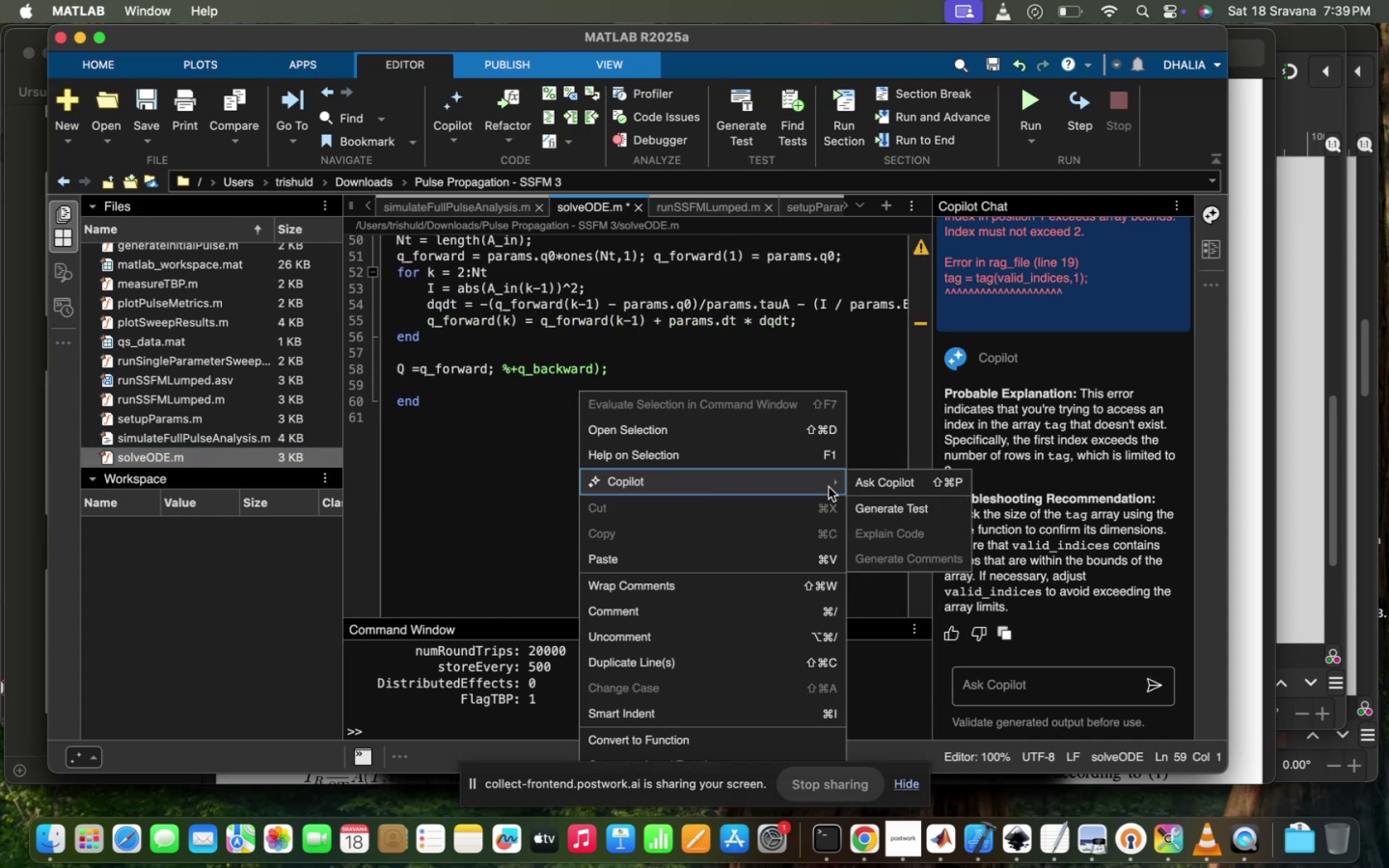 
left_click([891, 484])
 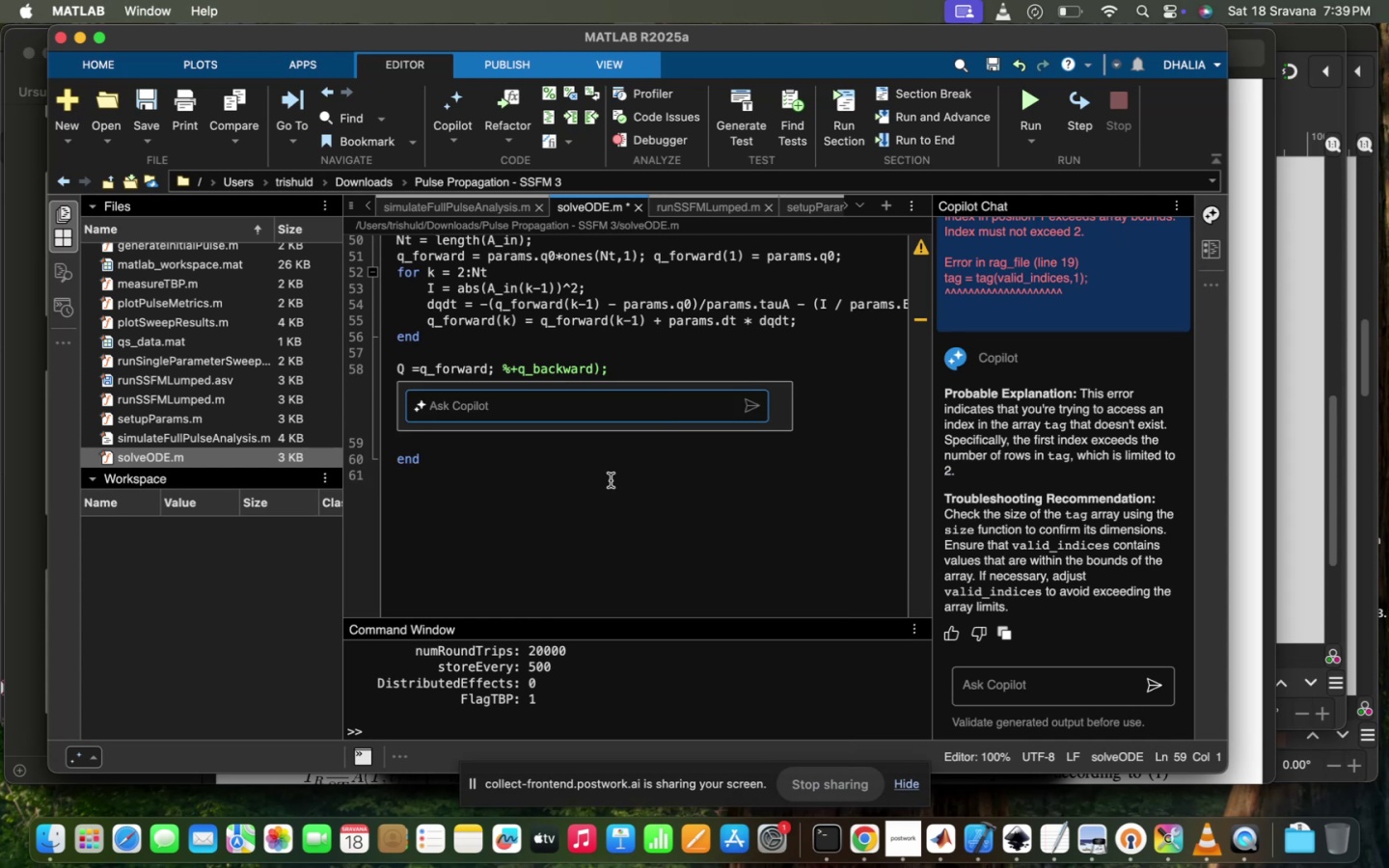 
type(The ode solver i am using maki)
key(Backspace)
type(ing pulse movig in time please fix it to stay at initial point fina)
key(Backspace)
type(d the error and solve it)
 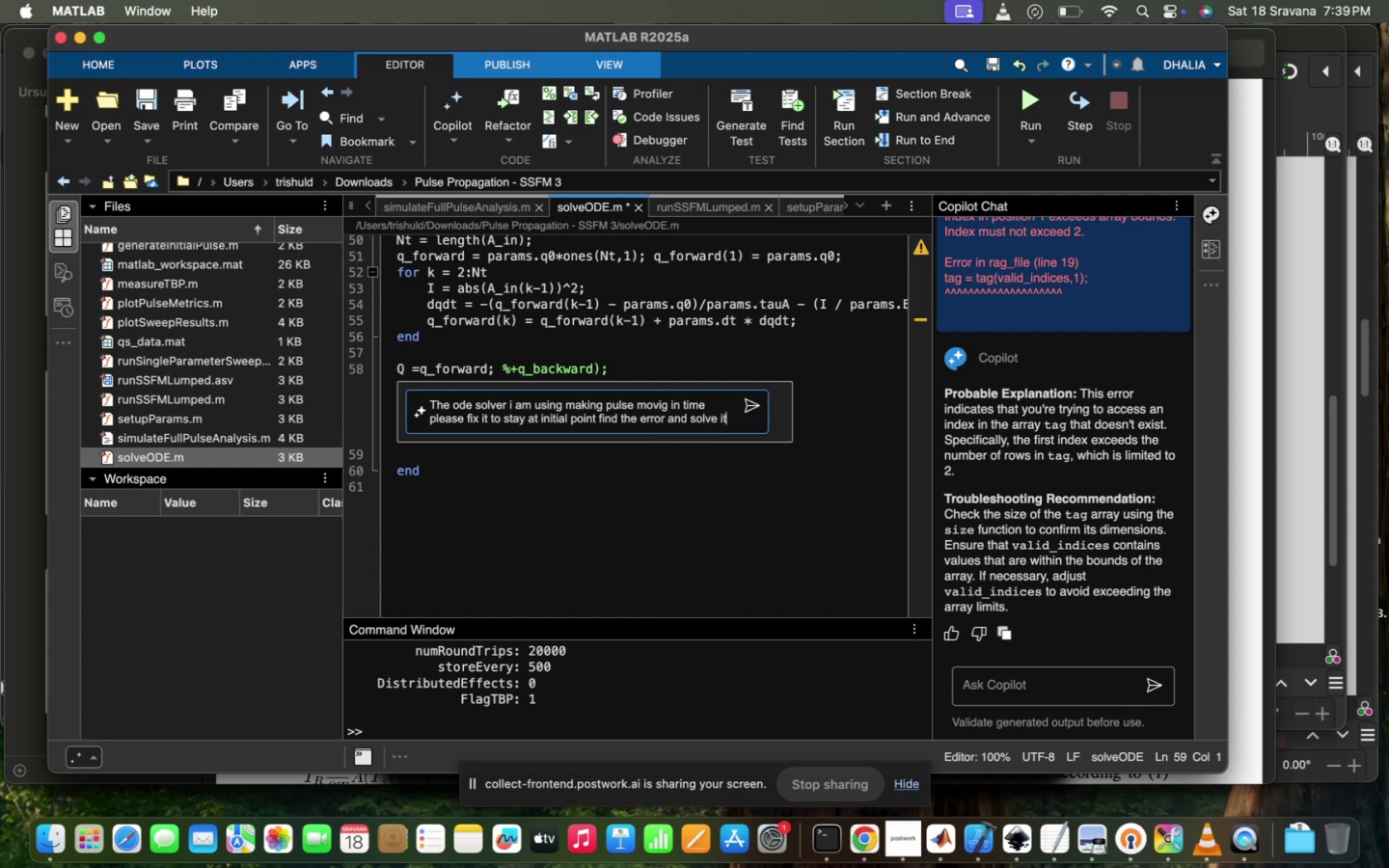 
key(Enter)
 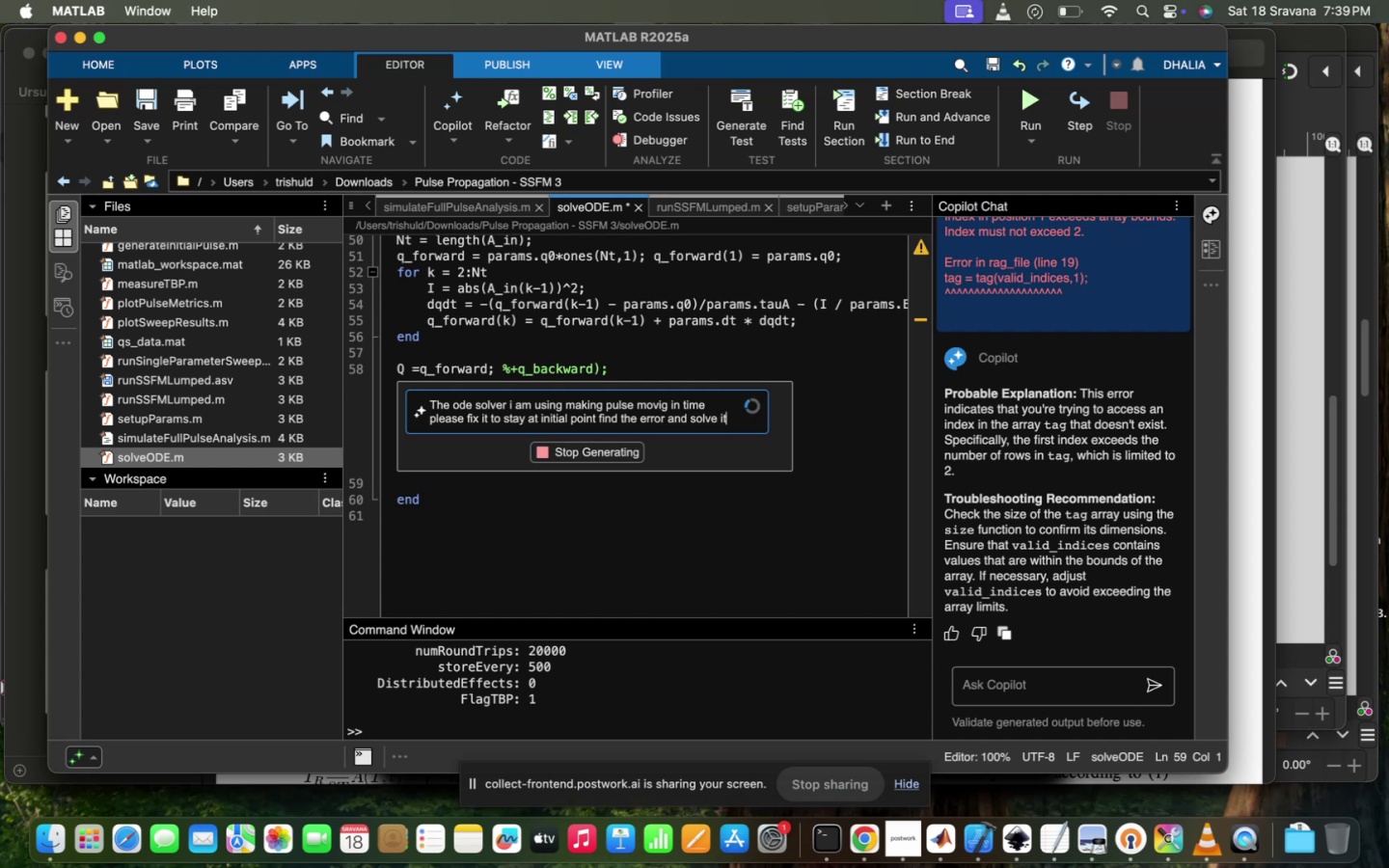 
mouse_move([519, 564])
 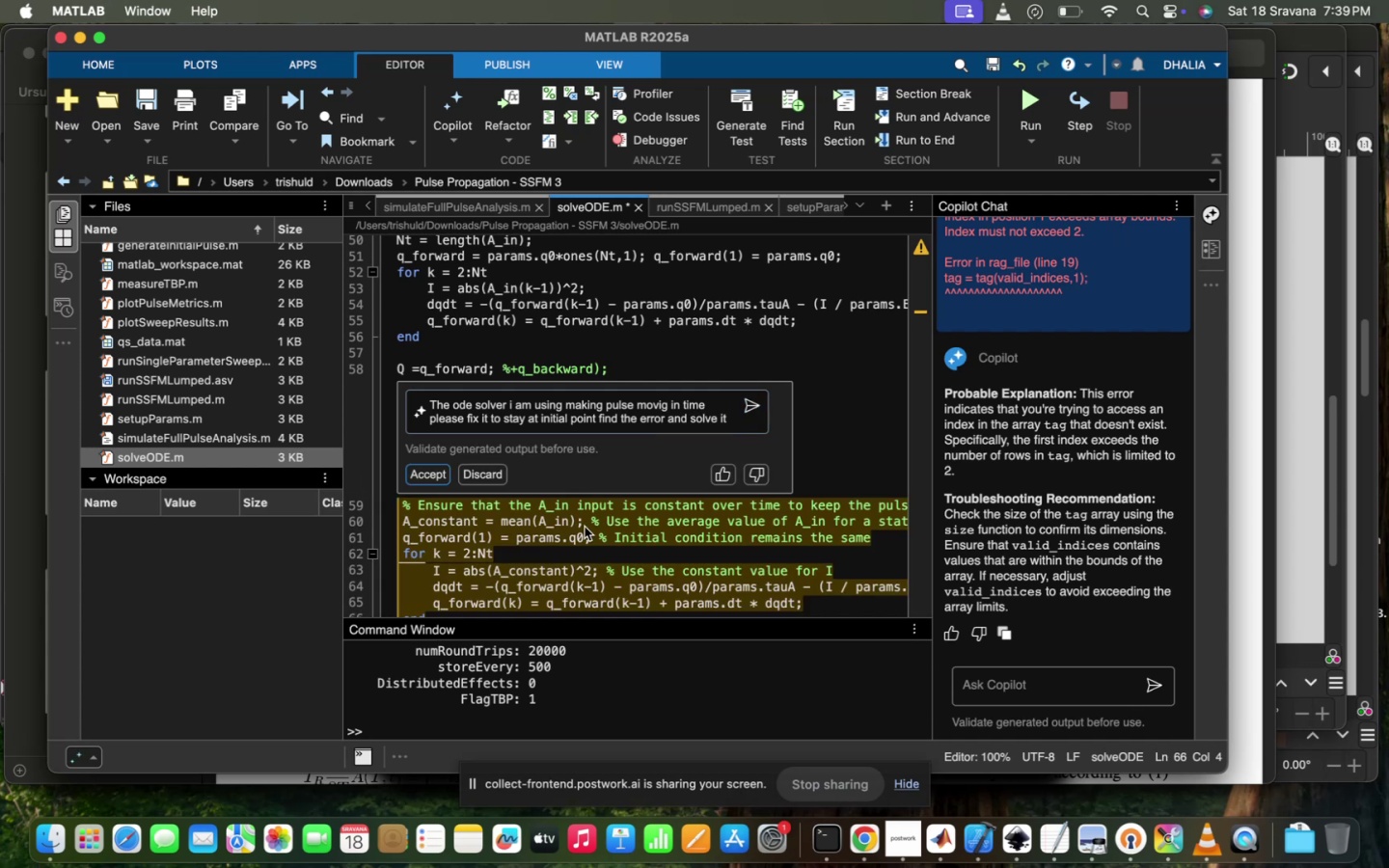 
scroll: coordinate [585, 527], scroll_direction: down, amount: 13.0
 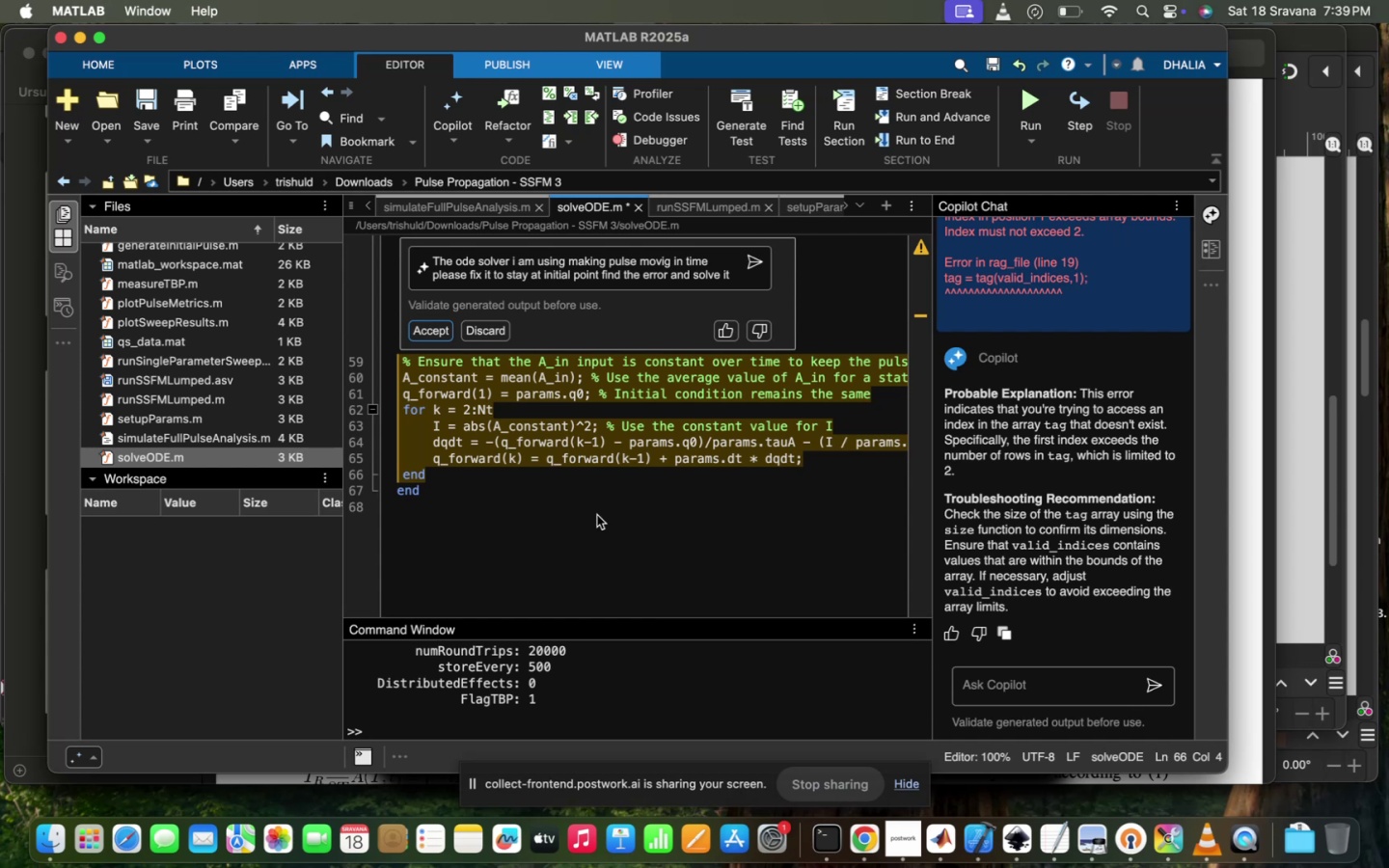 
wait(5.9)
 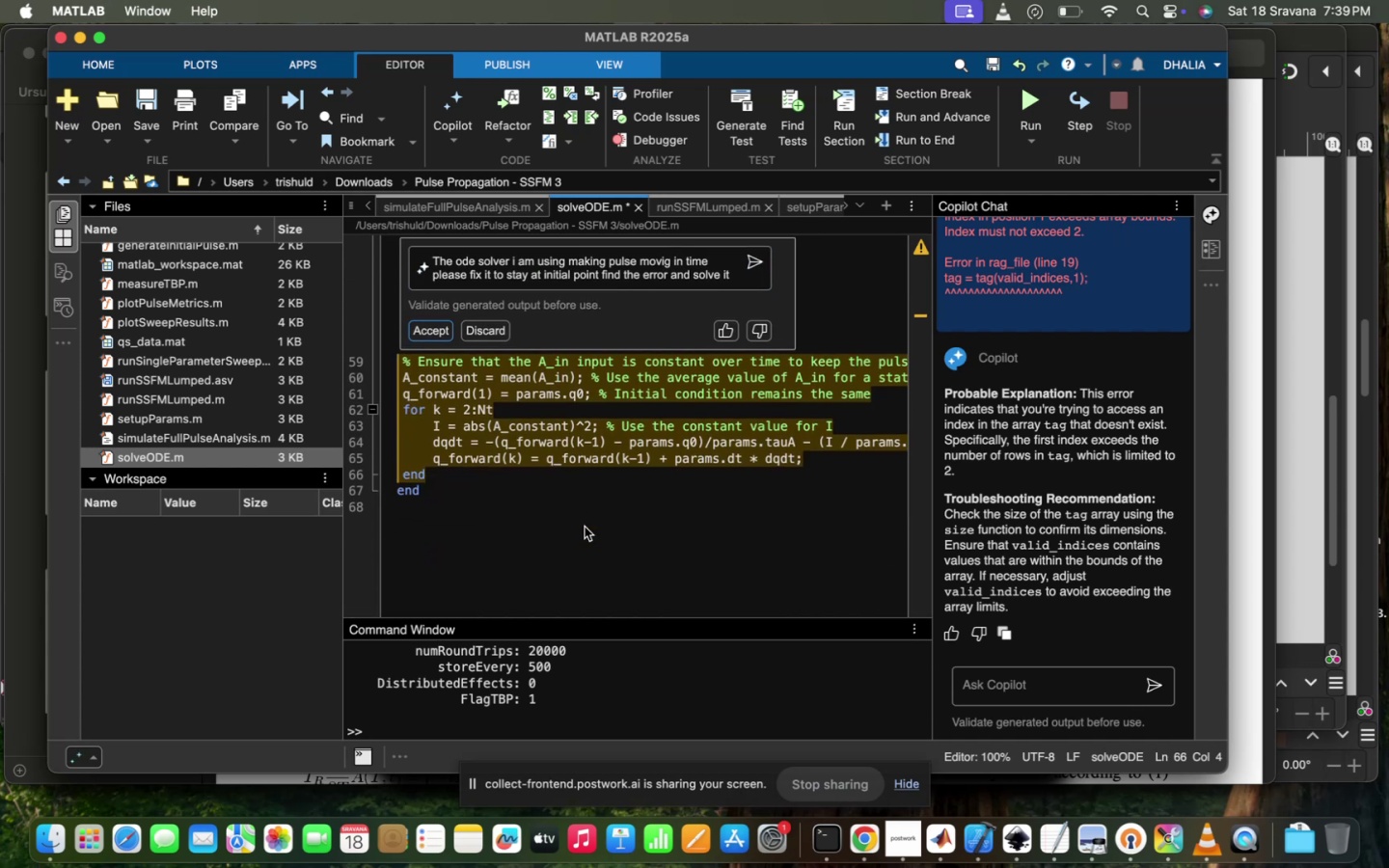 
left_click([433, 324])
 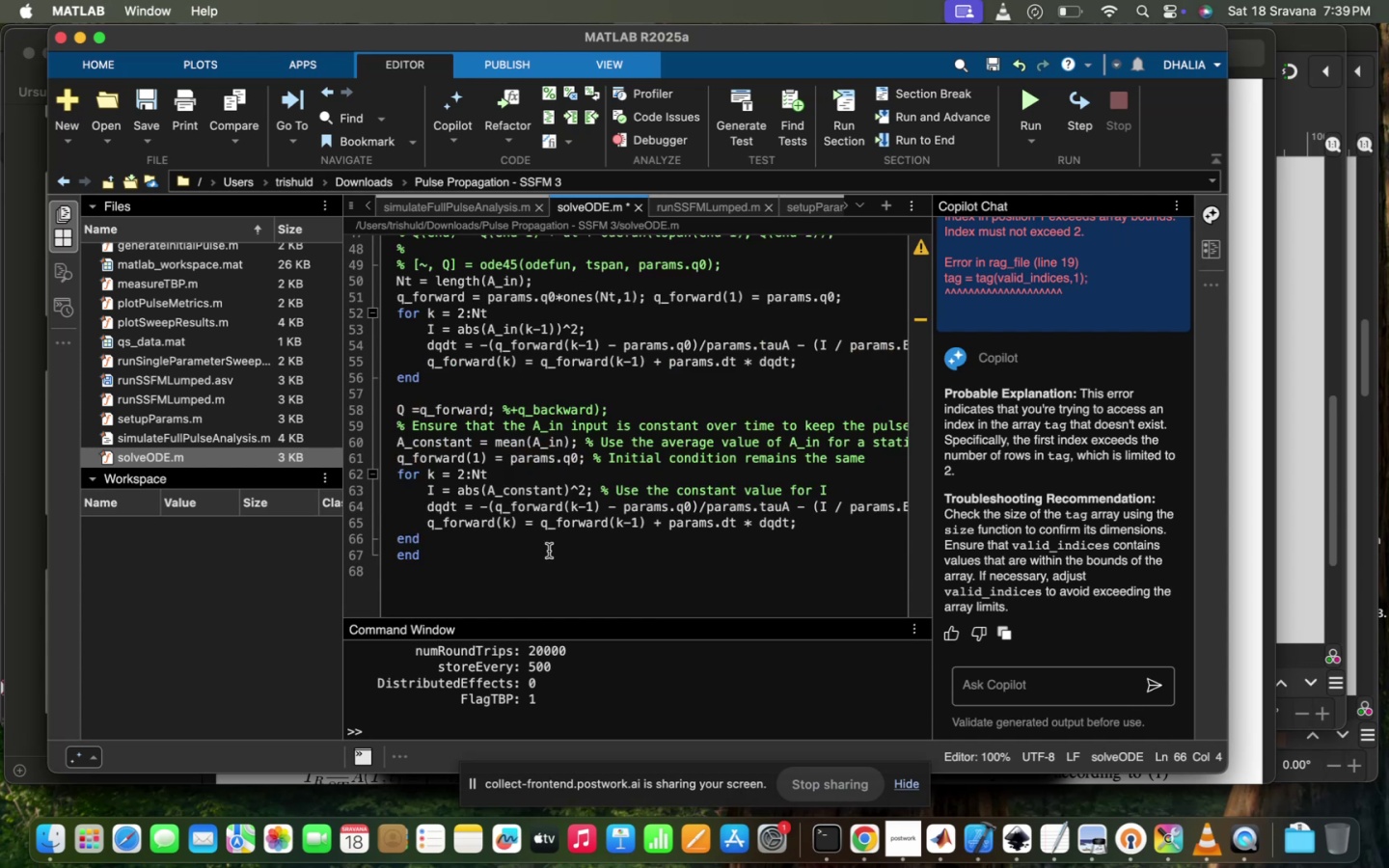 
scroll: coordinate [549, 551], scroll_direction: down, amount: 6.0
 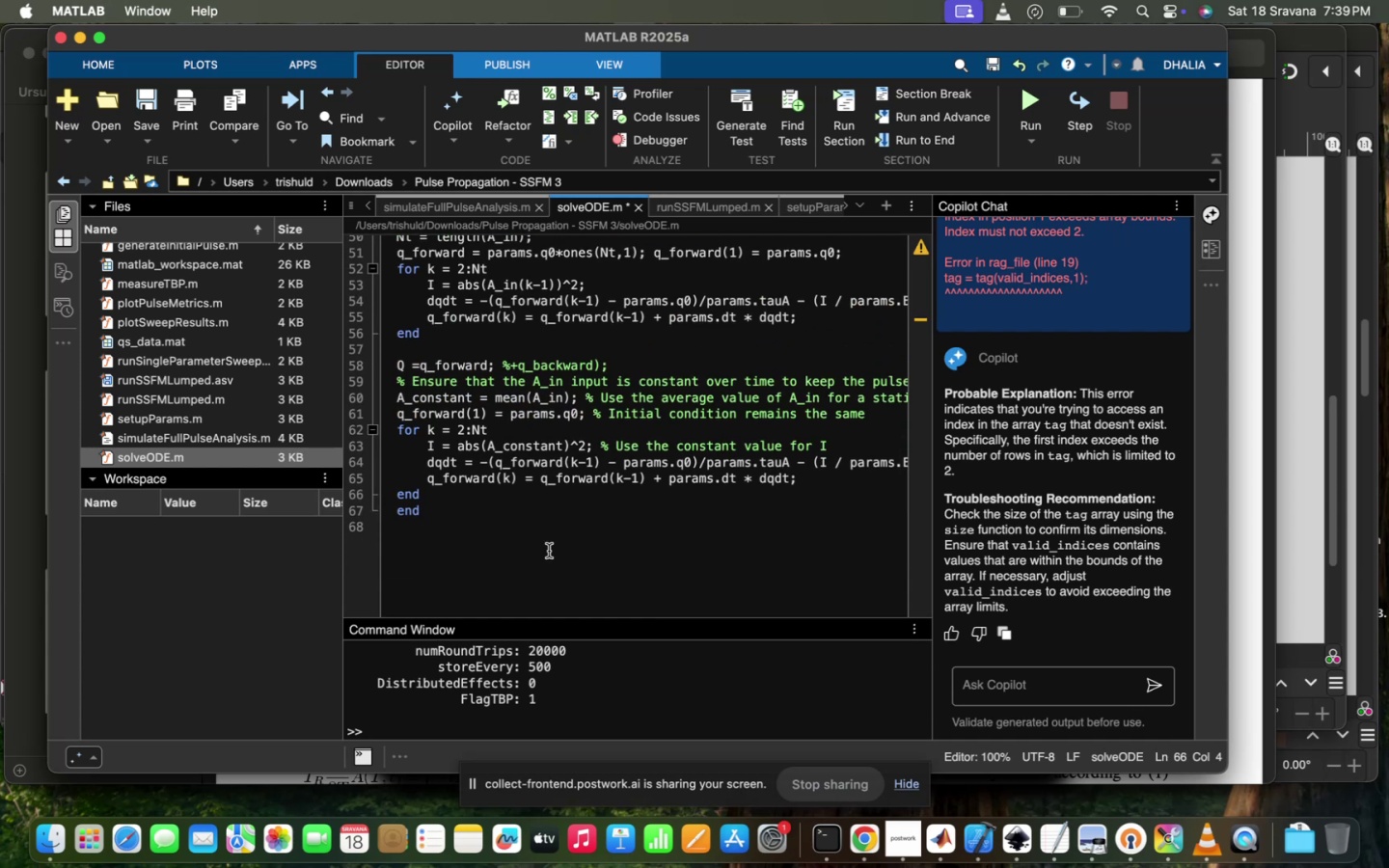 
scroll: coordinate [549, 551], scroll_direction: up, amount: 8.0
 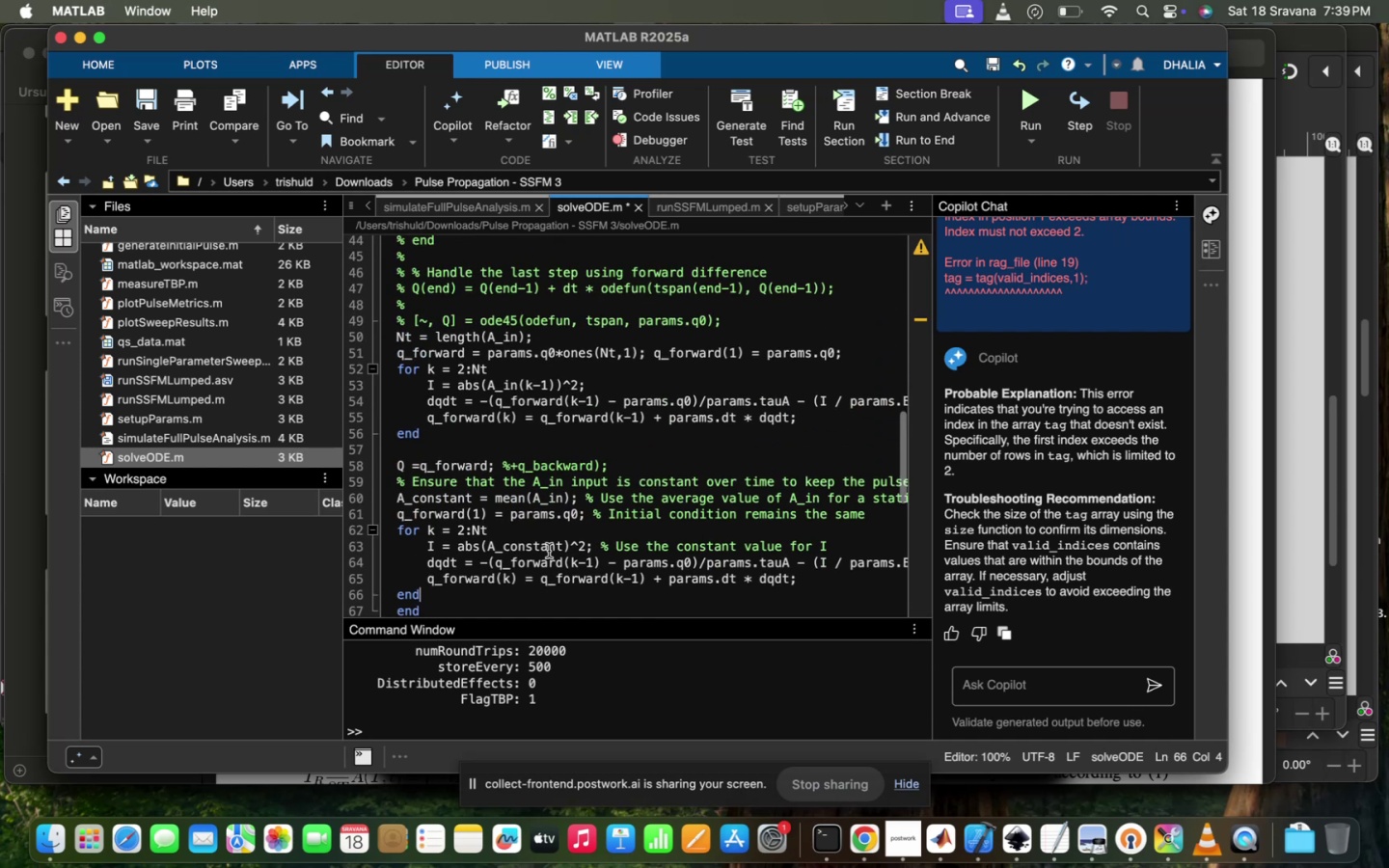 
scroll: coordinate [549, 551], scroll_direction: down, amount: 6.0
 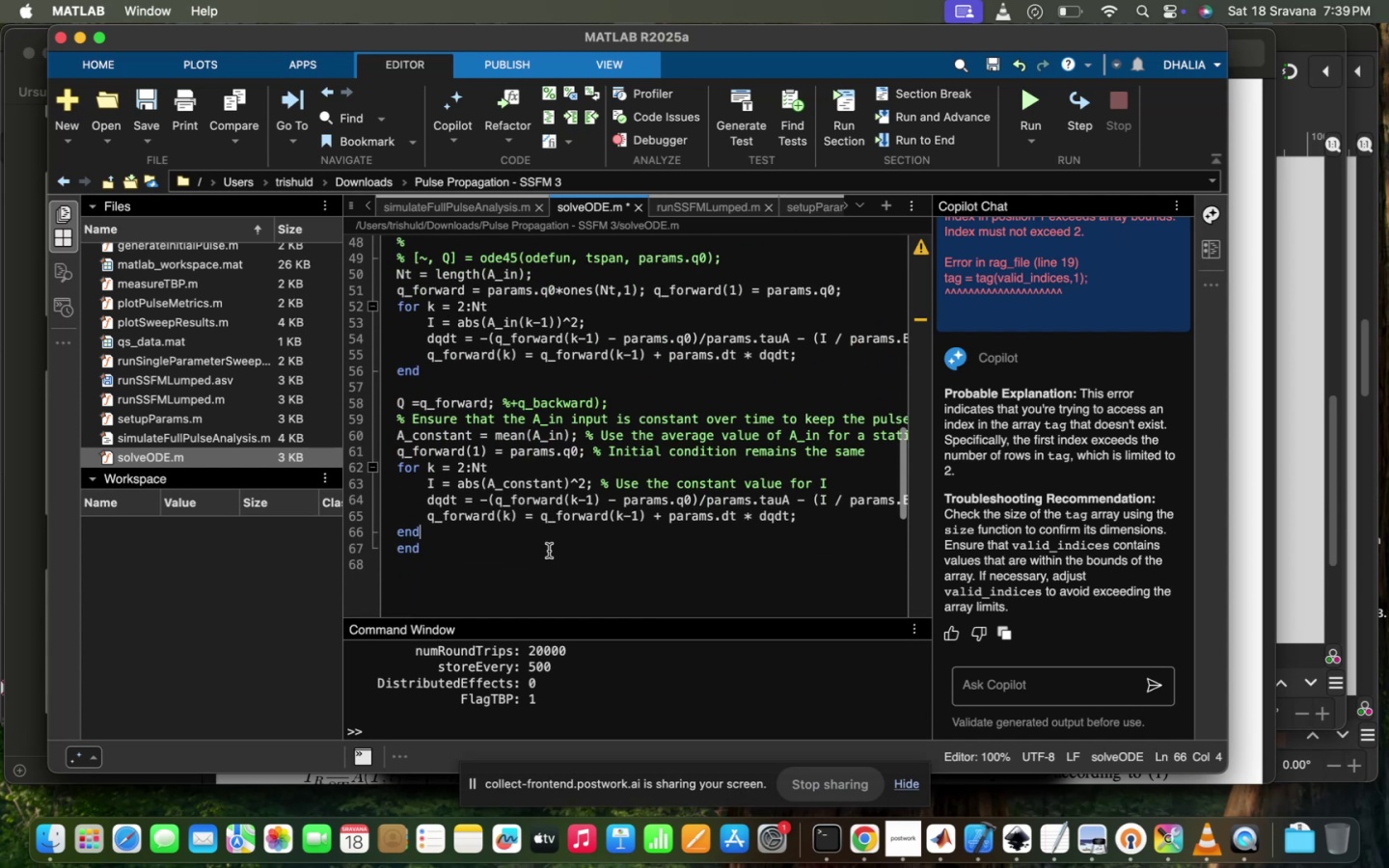 
hold_key(key=Enter, duration=0.33)
 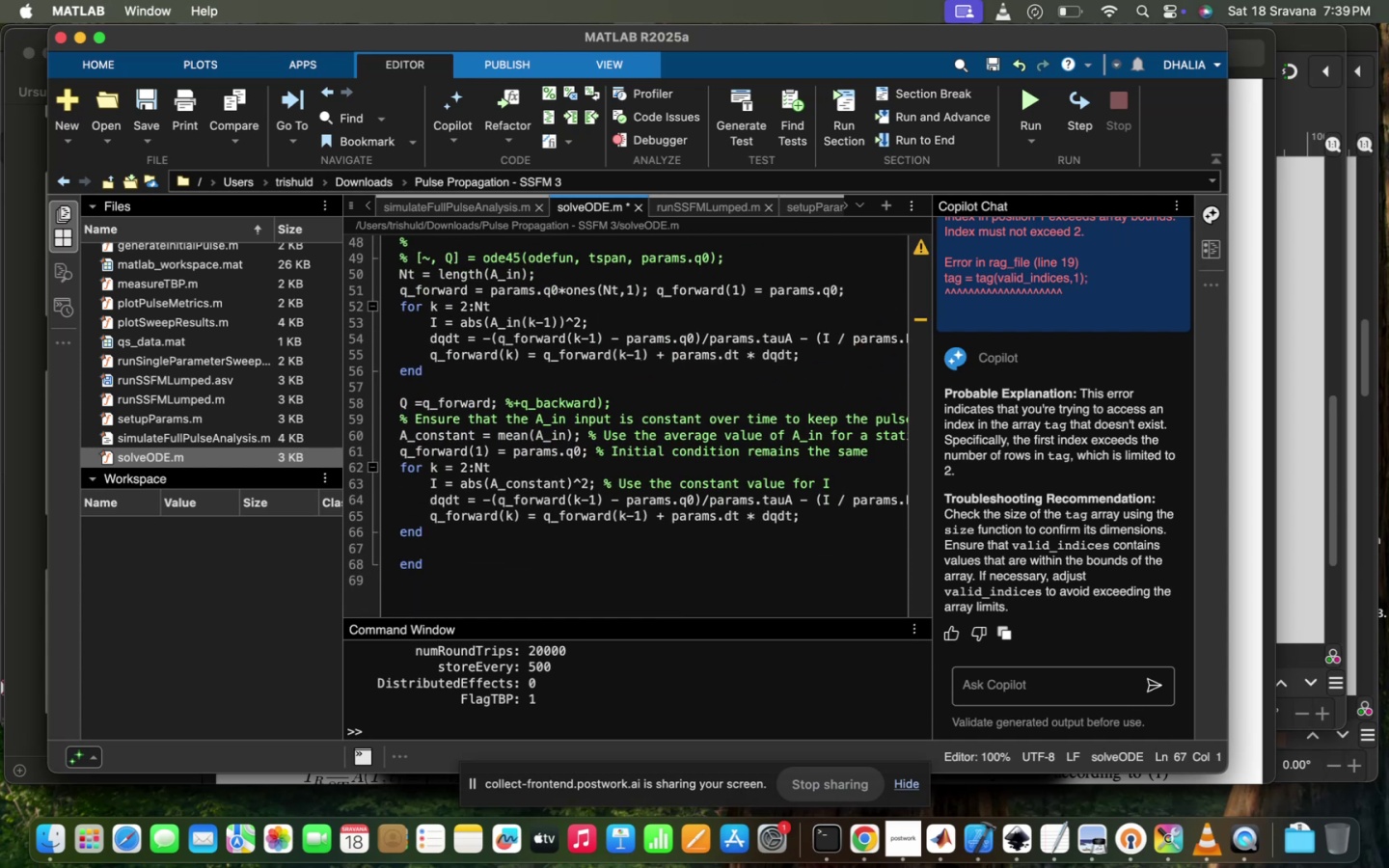 
key(Q)
 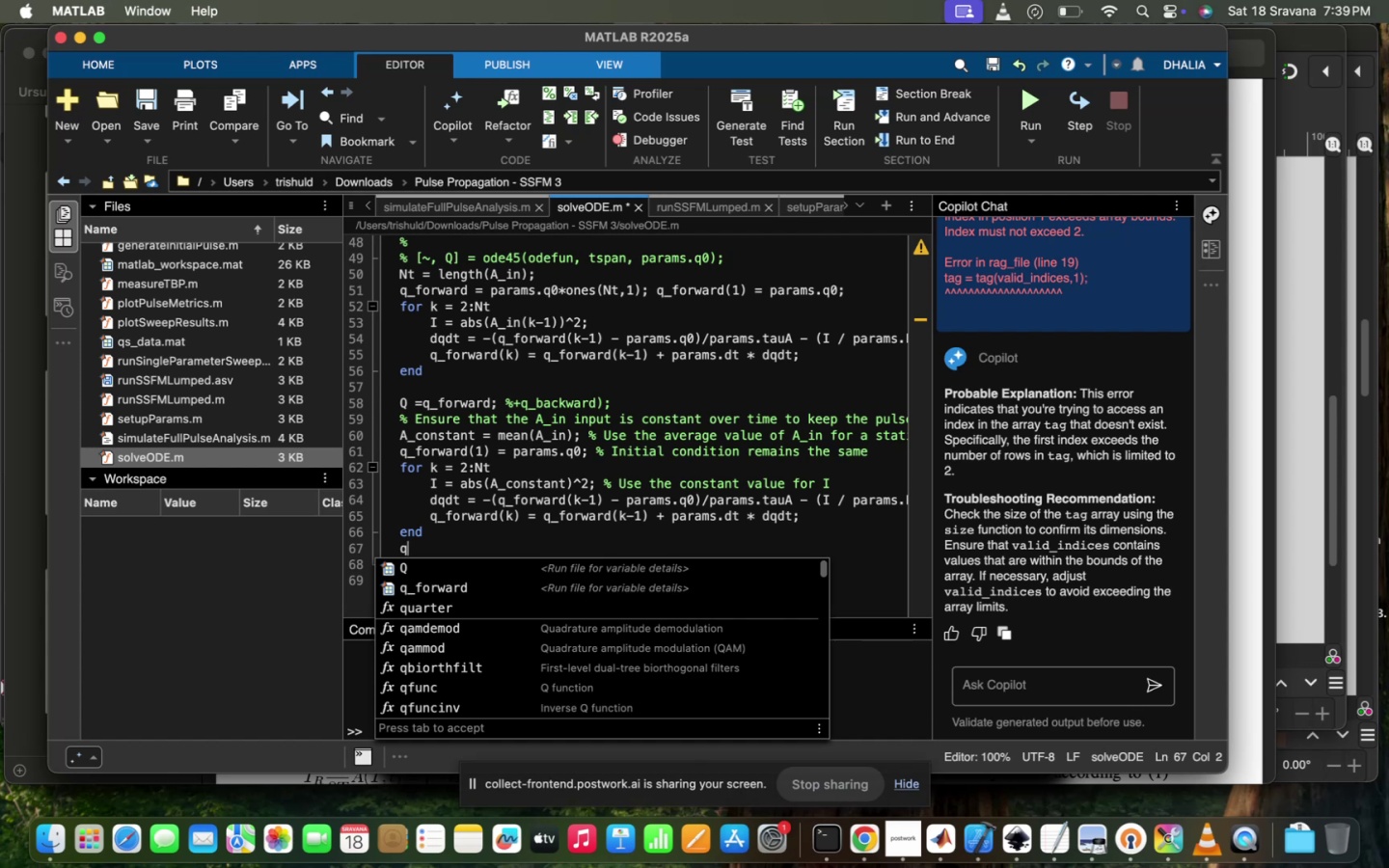 
scroll: coordinate [579, 456], scroll_direction: up, amount: 115.0
 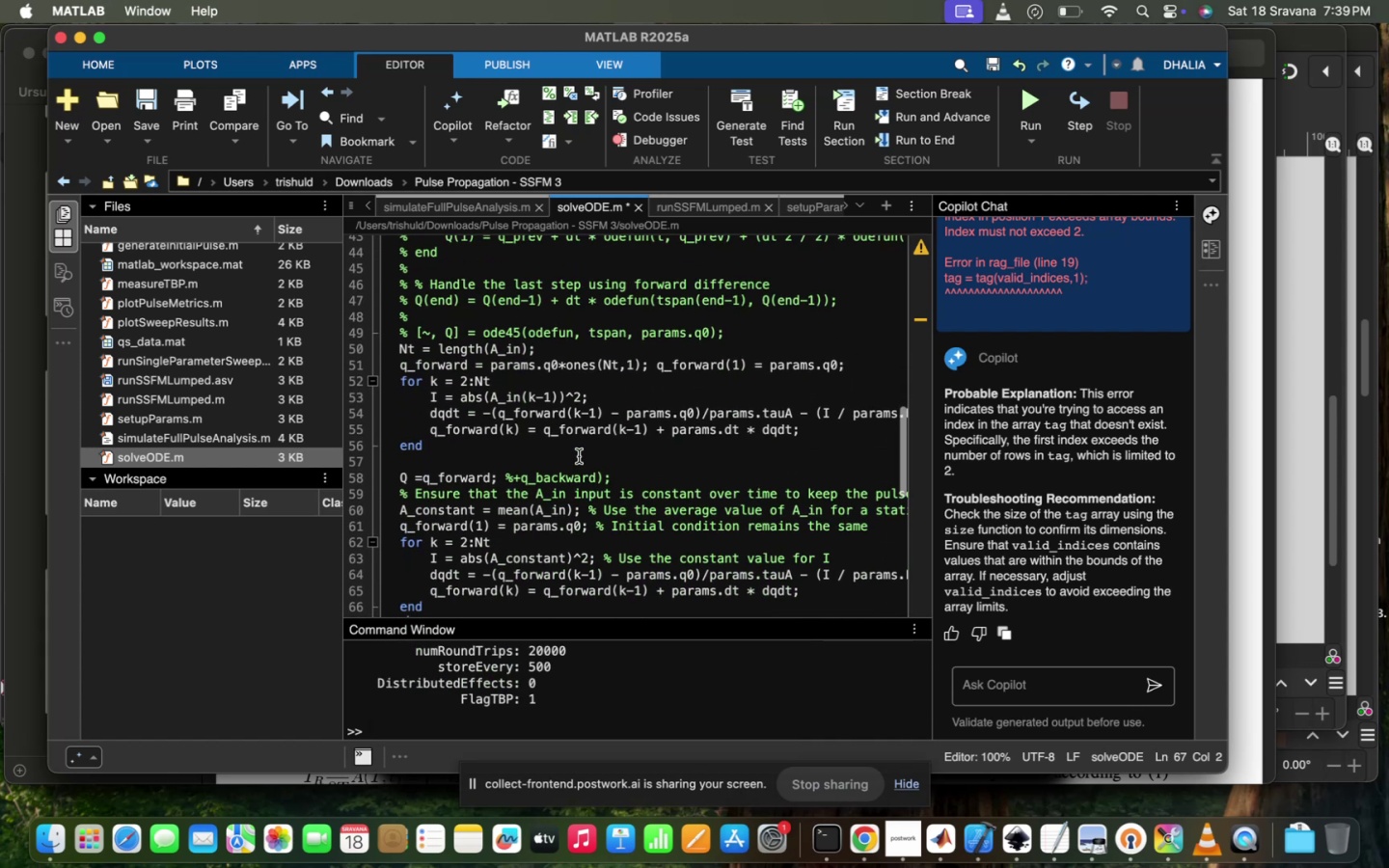 
scroll: coordinate [579, 456], scroll_direction: down, amount: 8.0
 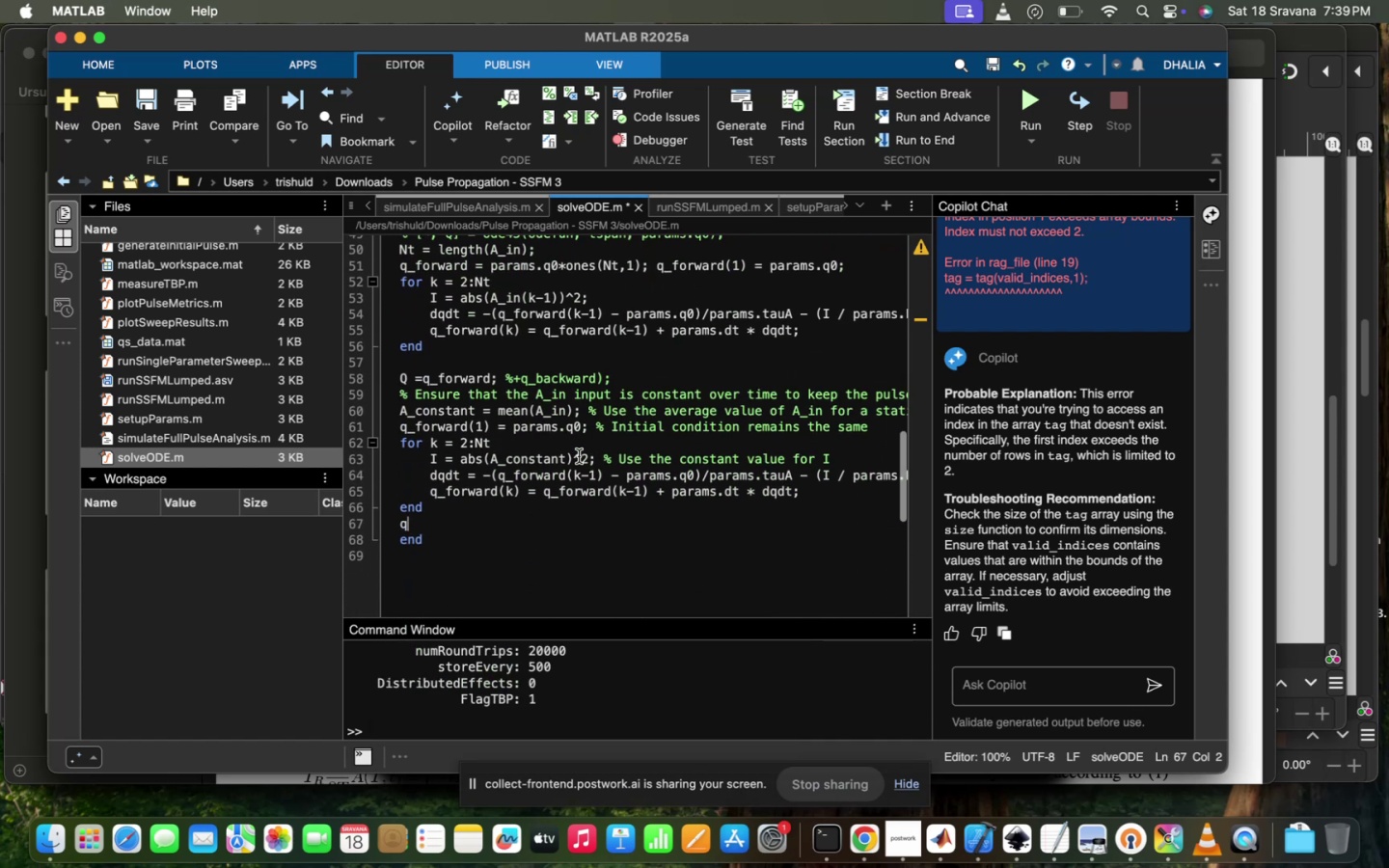 
key(Backspace)
 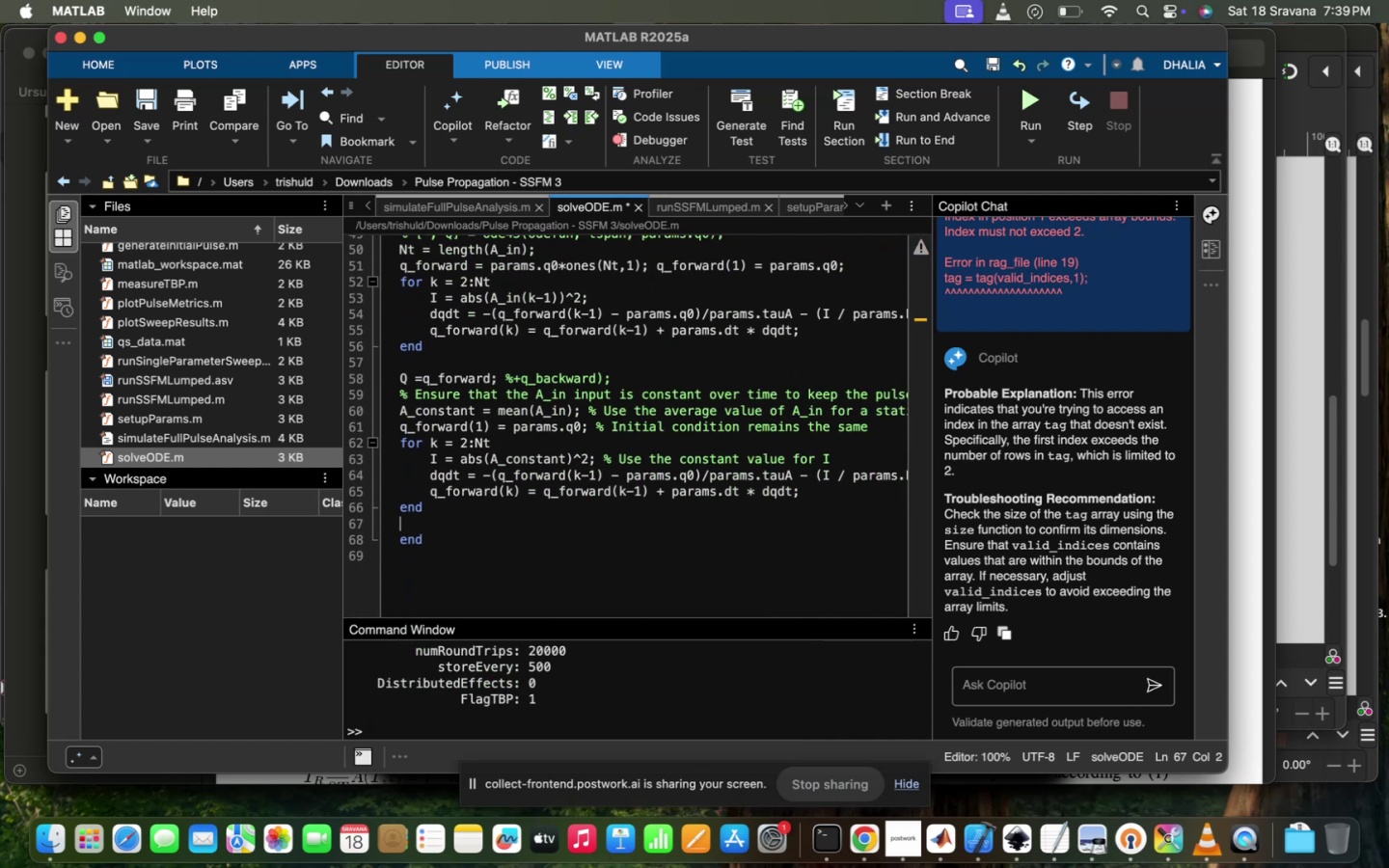 
key(CapsLock)
 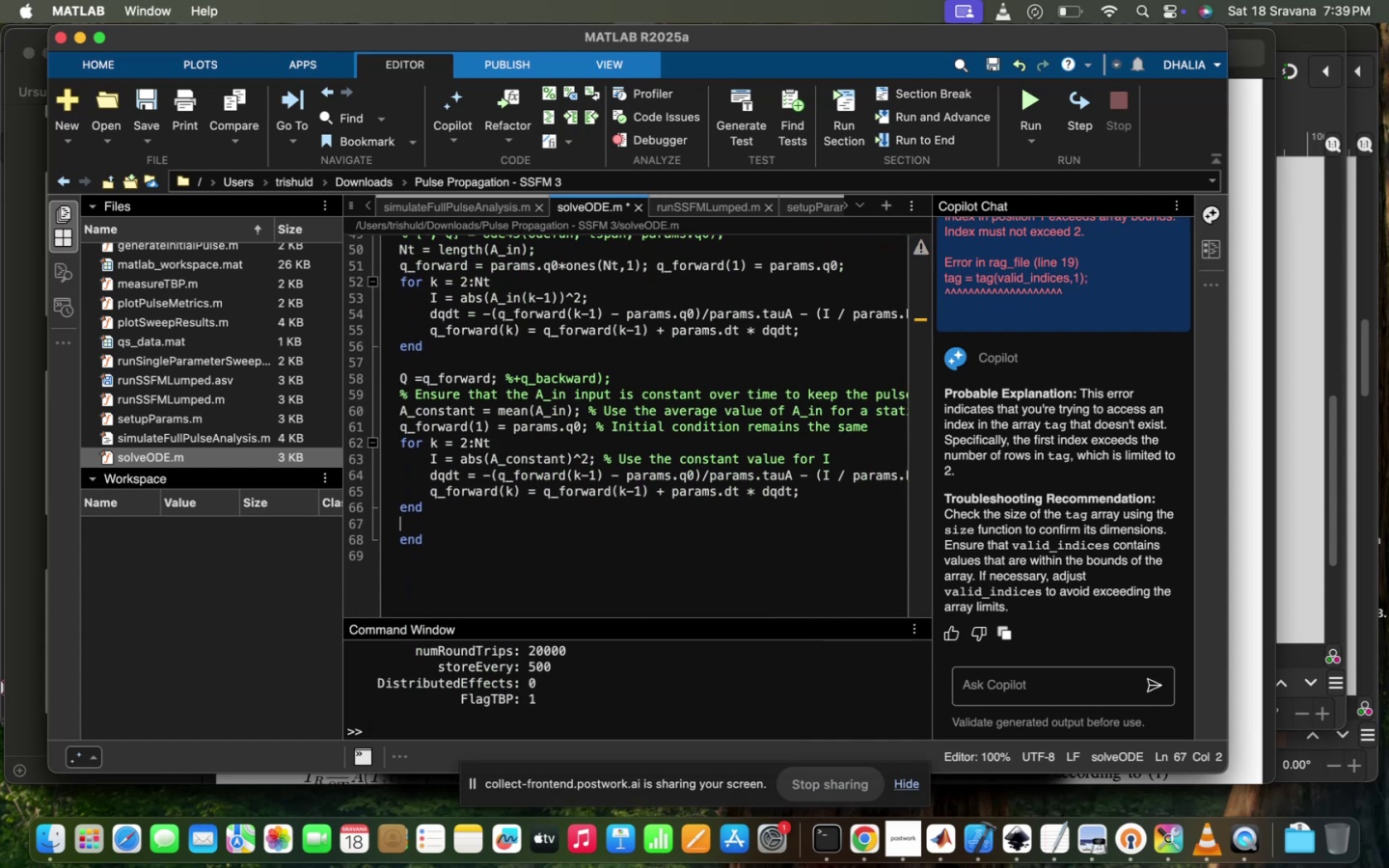 
key(Q)
 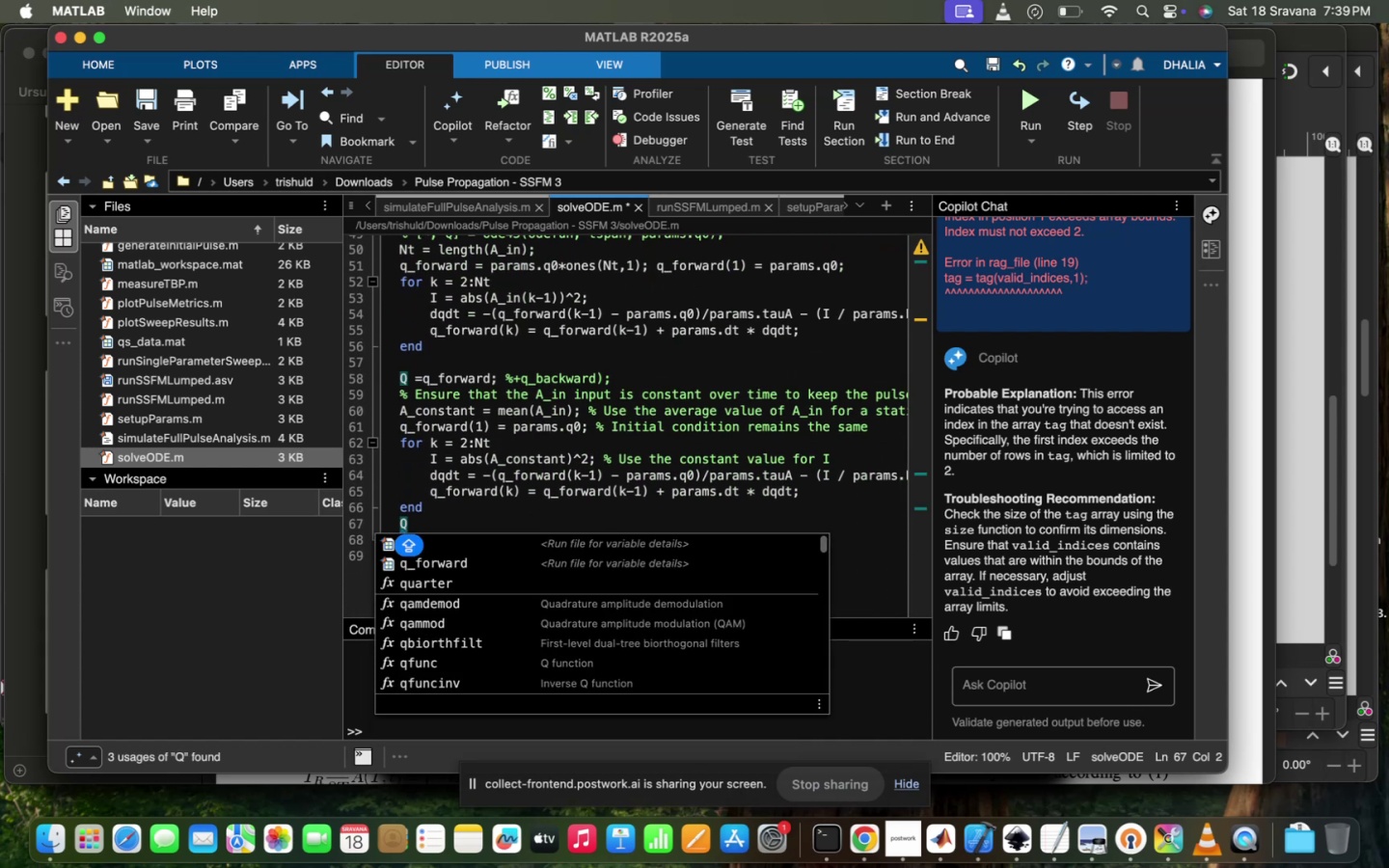 
key(Equal)
 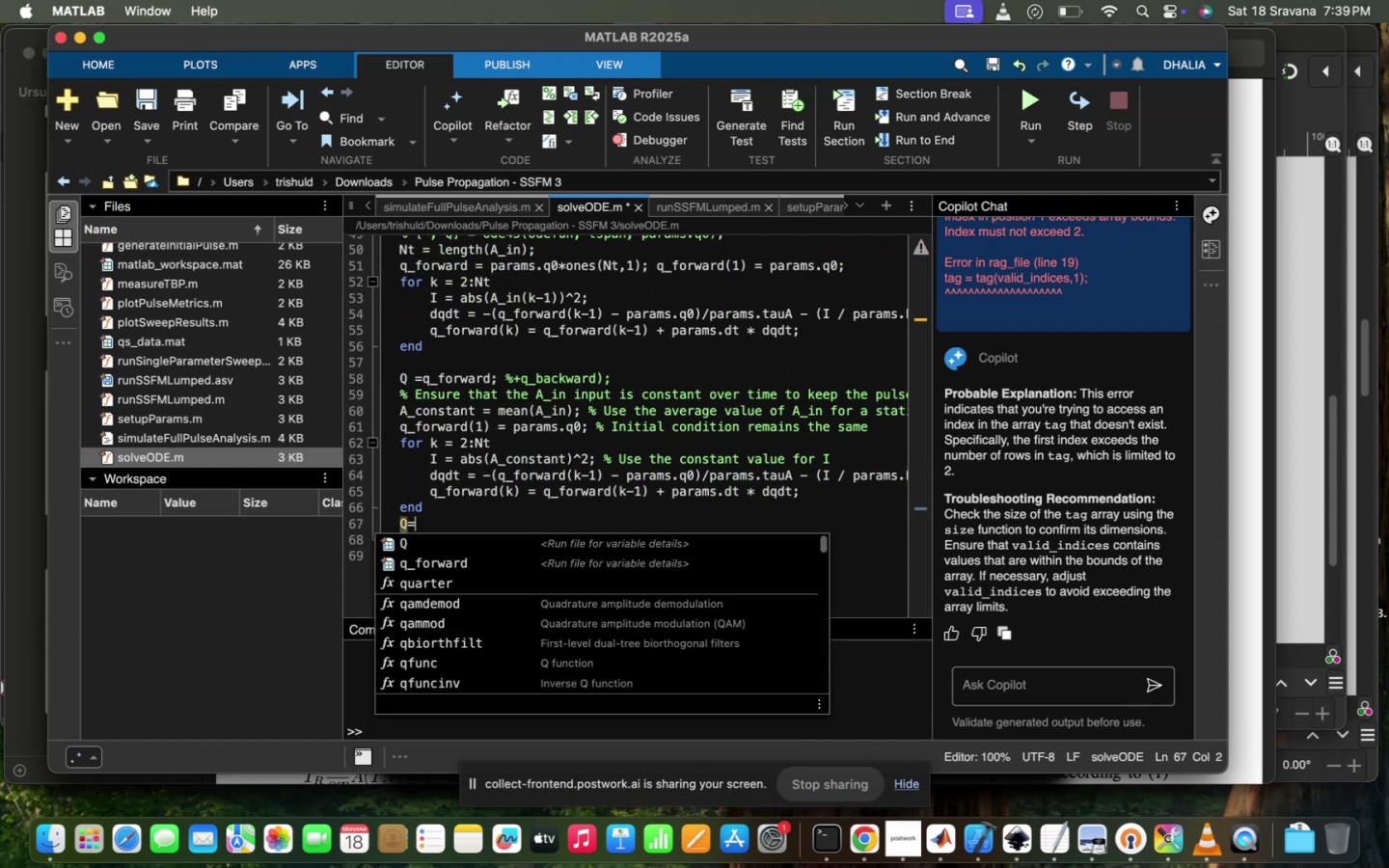 
key(Space)
 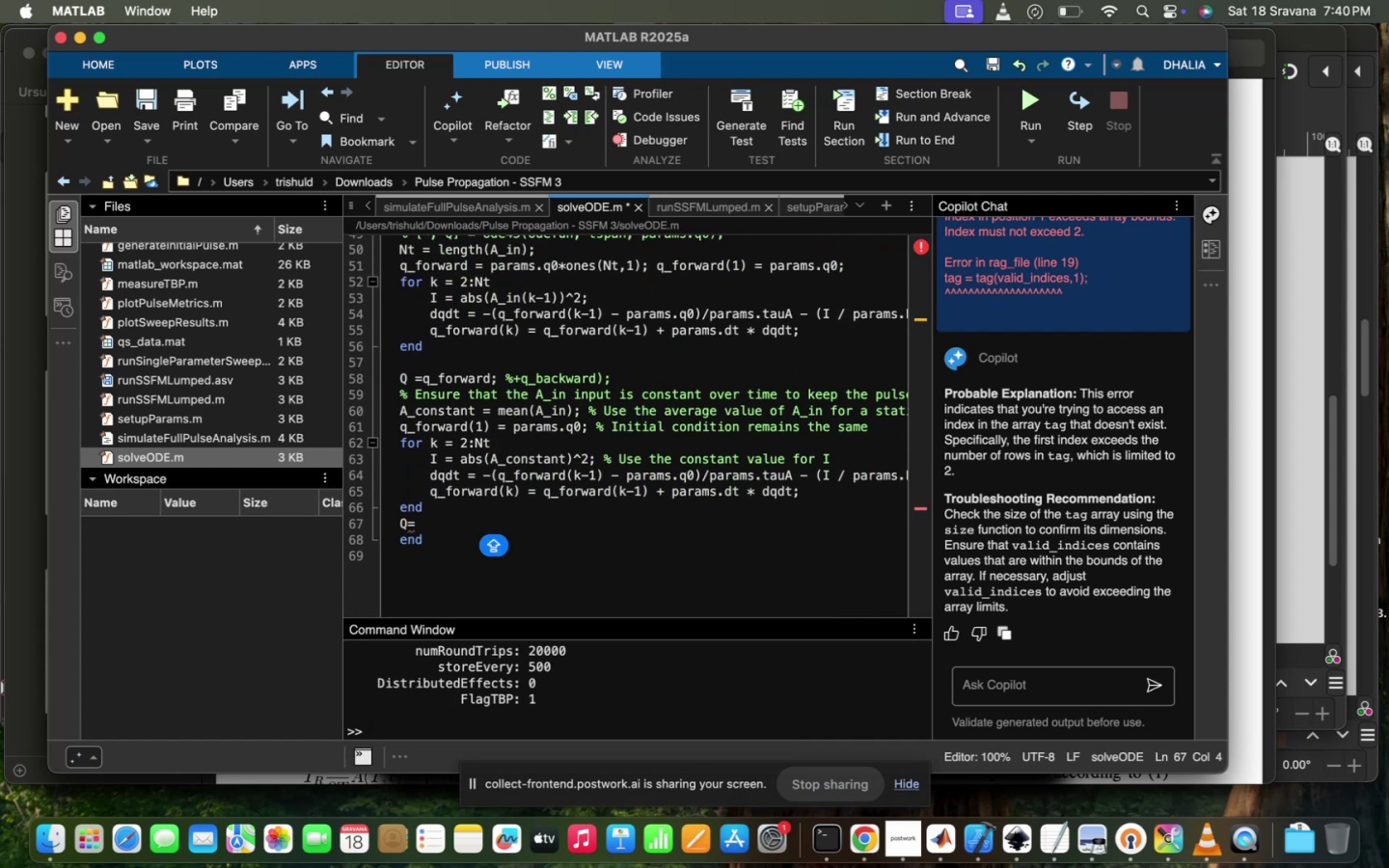 
key(Q)
 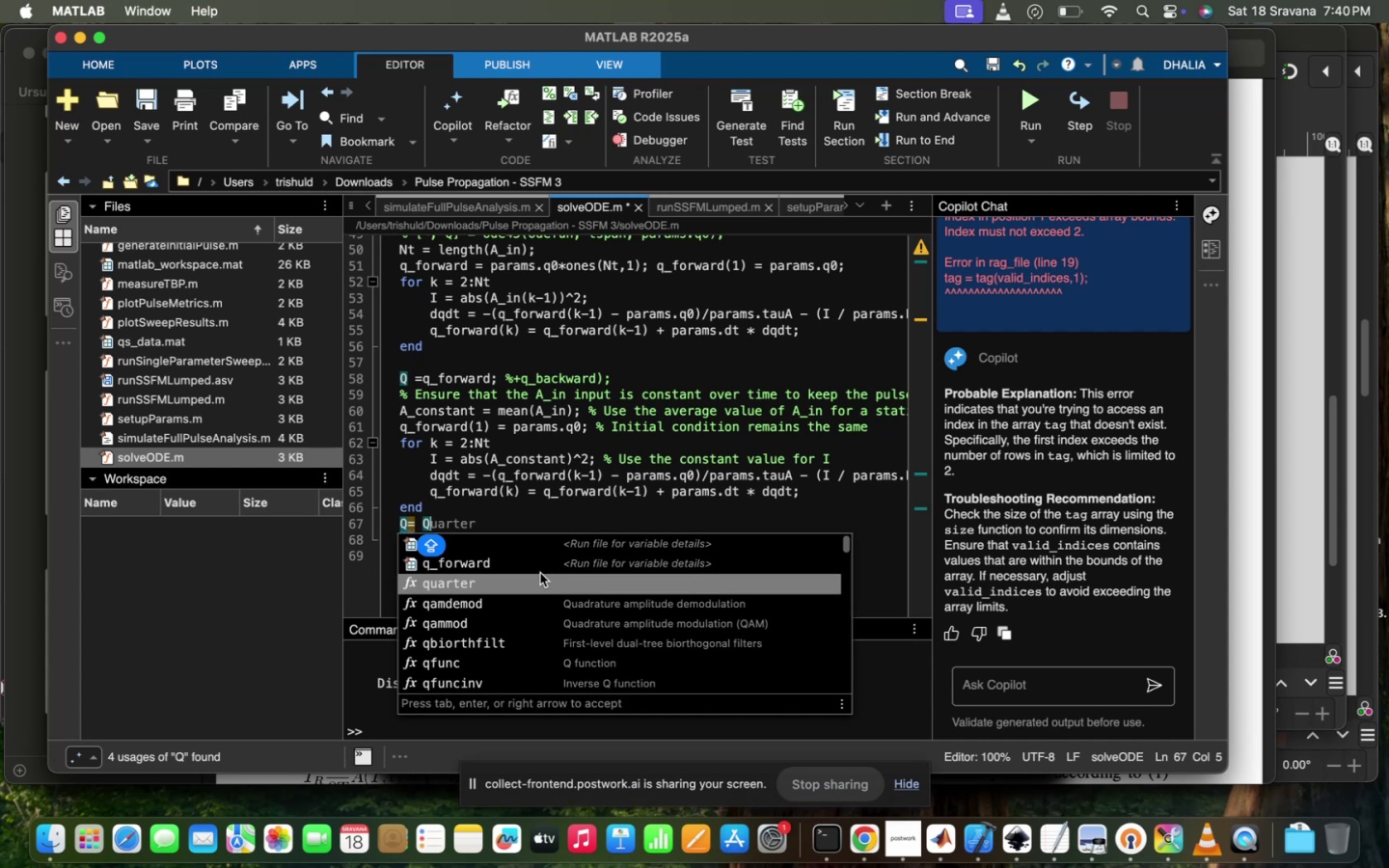 
left_click([548, 563])
 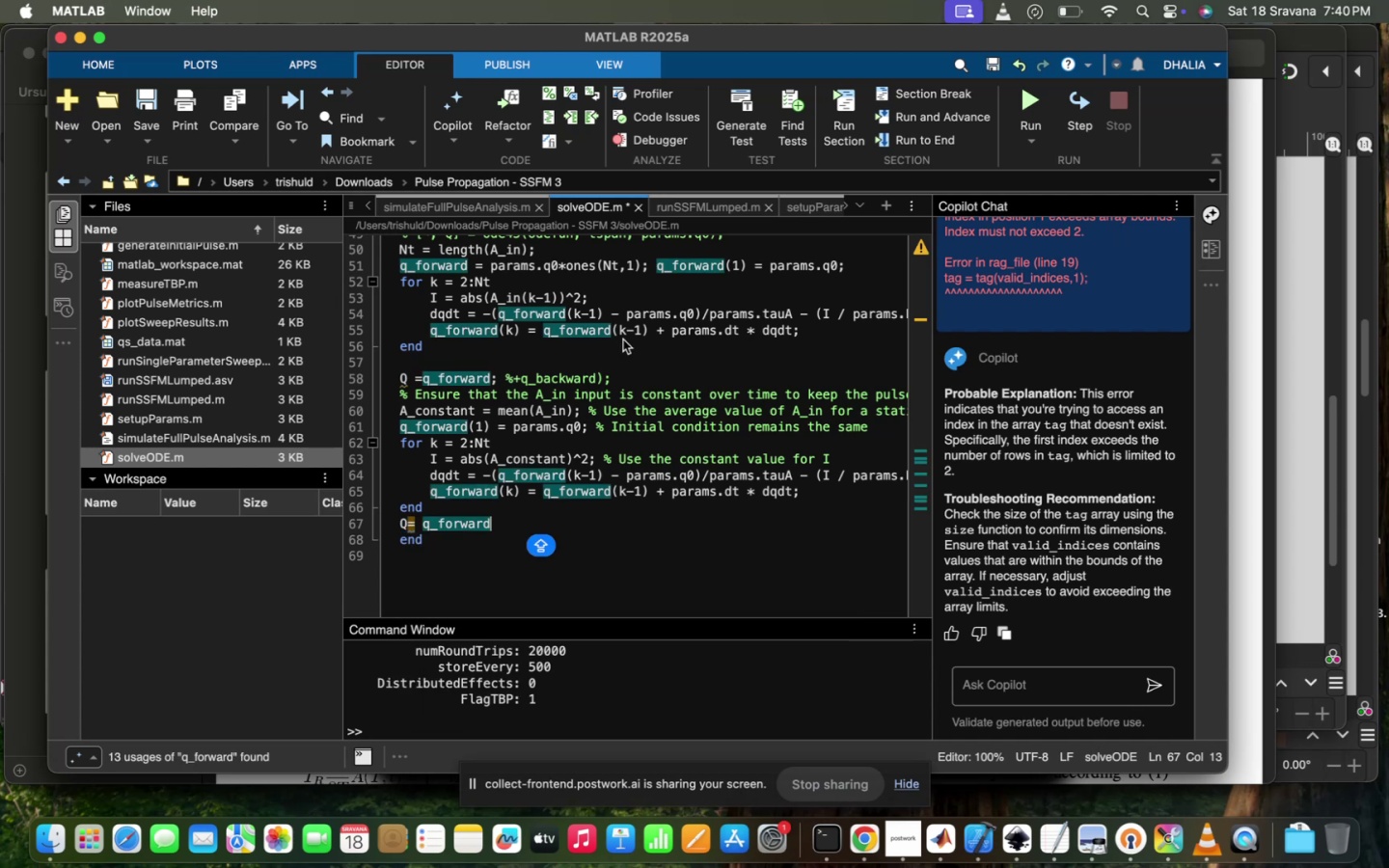 
scroll: coordinate [620, 379], scroll_direction: up, amount: 5.0
 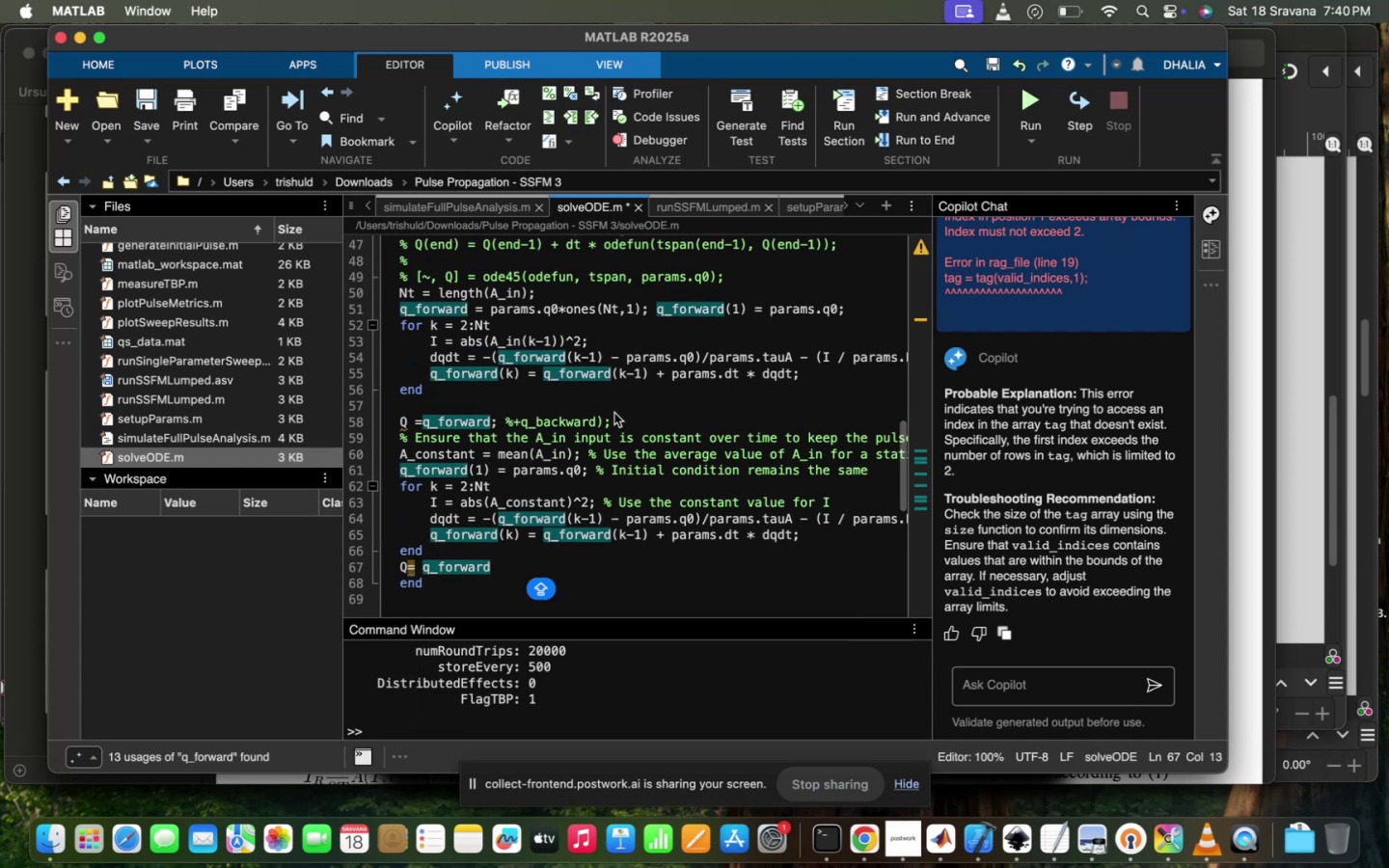 
left_click_drag(start_coordinate=[615, 420], to_coordinate=[321, 302])
 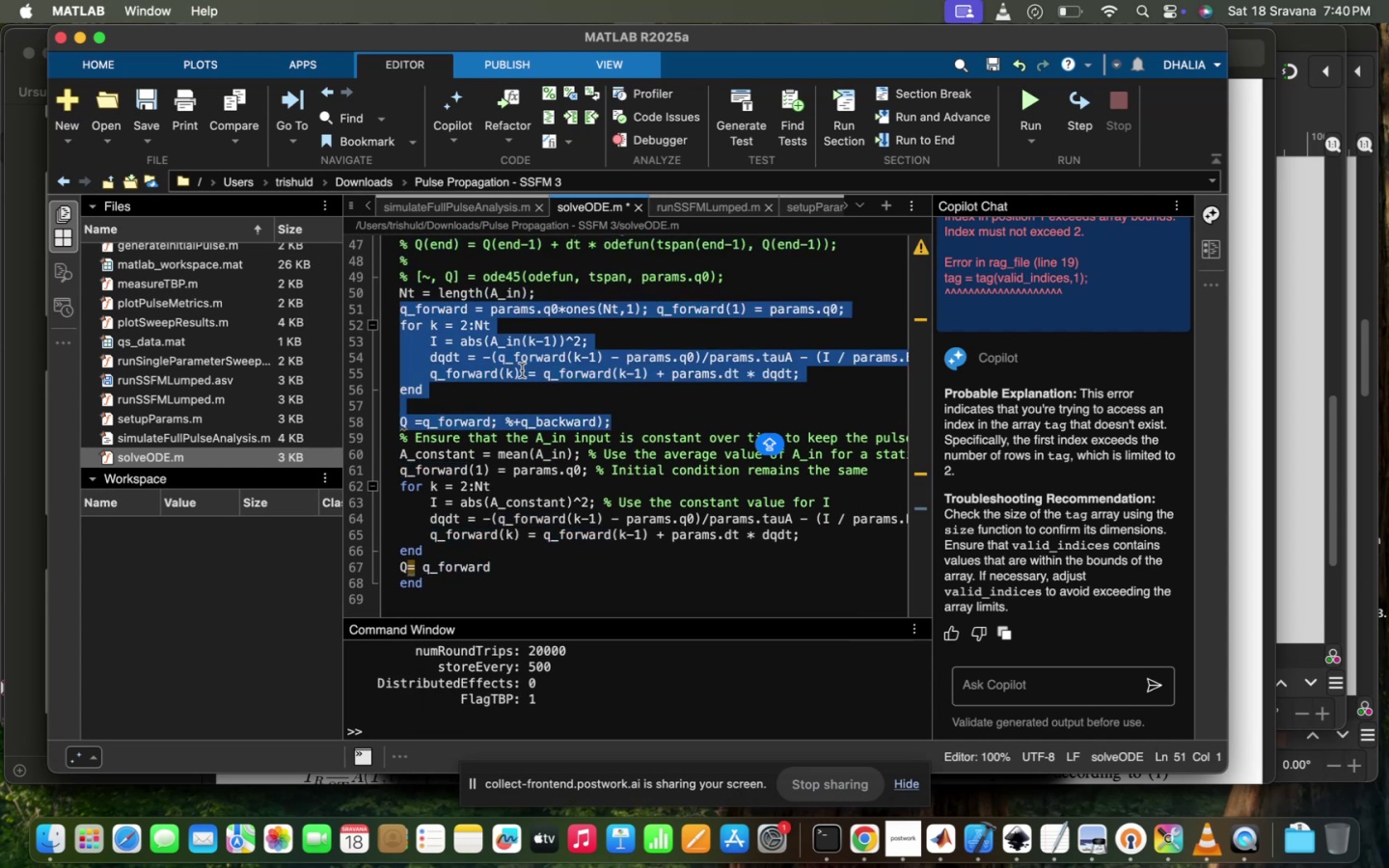 
left_click([621, 363])
 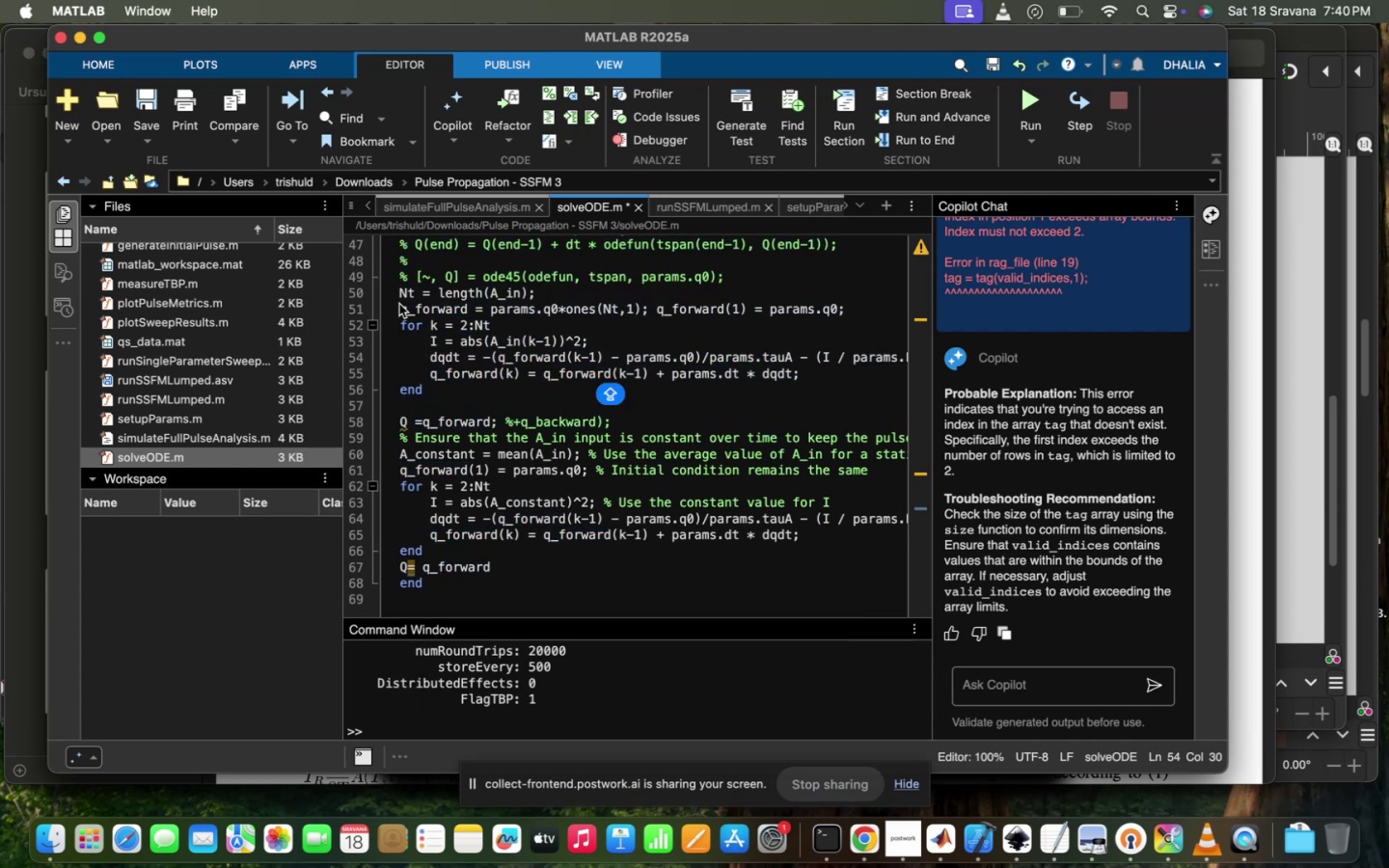 
left_click_drag(start_coordinate=[397, 306], to_coordinate=[640, 420])
 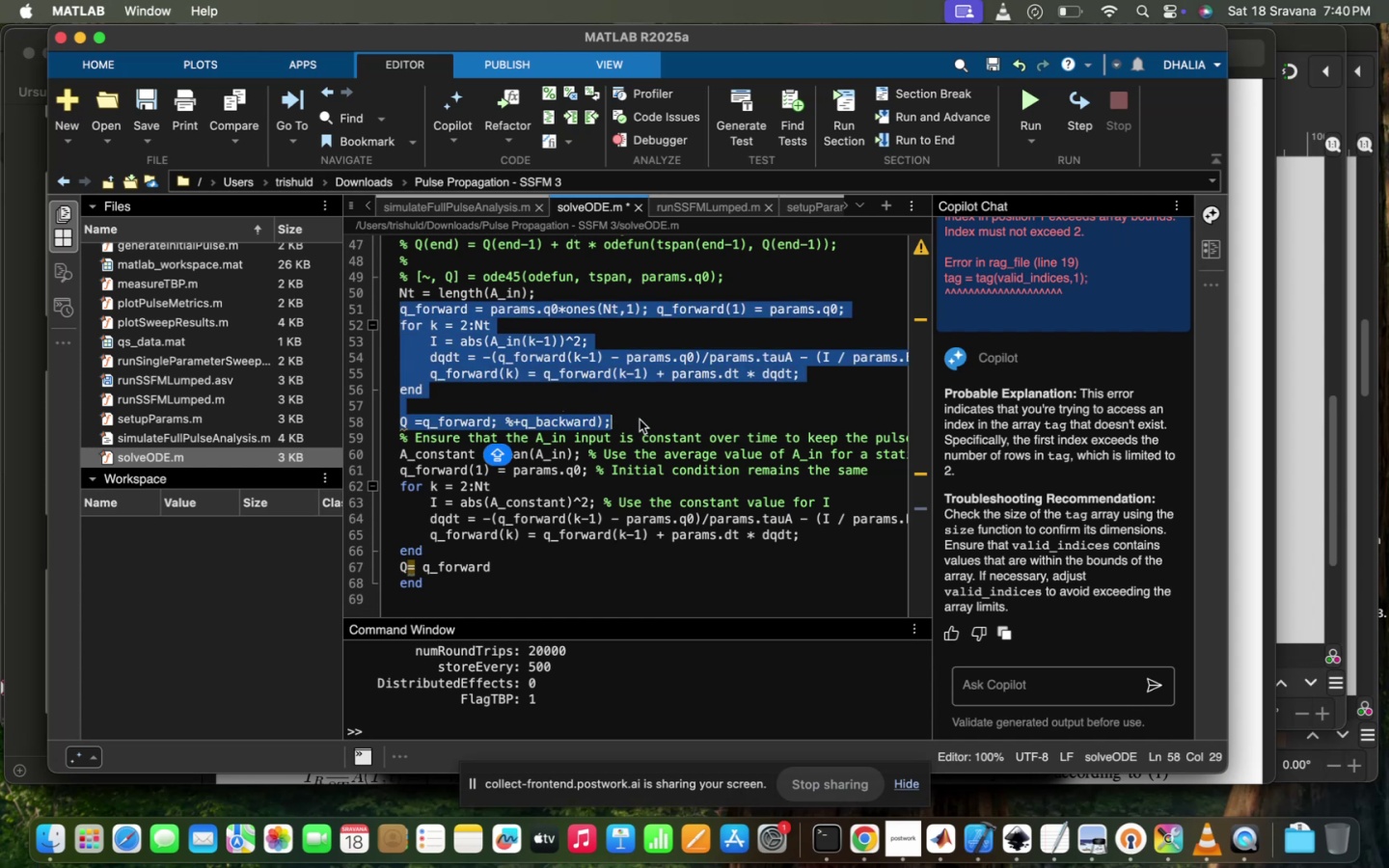 
key(Meta+Slash)
 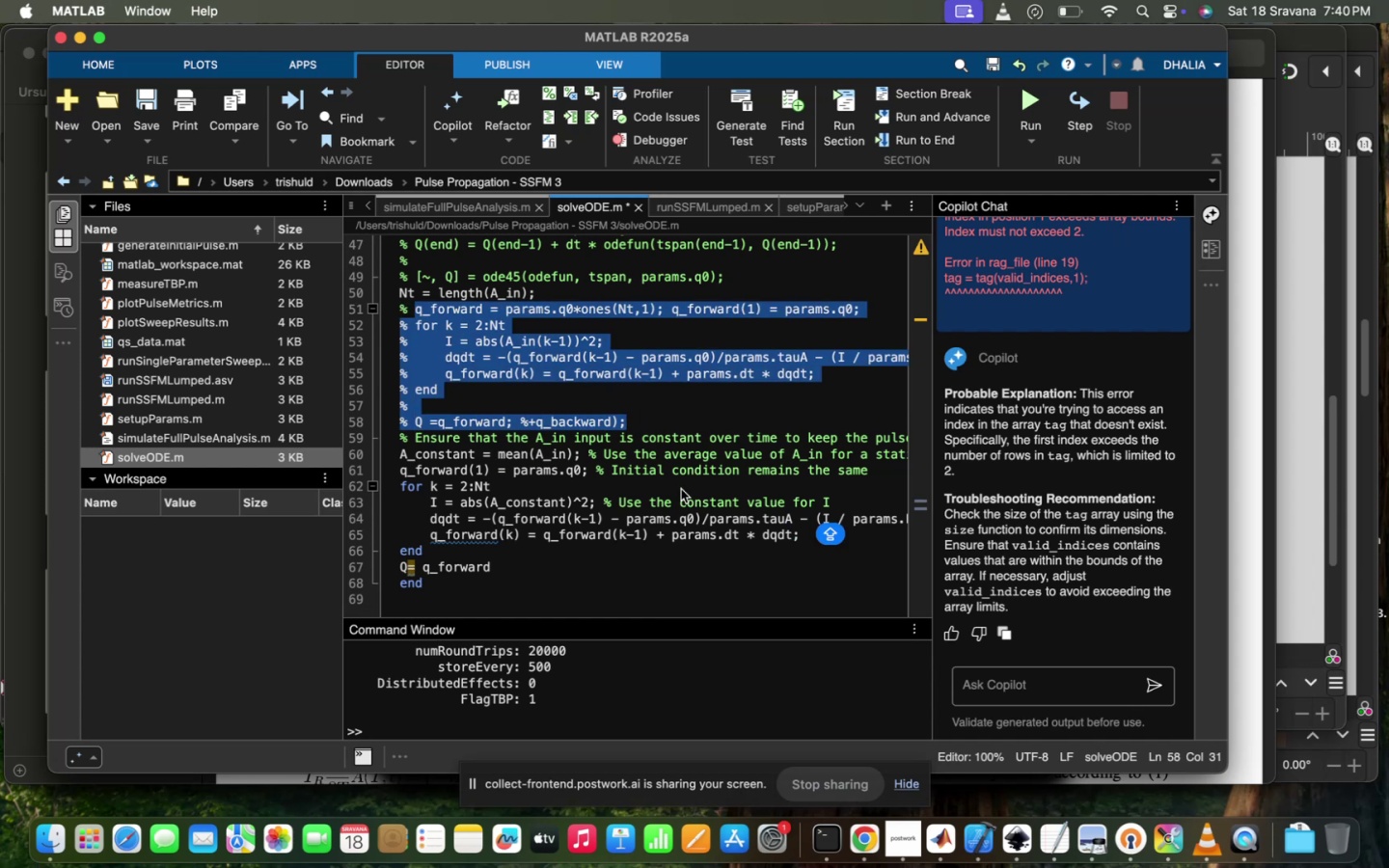 
left_click([689, 473])
 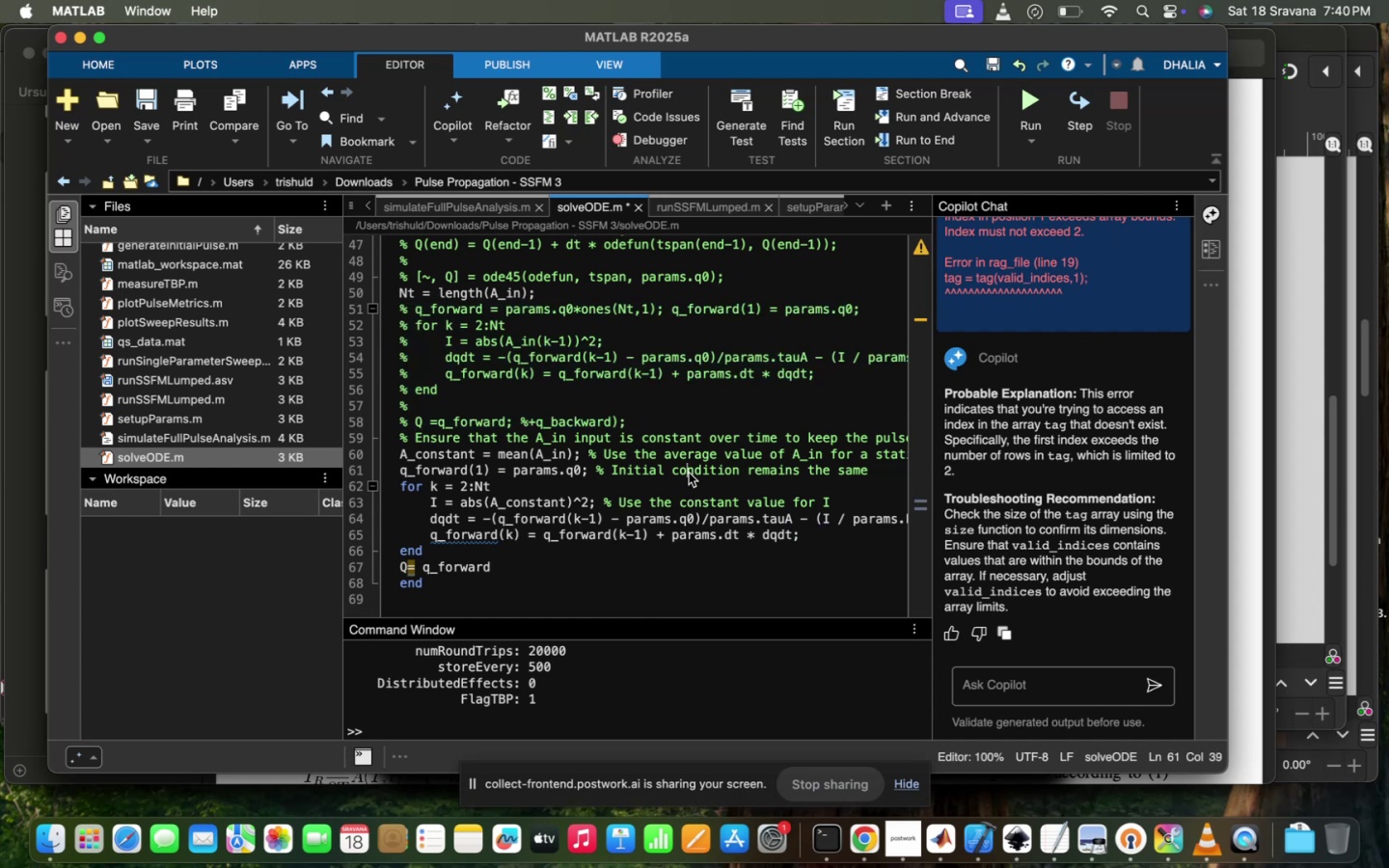 
scroll: coordinate [689, 473], scroll_direction: down, amount: 28.0
 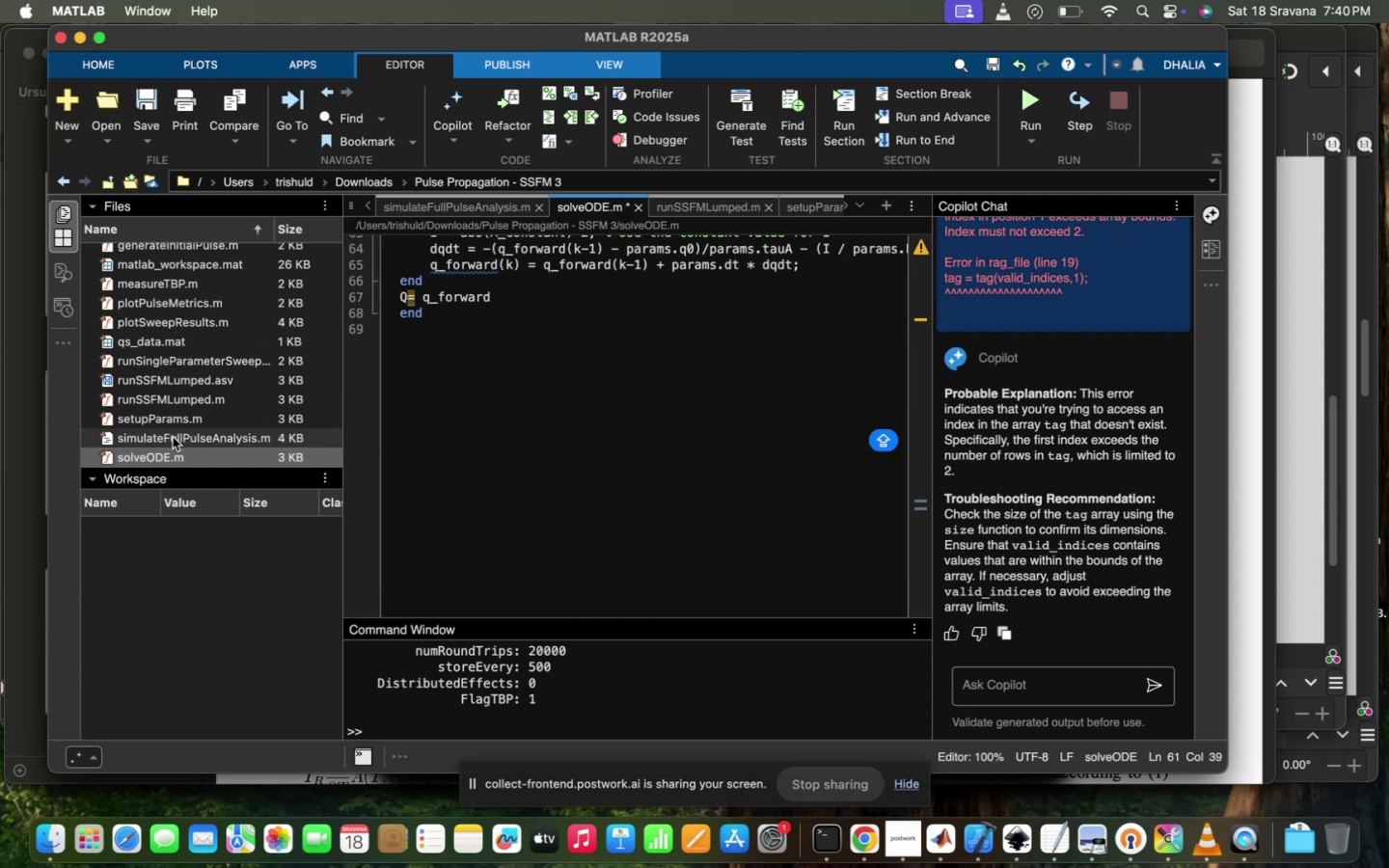 
double_click([173, 437])
 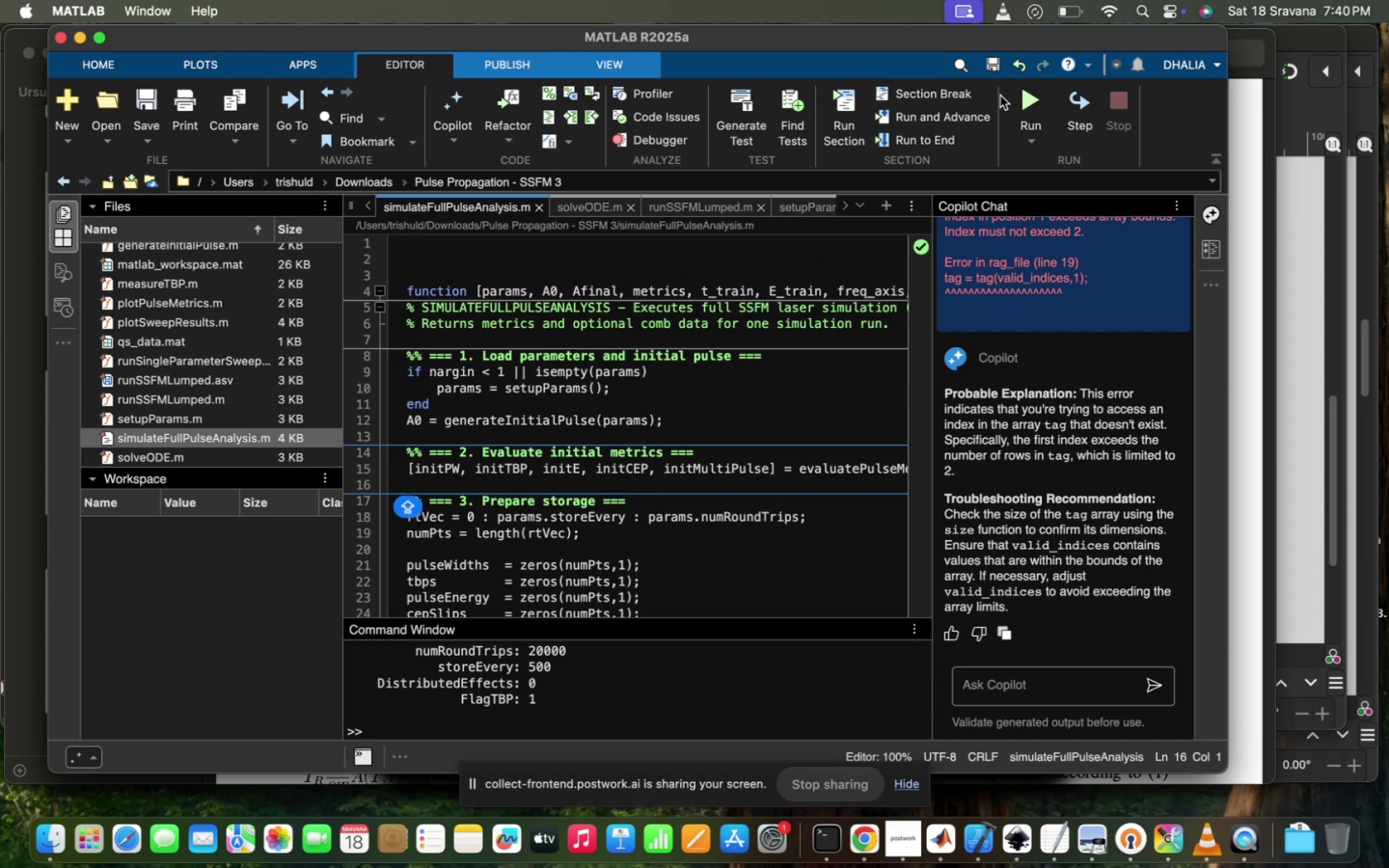 
left_click([1020, 92])
 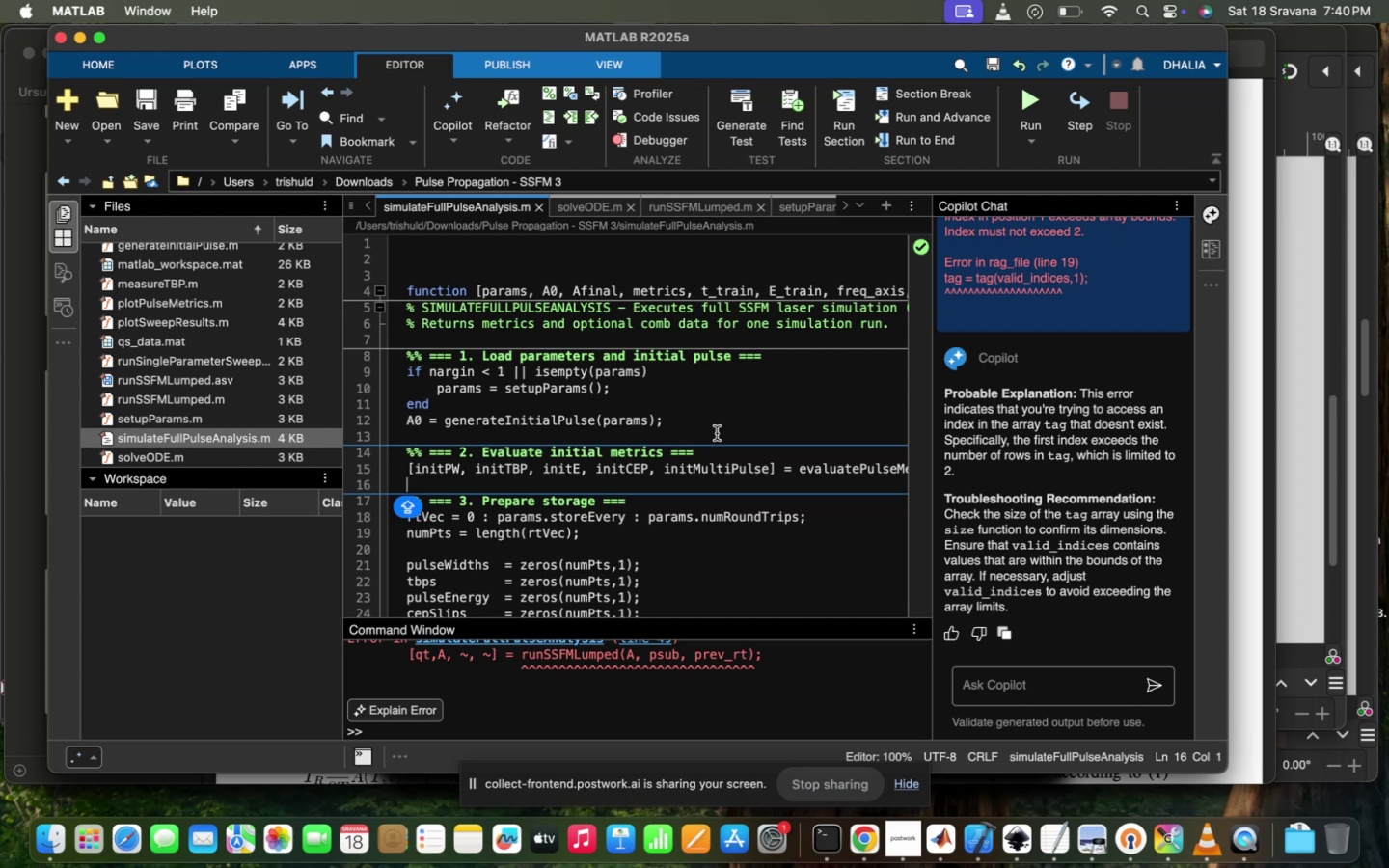 
scroll: coordinate [571, 698], scroll_direction: up, amount: 11.0
 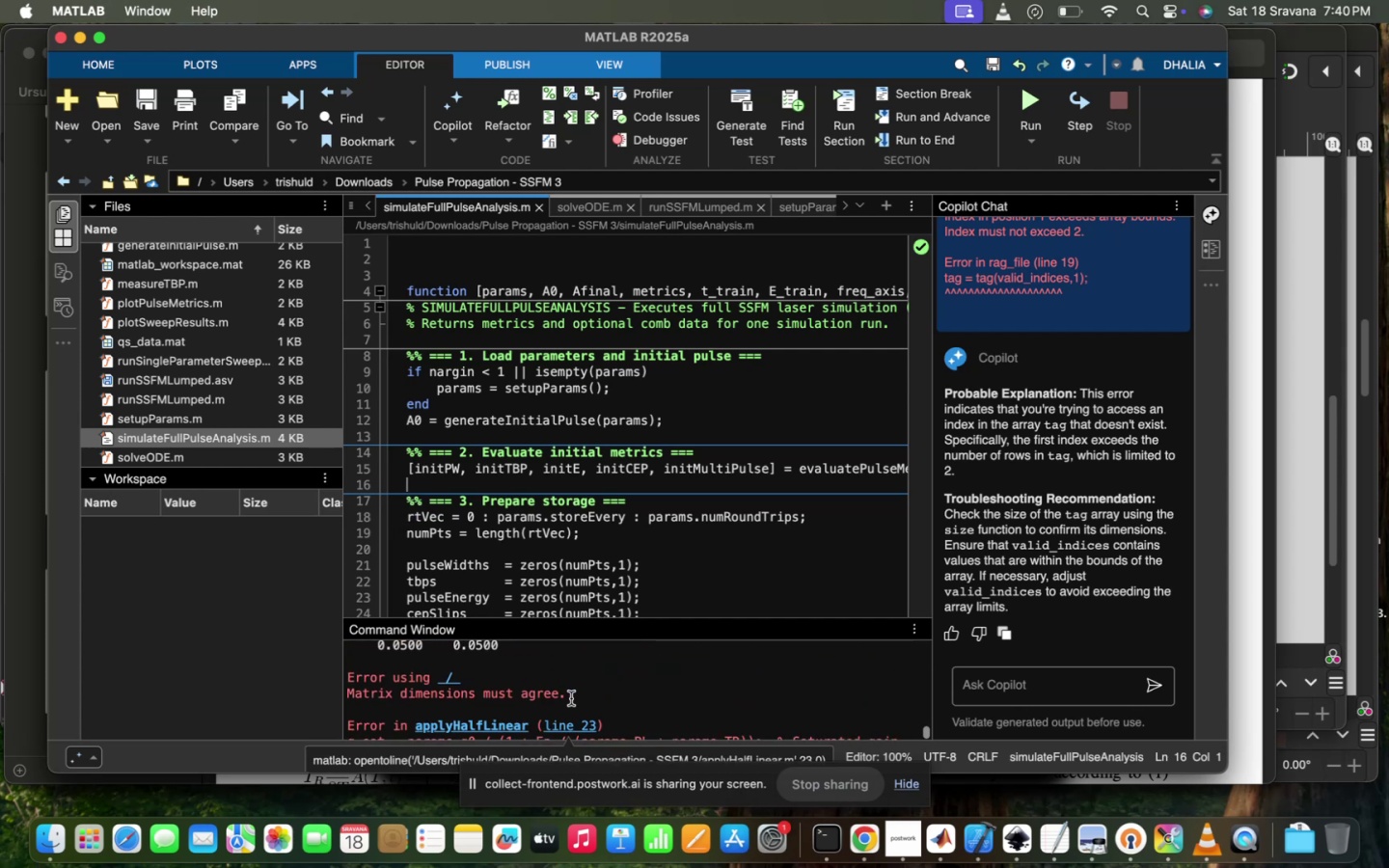 
scroll: coordinate [659, 669], scroll_direction: down, amount: 17.0
 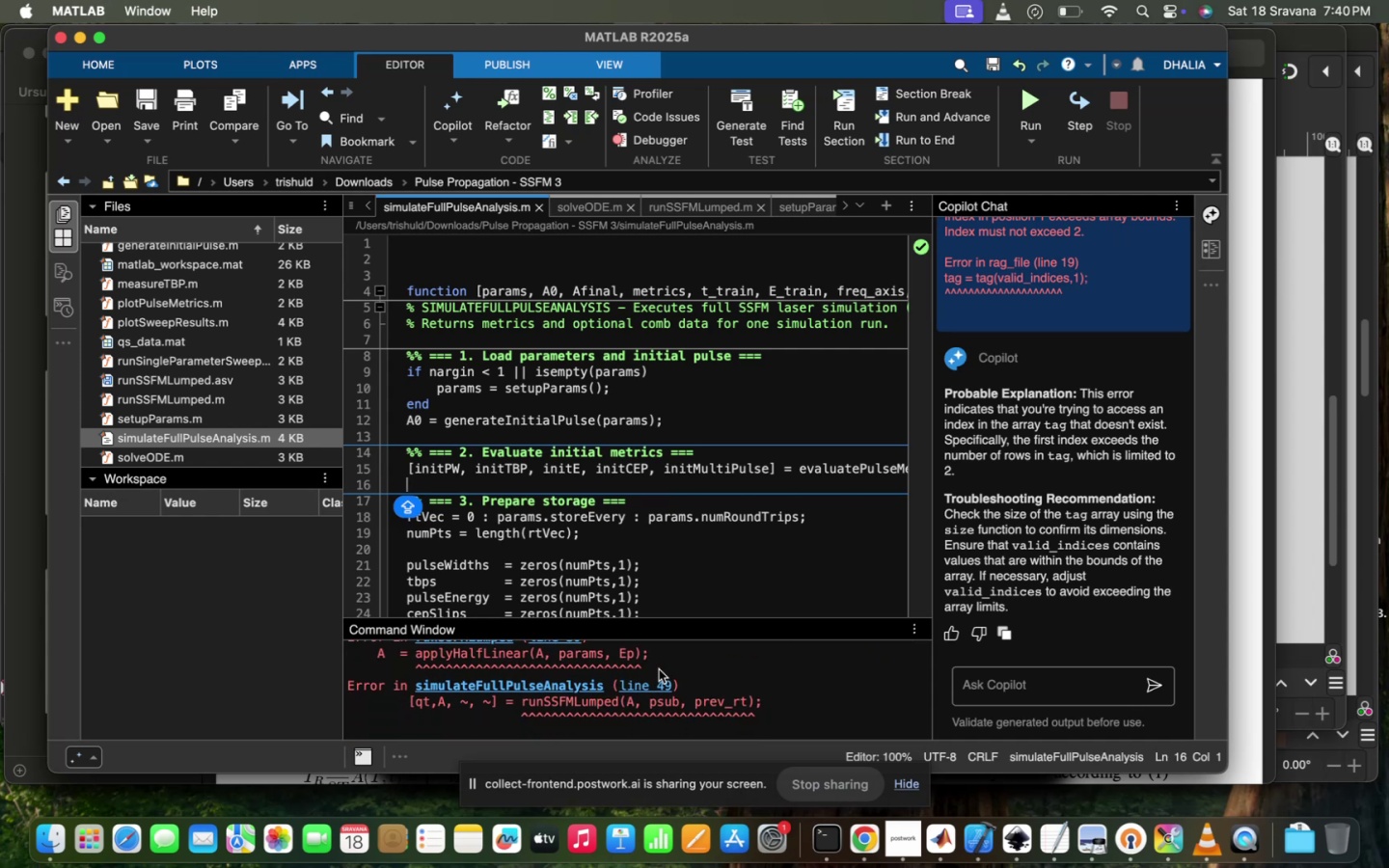 
scroll: coordinate [659, 669], scroll_direction: up, amount: 9.0
 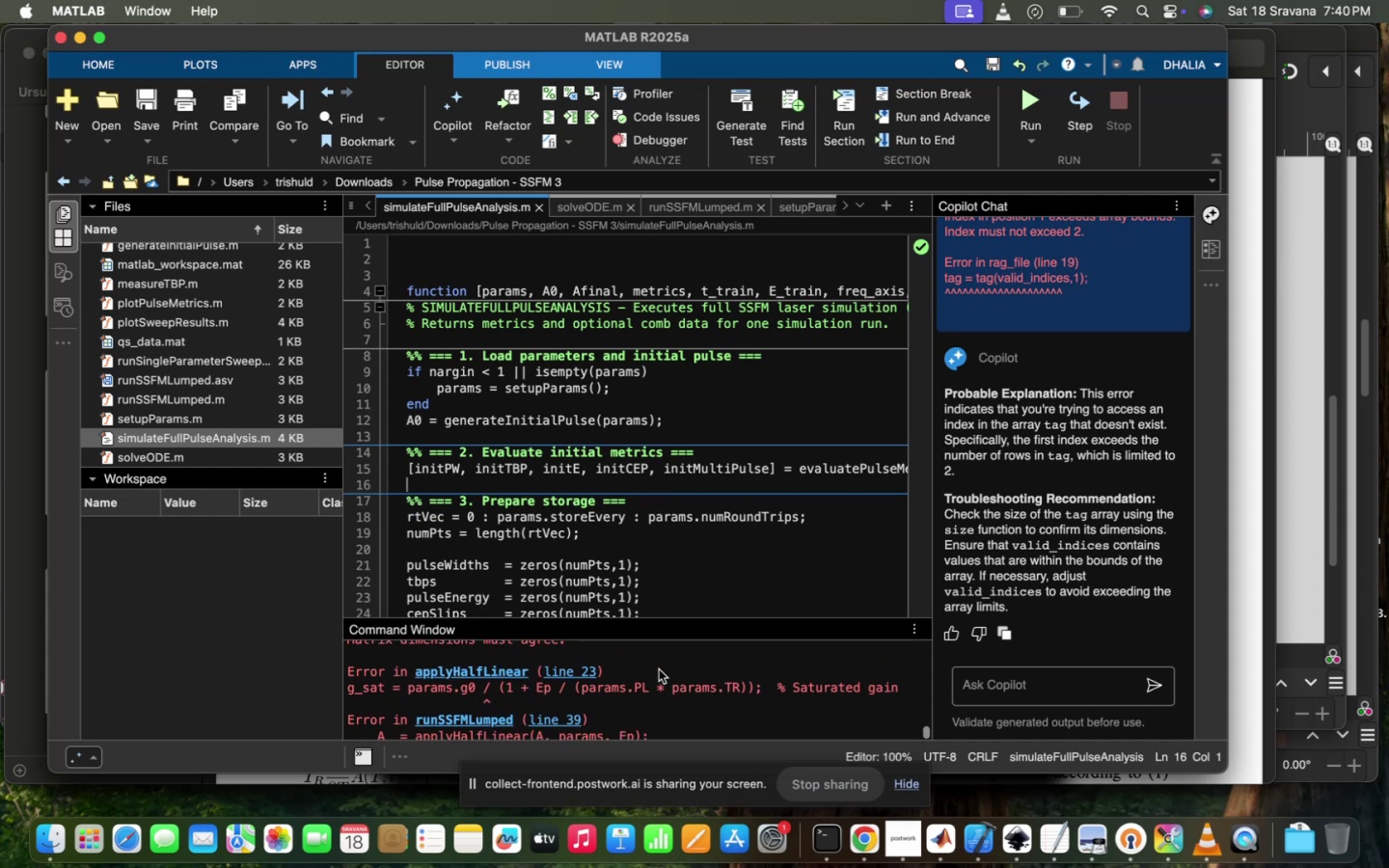 
mouse_move([345, 398])
 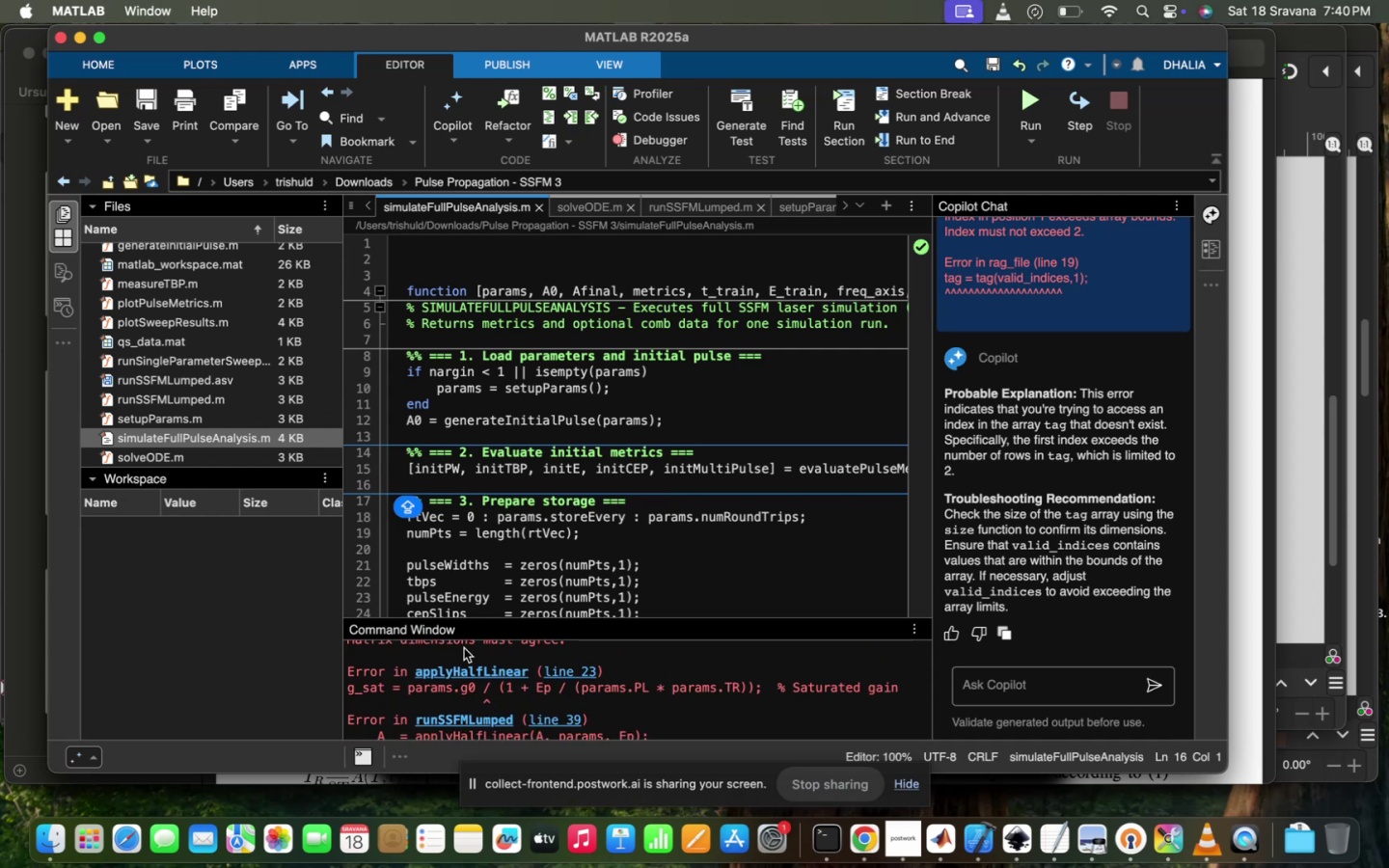 
scroll: coordinate [237, 275], scroll_direction: up, amount: 38.0
 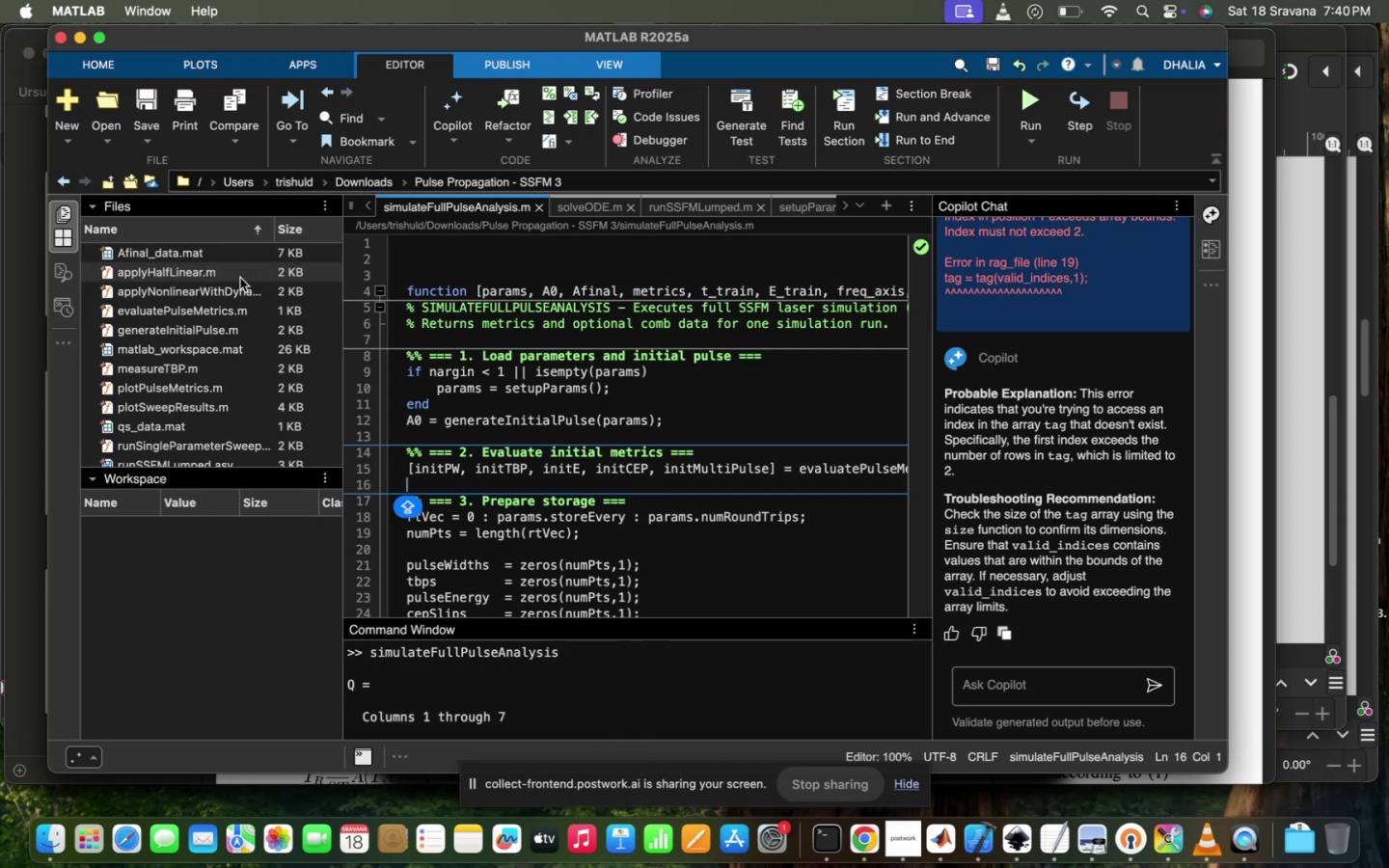 
double_click([235, 283])
 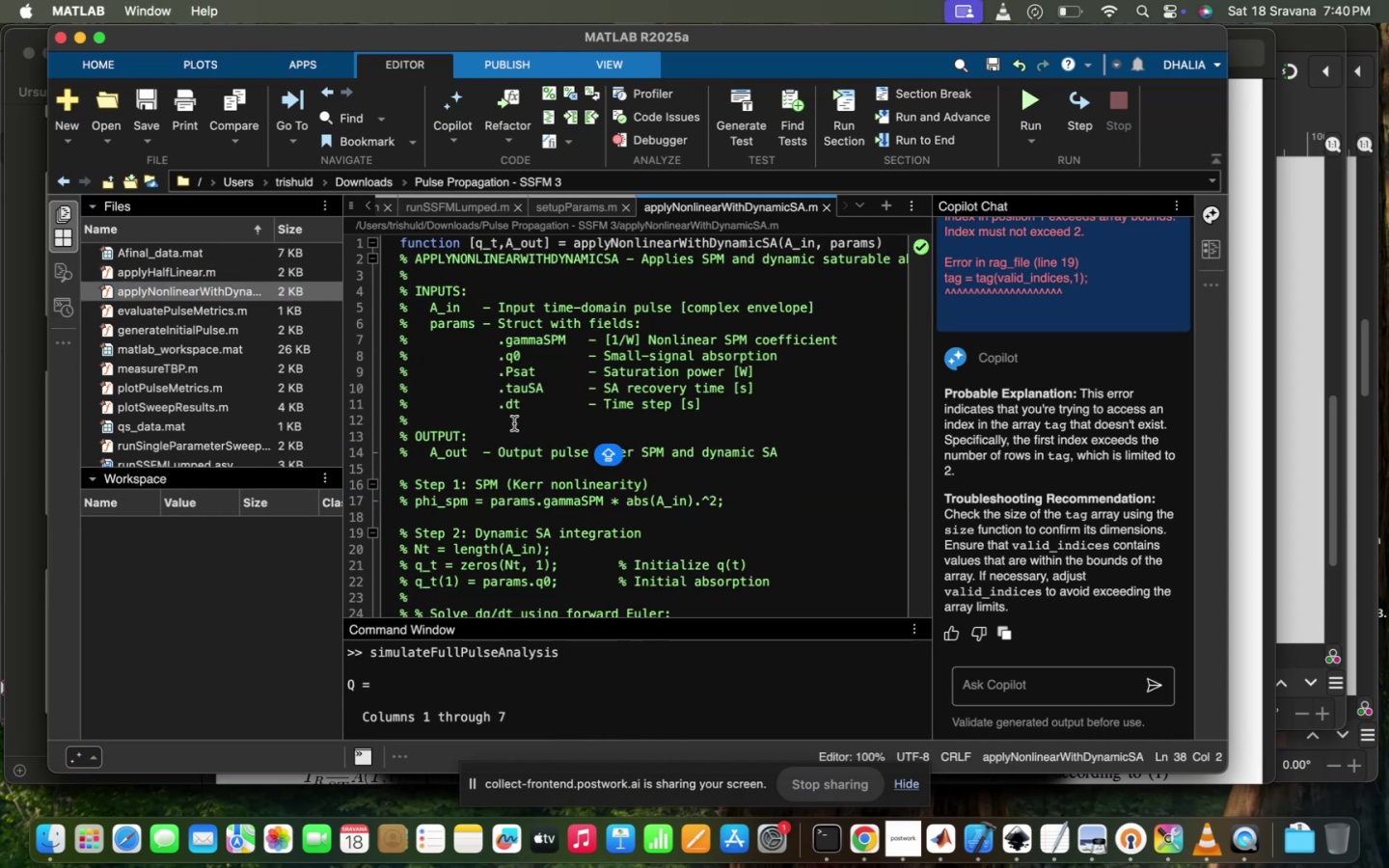 
scroll: coordinate [544, 416], scroll_direction: down, amount: 87.0
 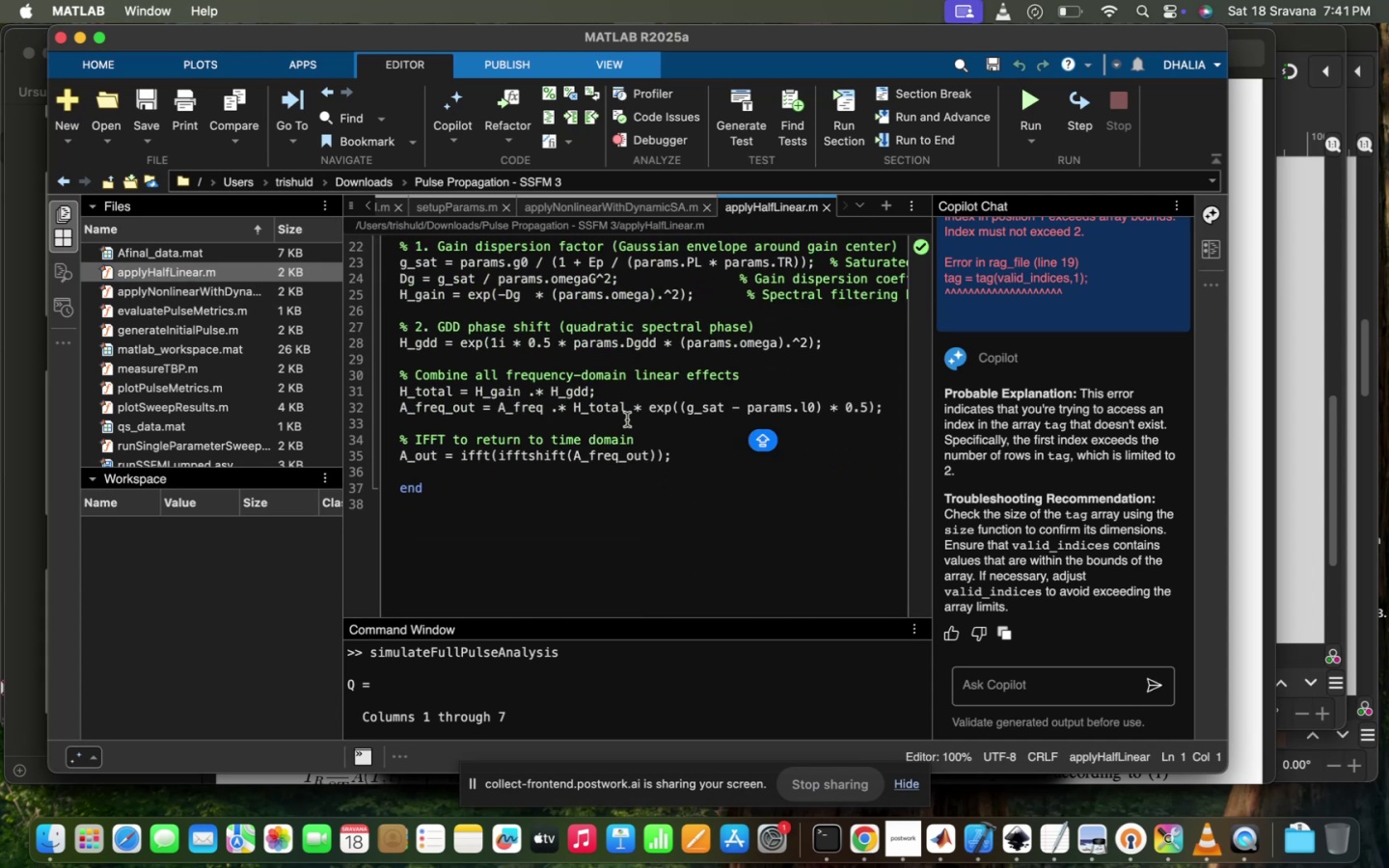 
left_click([627, 420])
 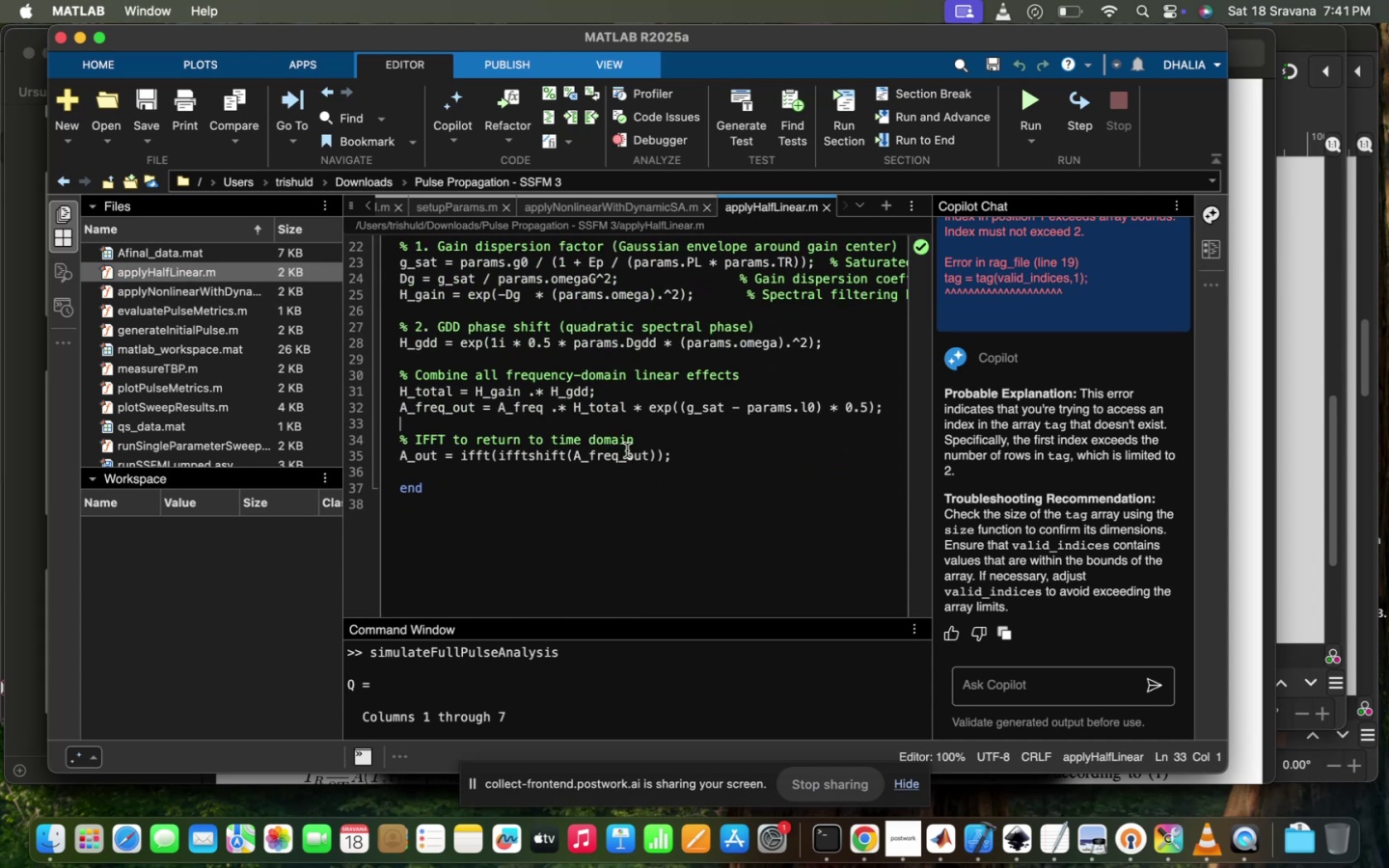 
scroll: coordinate [627, 437], scroll_direction: up, amount: 87.0
 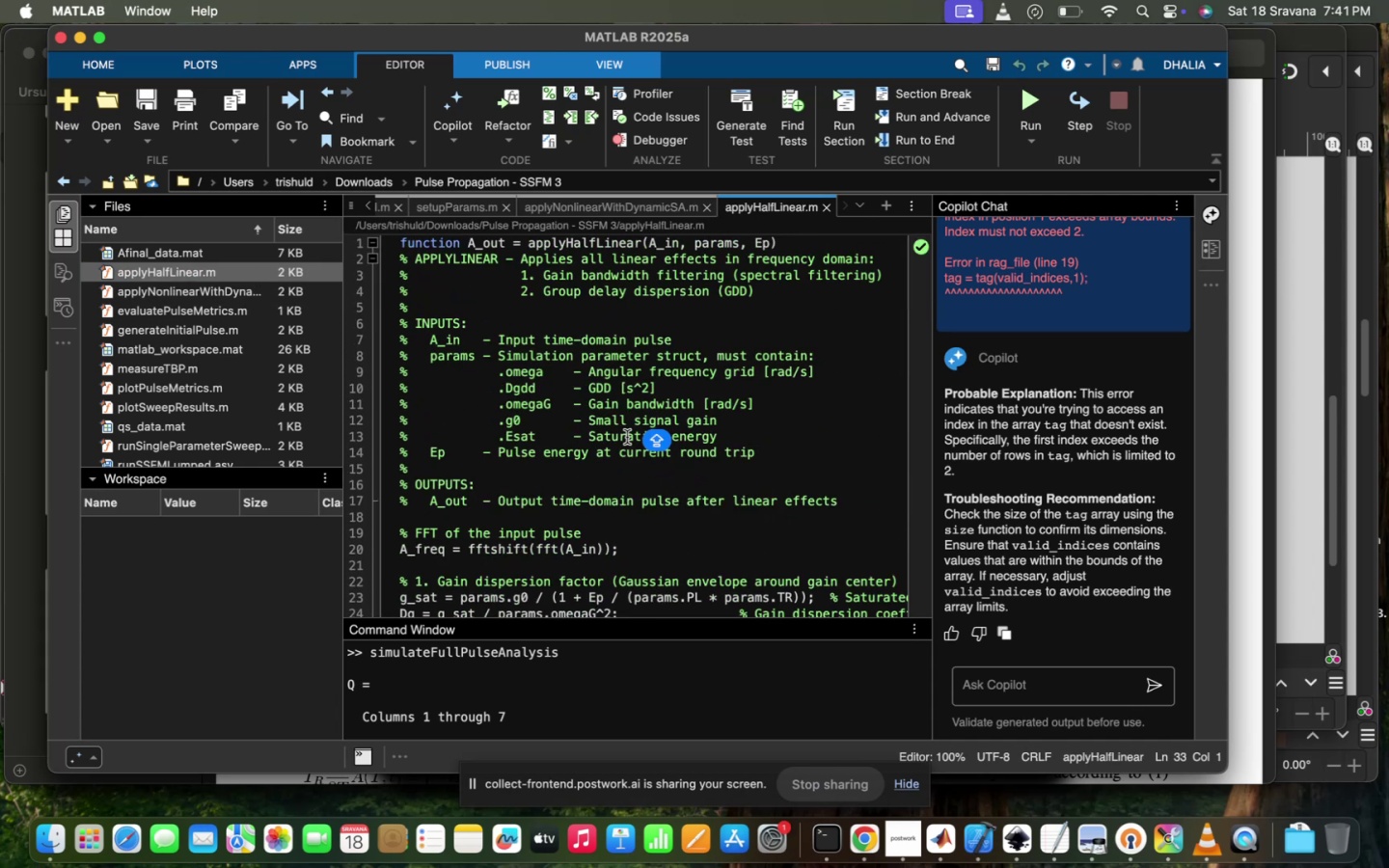 
scroll: coordinate [627, 437], scroll_direction: down, amount: 7.0
 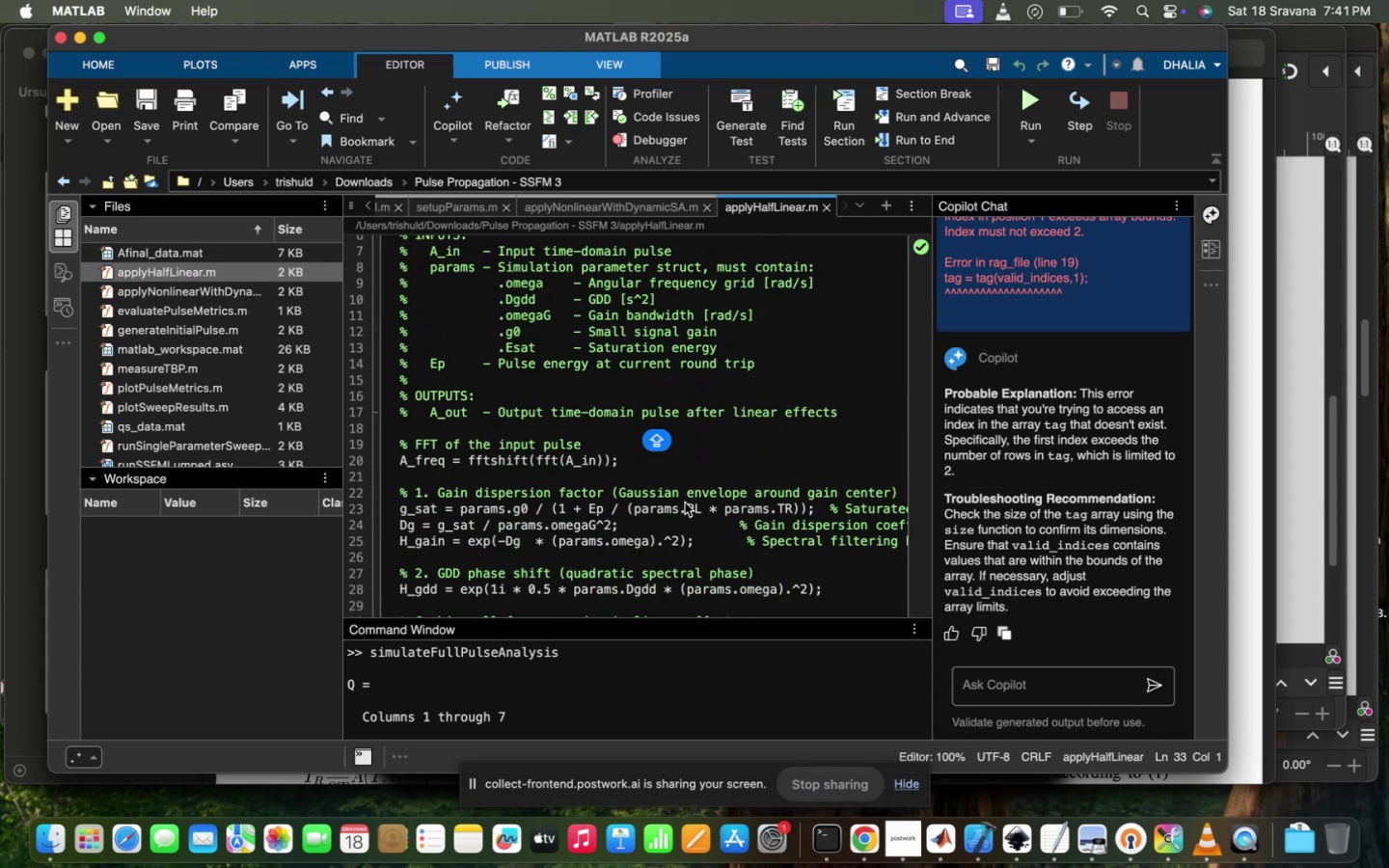 
scroll: coordinate [694, 516], scroll_direction: up, amount: 41.0
 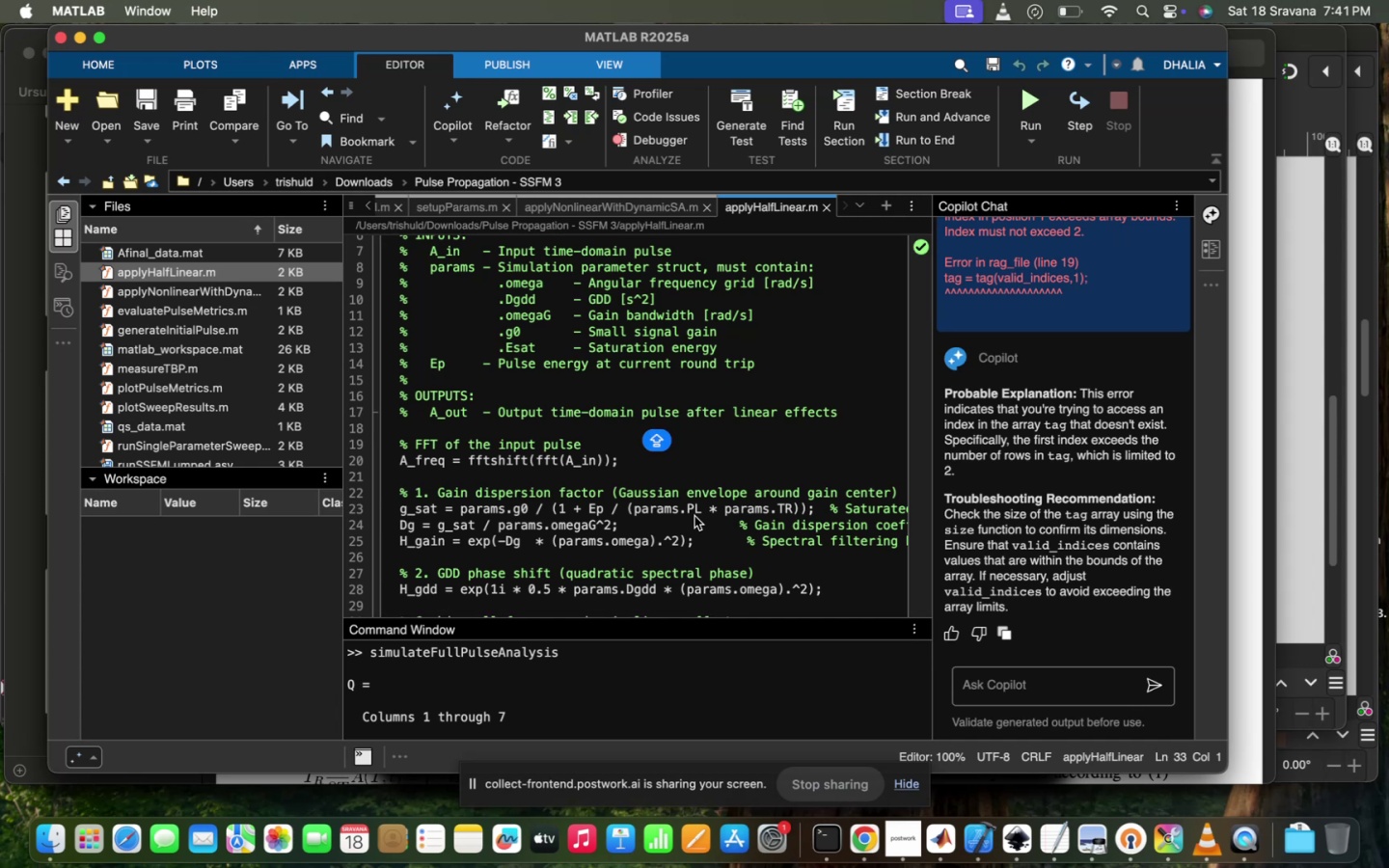 
scroll: coordinate [283, 441], scroll_direction: down, amount: 51.0
 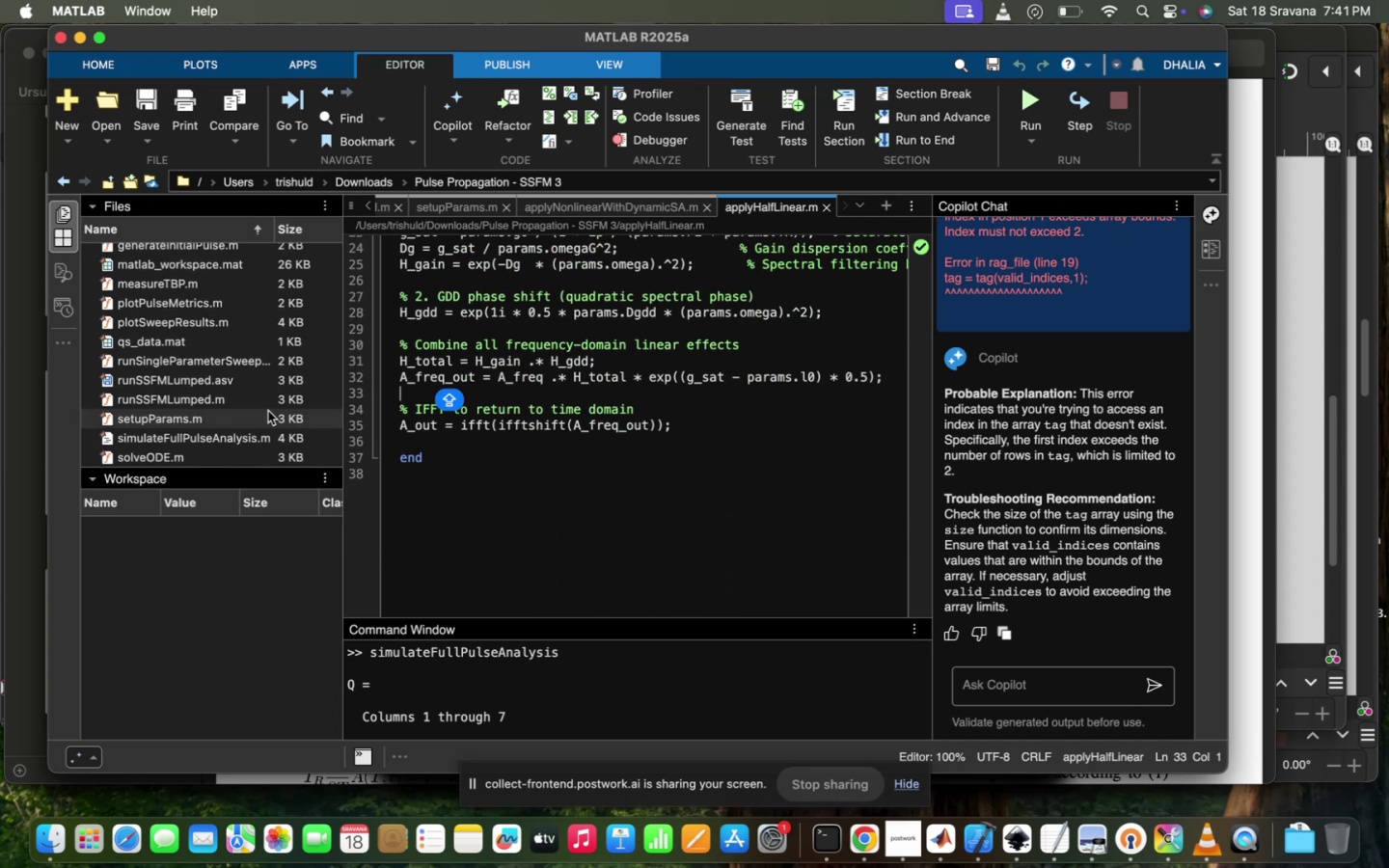 
scroll: coordinate [239, 353], scroll_direction: up, amount: 123.0
 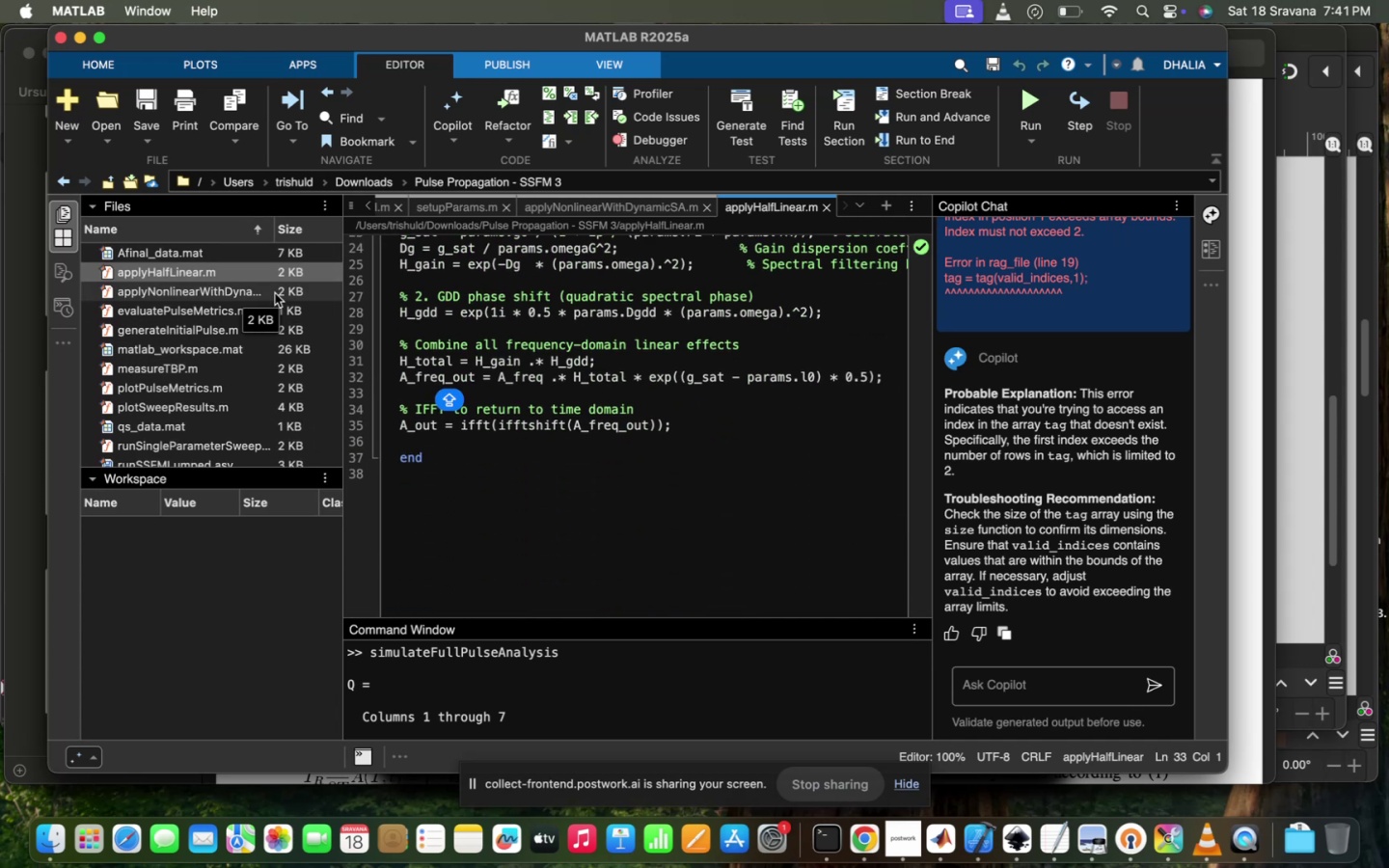 
scroll: coordinate [229, 387], scroll_direction: down, amount: 153.0
 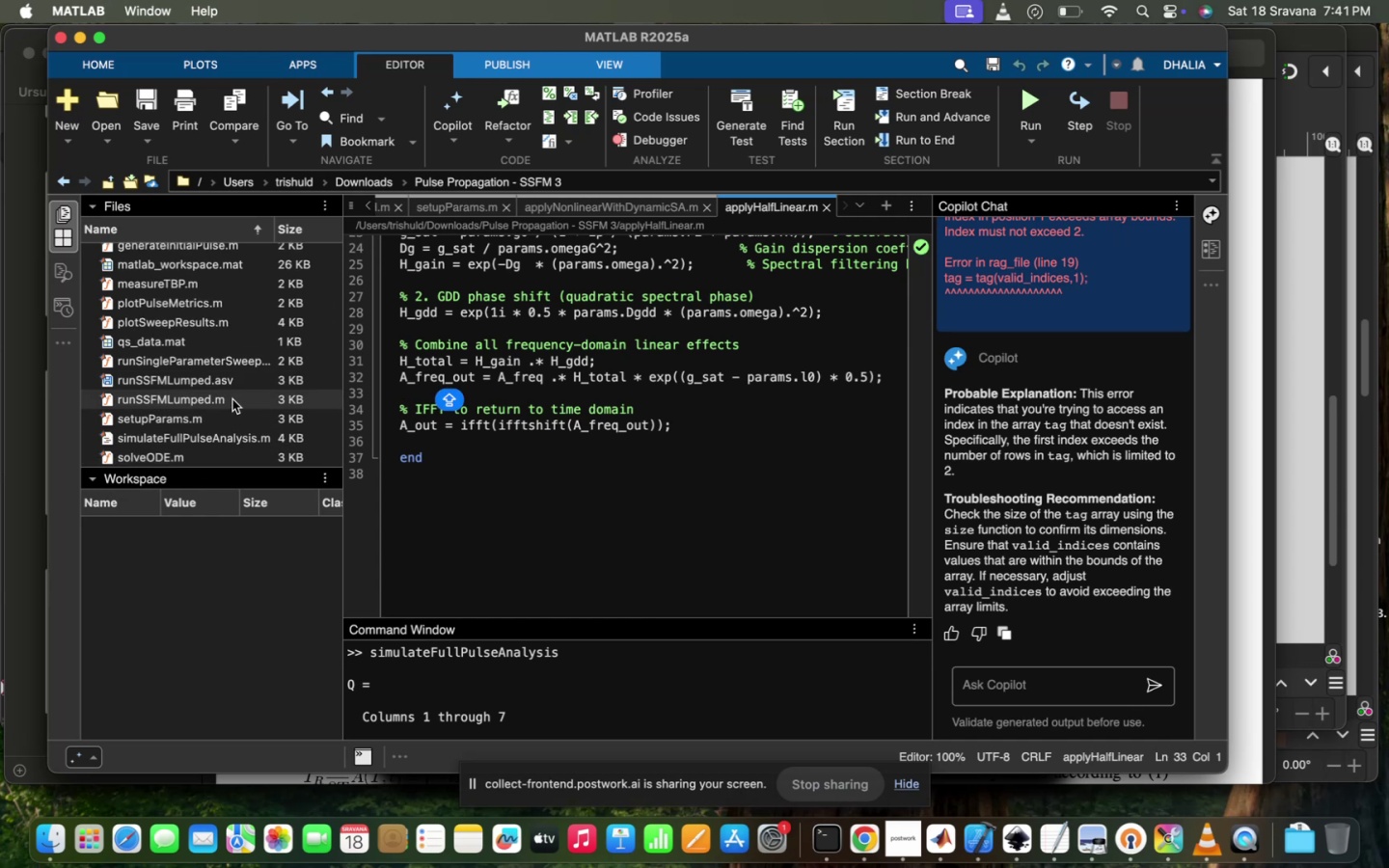 
double_click([232, 399])
 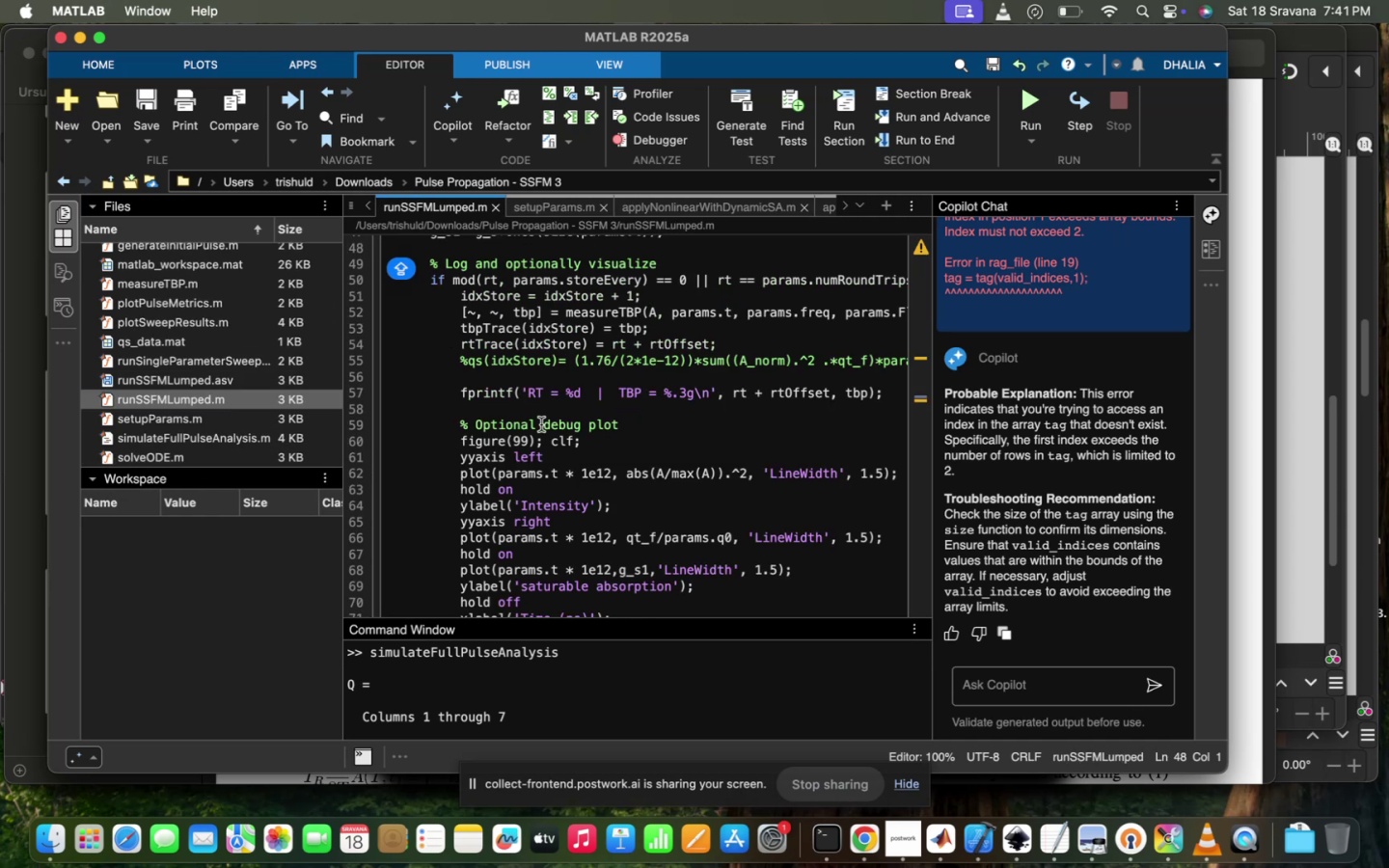 
scroll: coordinate [541, 424], scroll_direction: down, amount: 108.0
 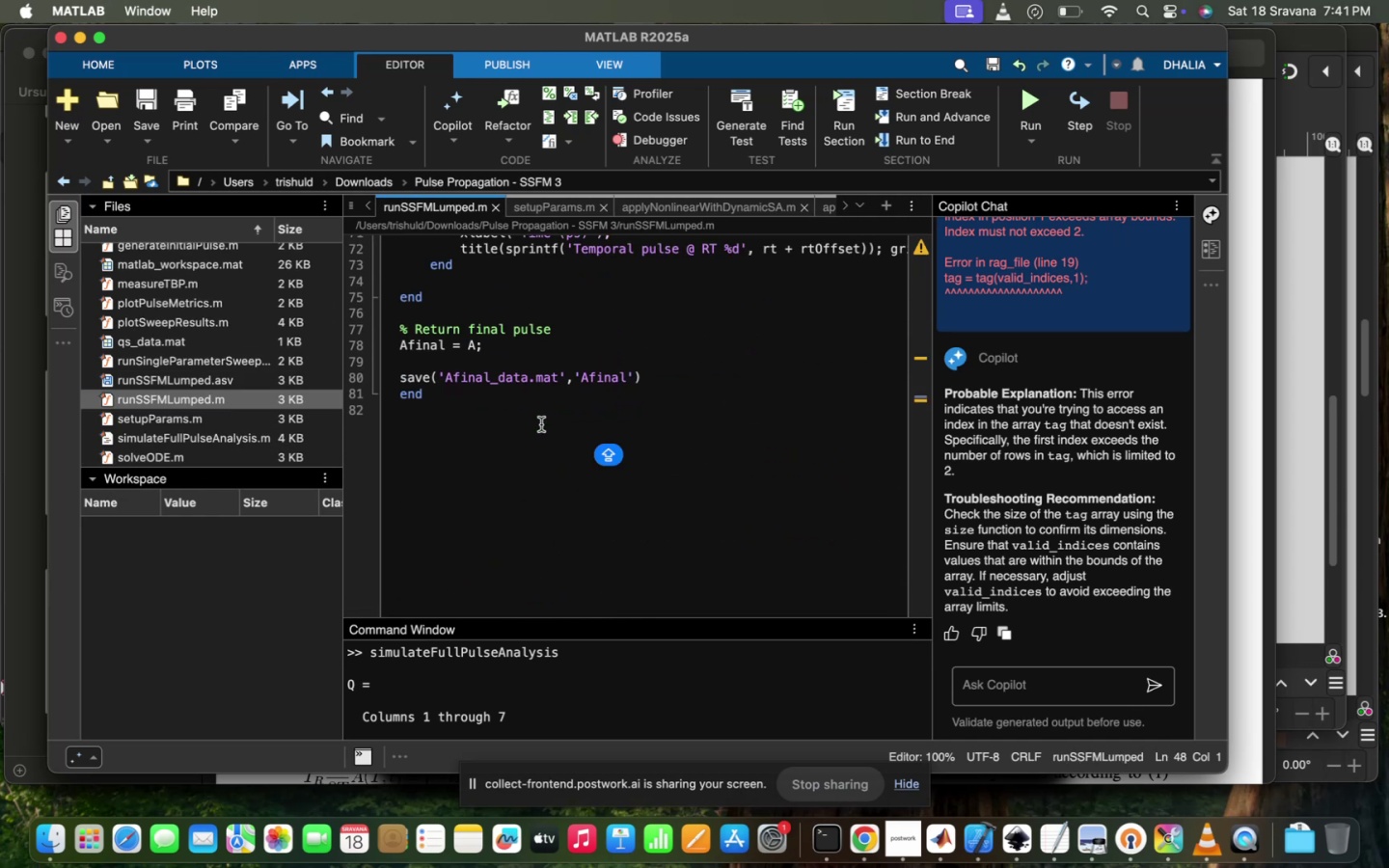 
scroll: coordinate [541, 424], scroll_direction: up, amount: 97.0
 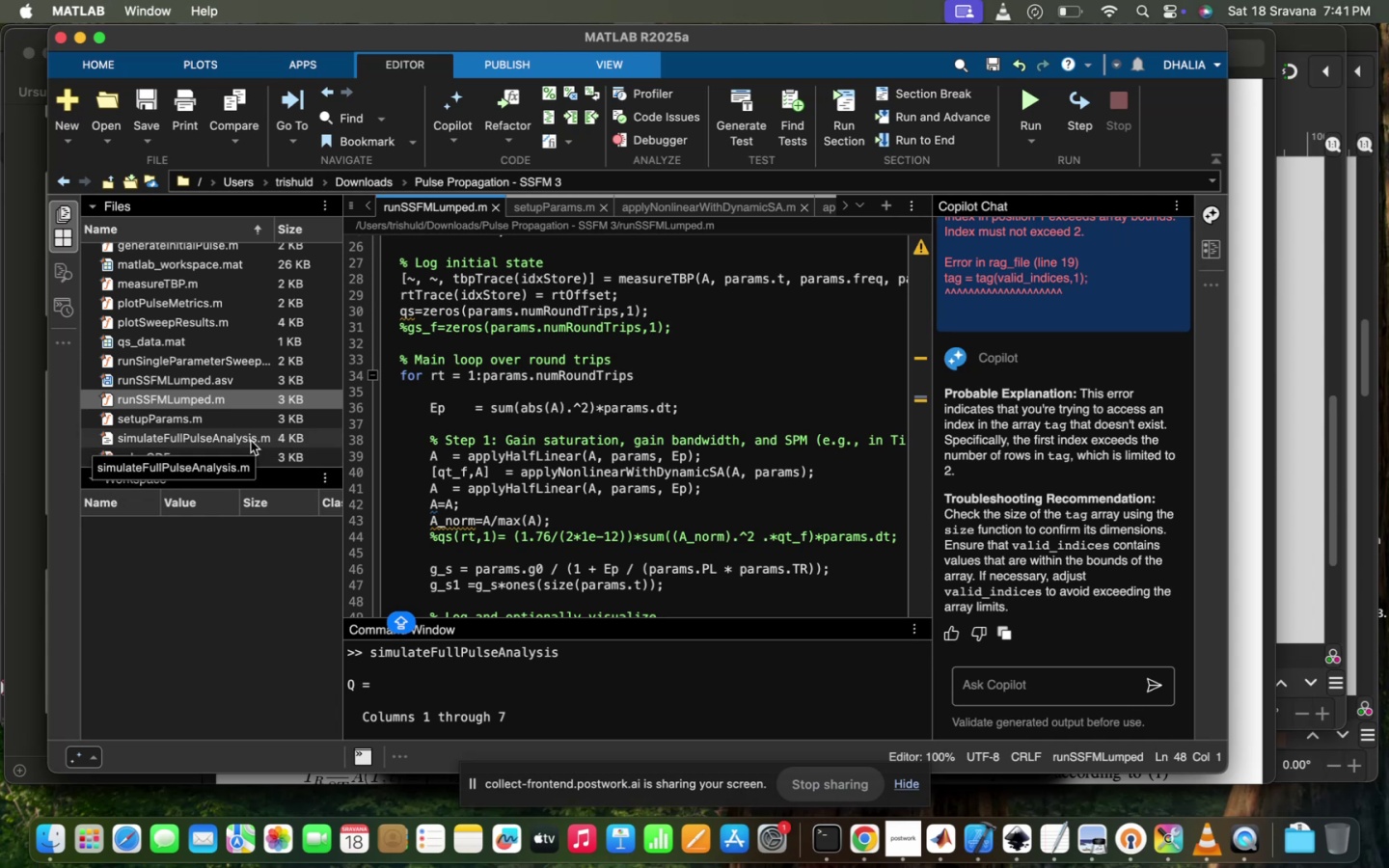 
wait(9.64)
 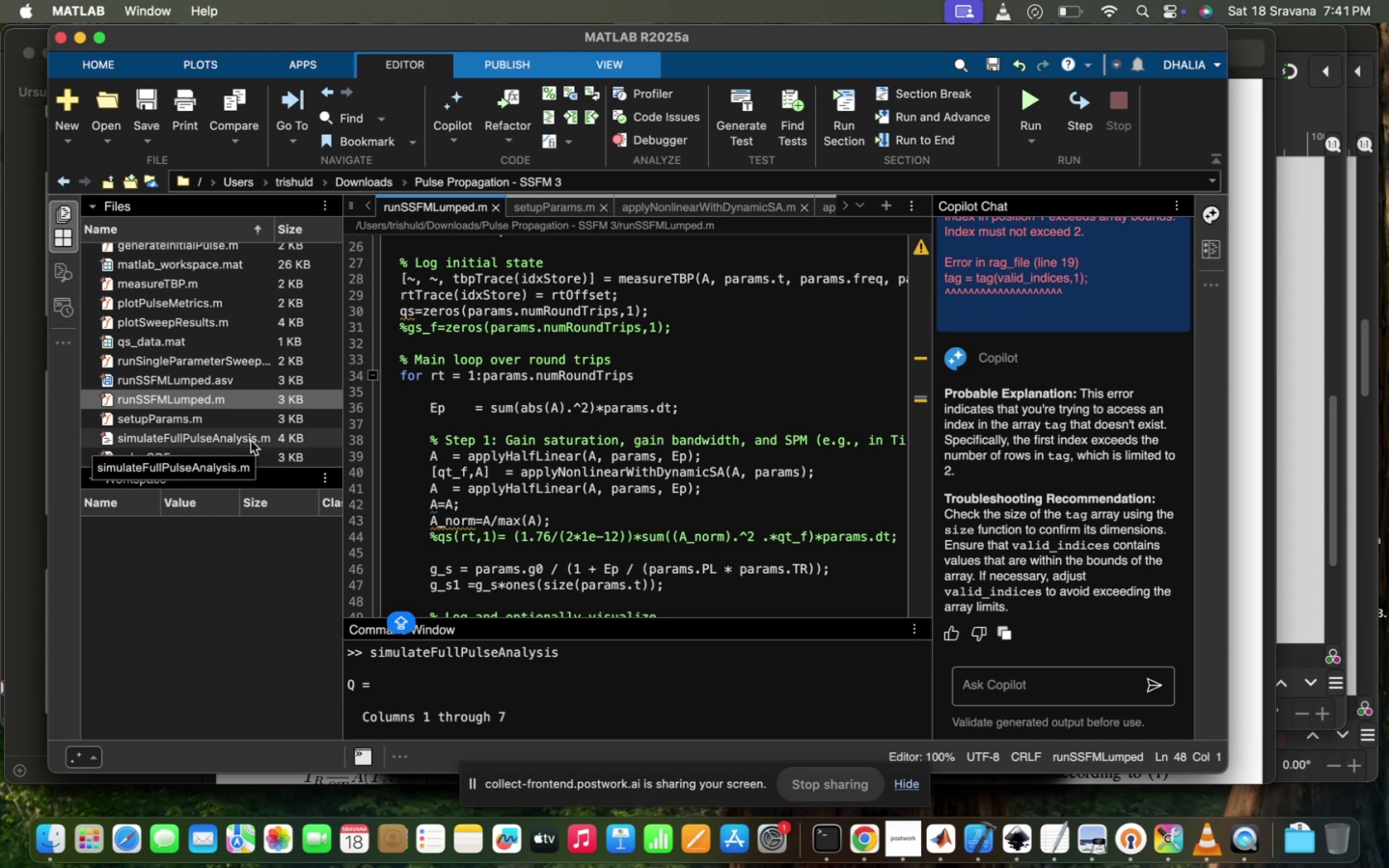 
left_click([634, 457])
 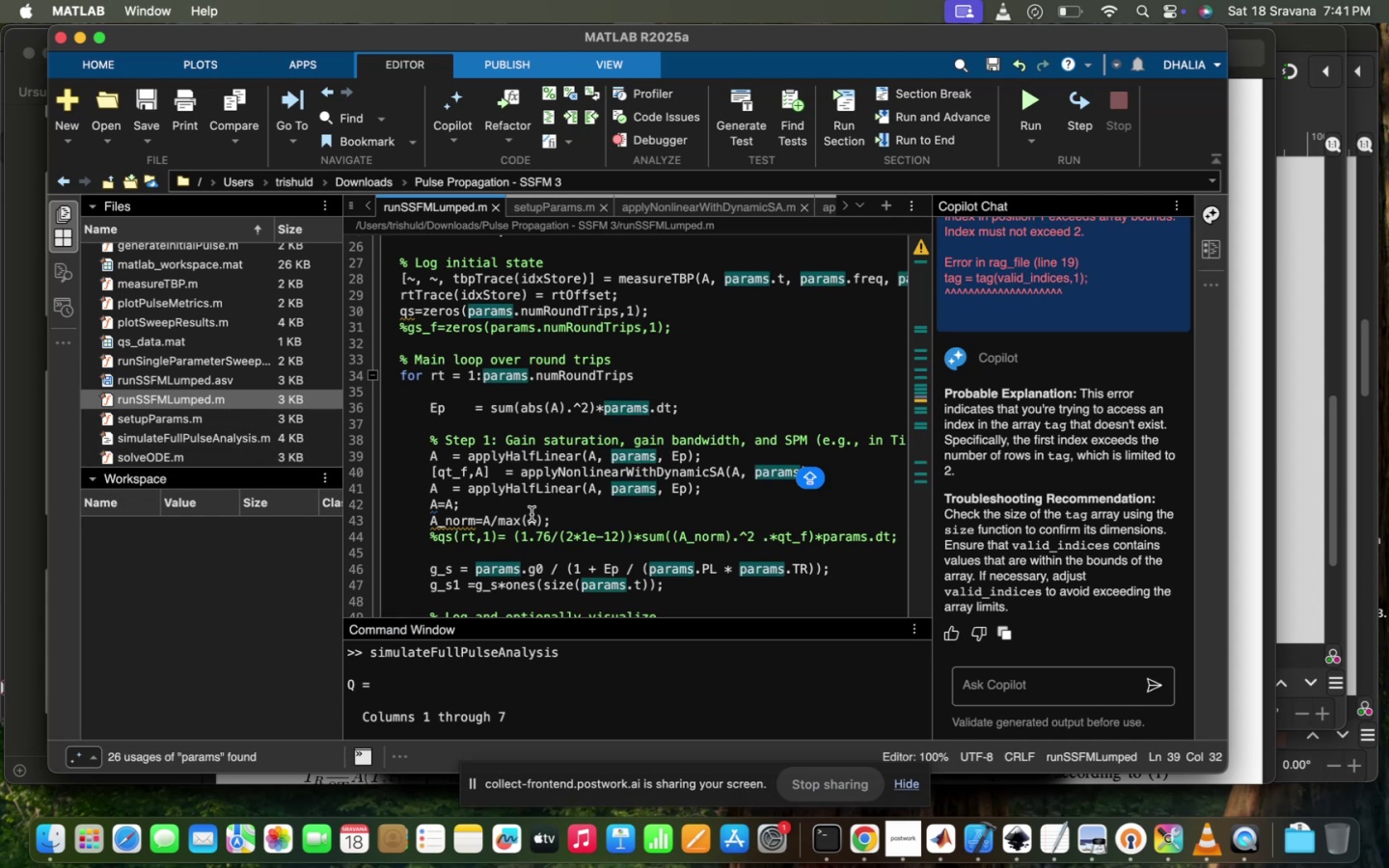 
left_click([574, 499])
 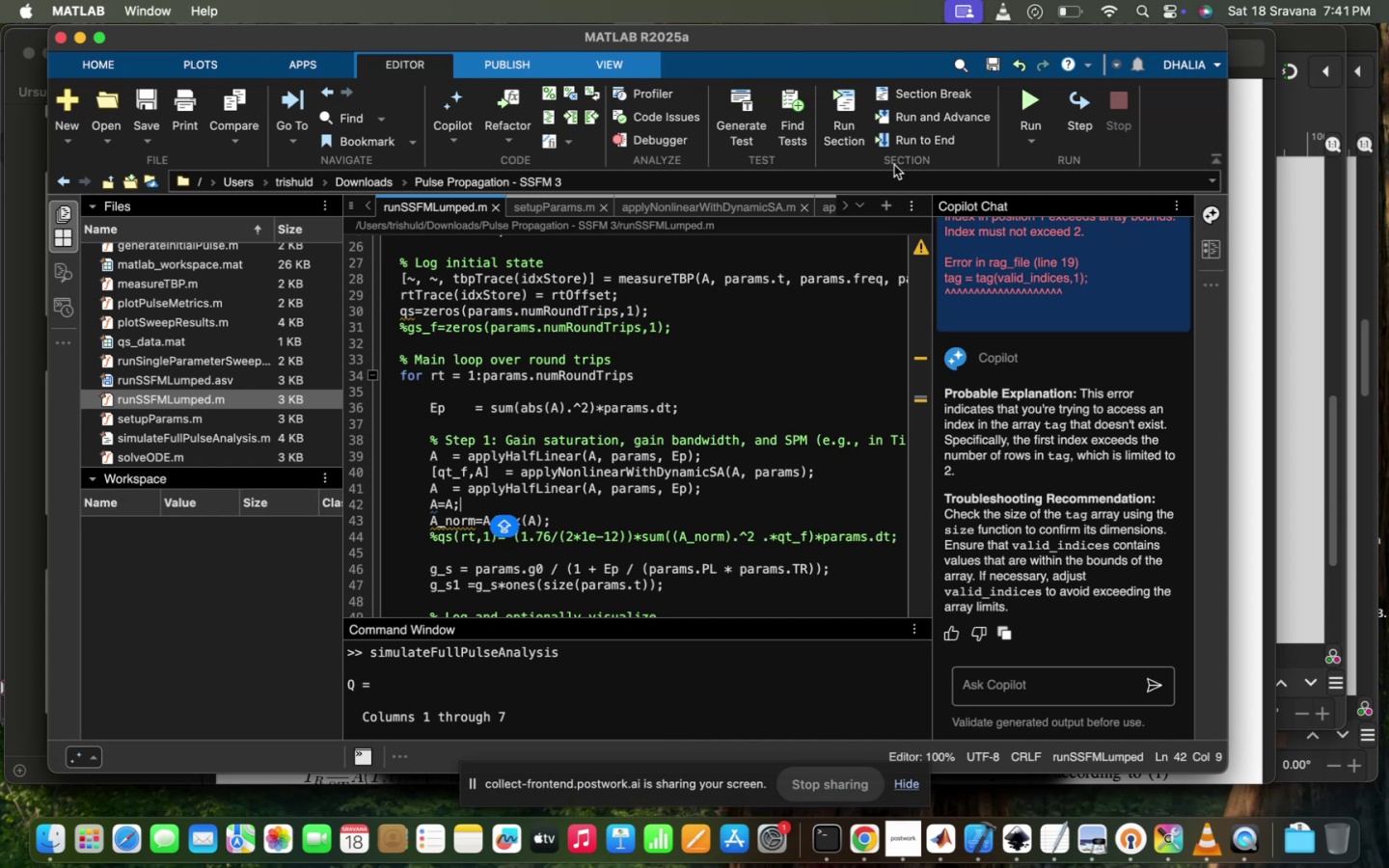 
scroll: coordinate [218, 394], scroll_direction: up, amount: 19.0
 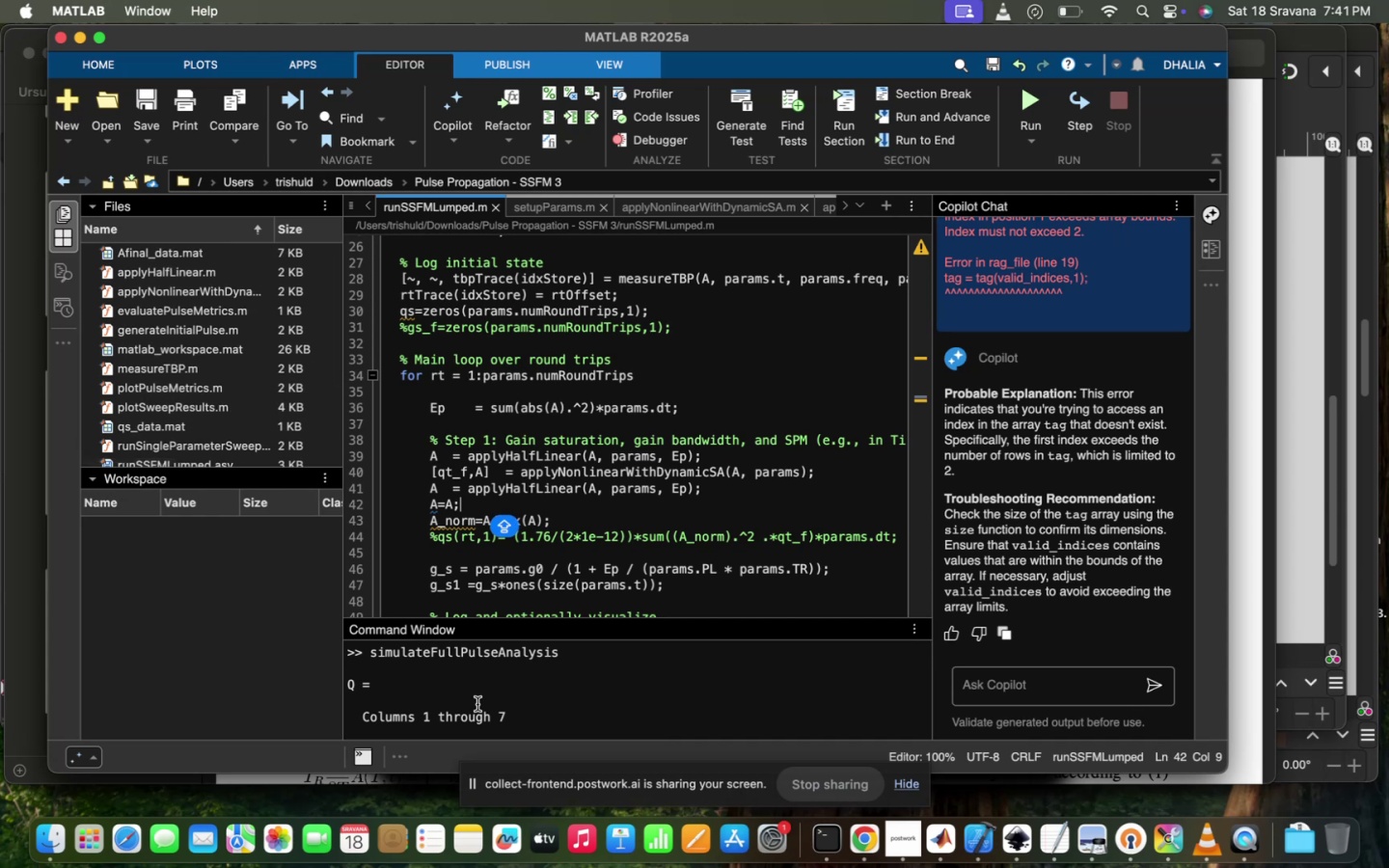 
scroll: coordinate [477, 704], scroll_direction: down, amount: 6.0
 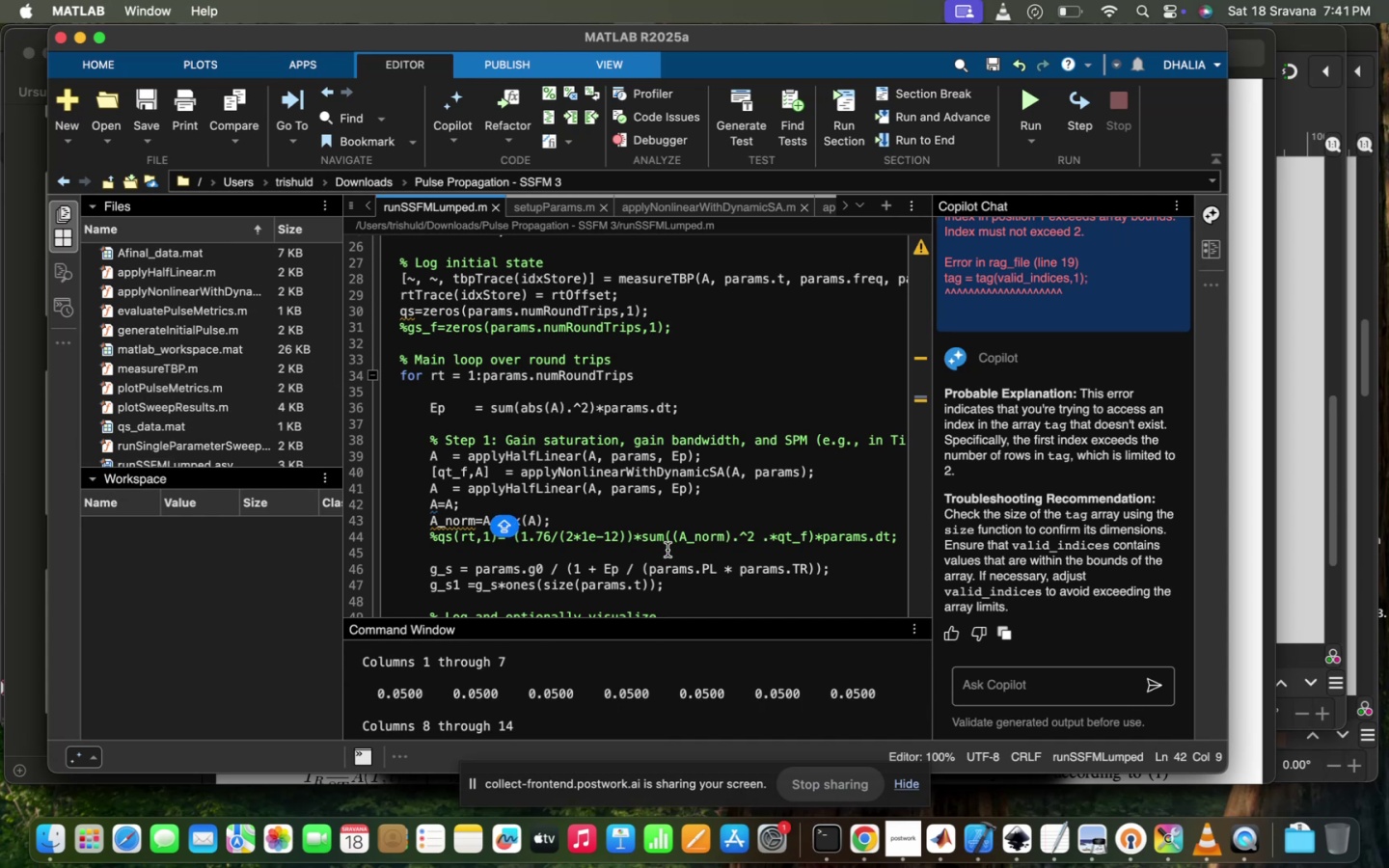 
scroll: coordinate [323, 349], scroll_direction: up, amount: 115.0
 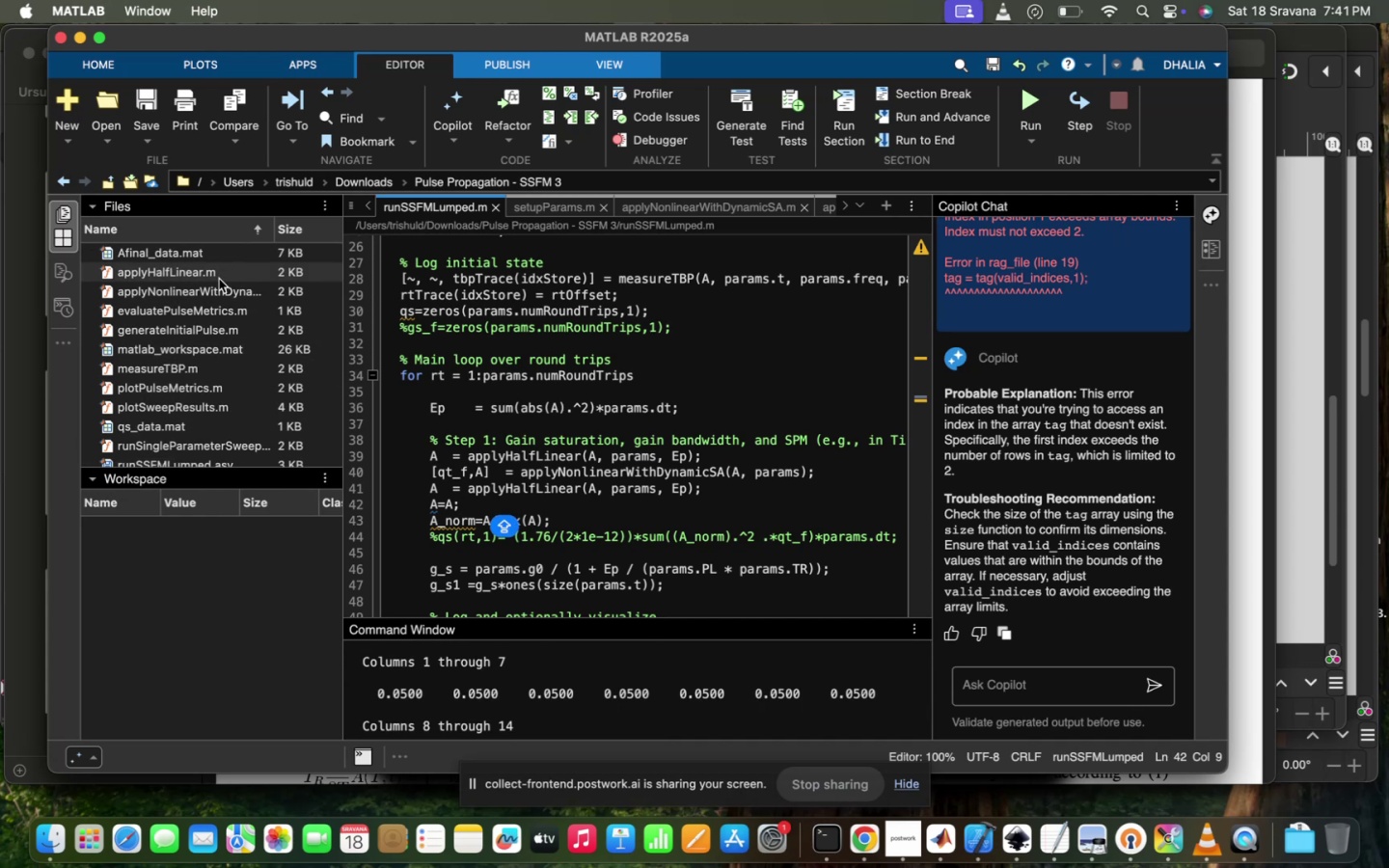 
double_click([218, 283])
 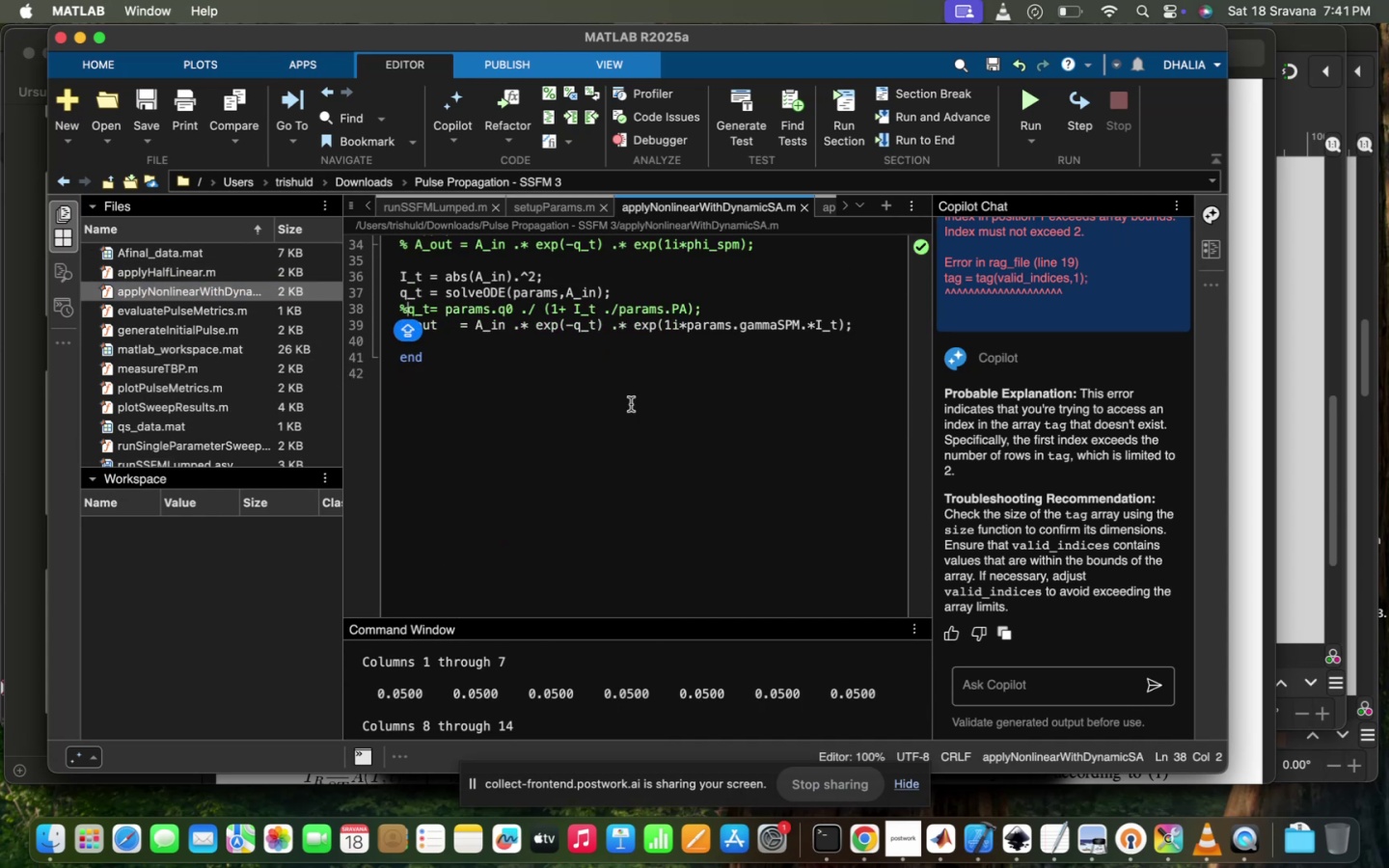 
scroll: coordinate [631, 404], scroll_direction: up, amount: 171.0
 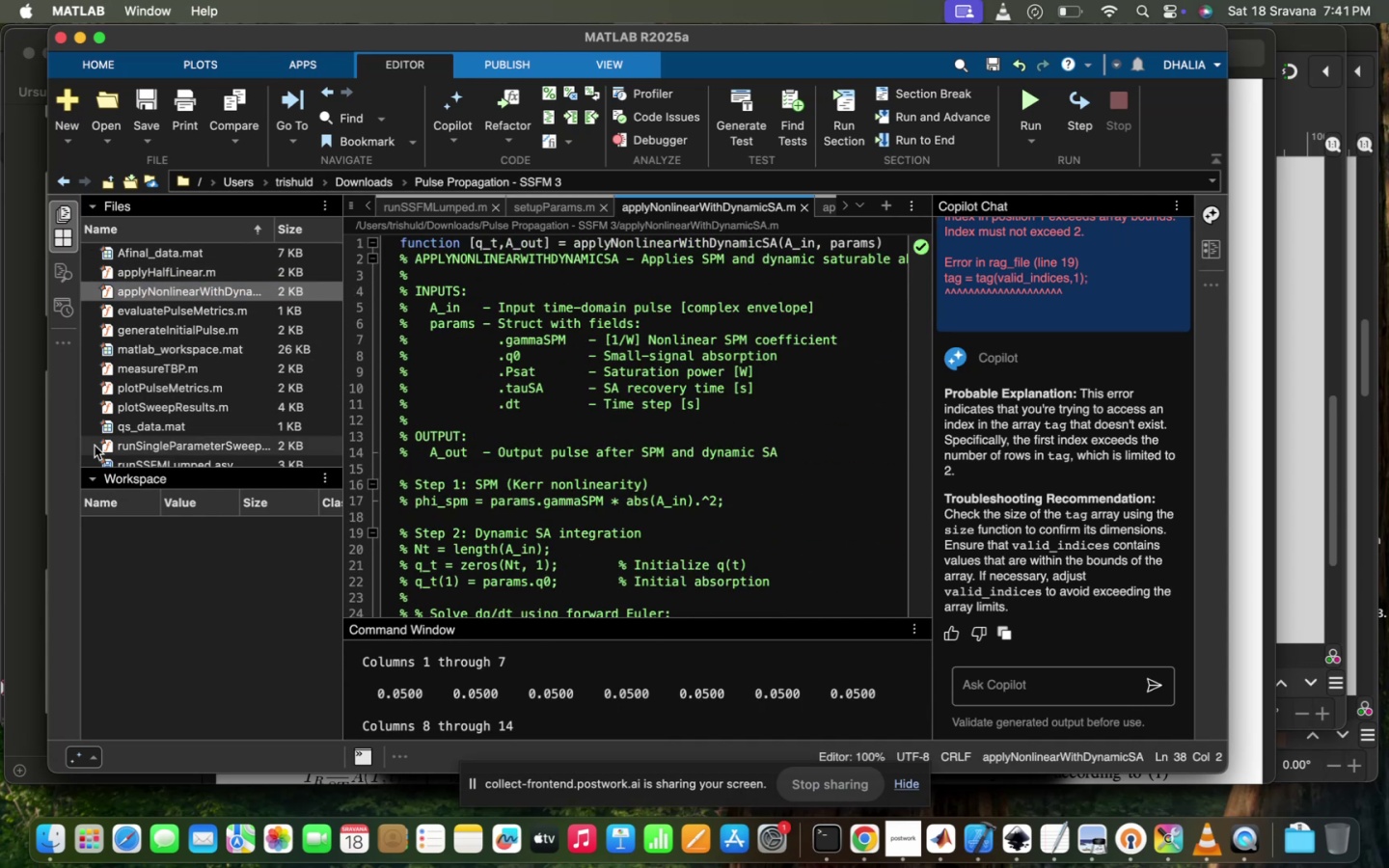 
scroll: coordinate [95, 446], scroll_direction: down, amount: 71.0
 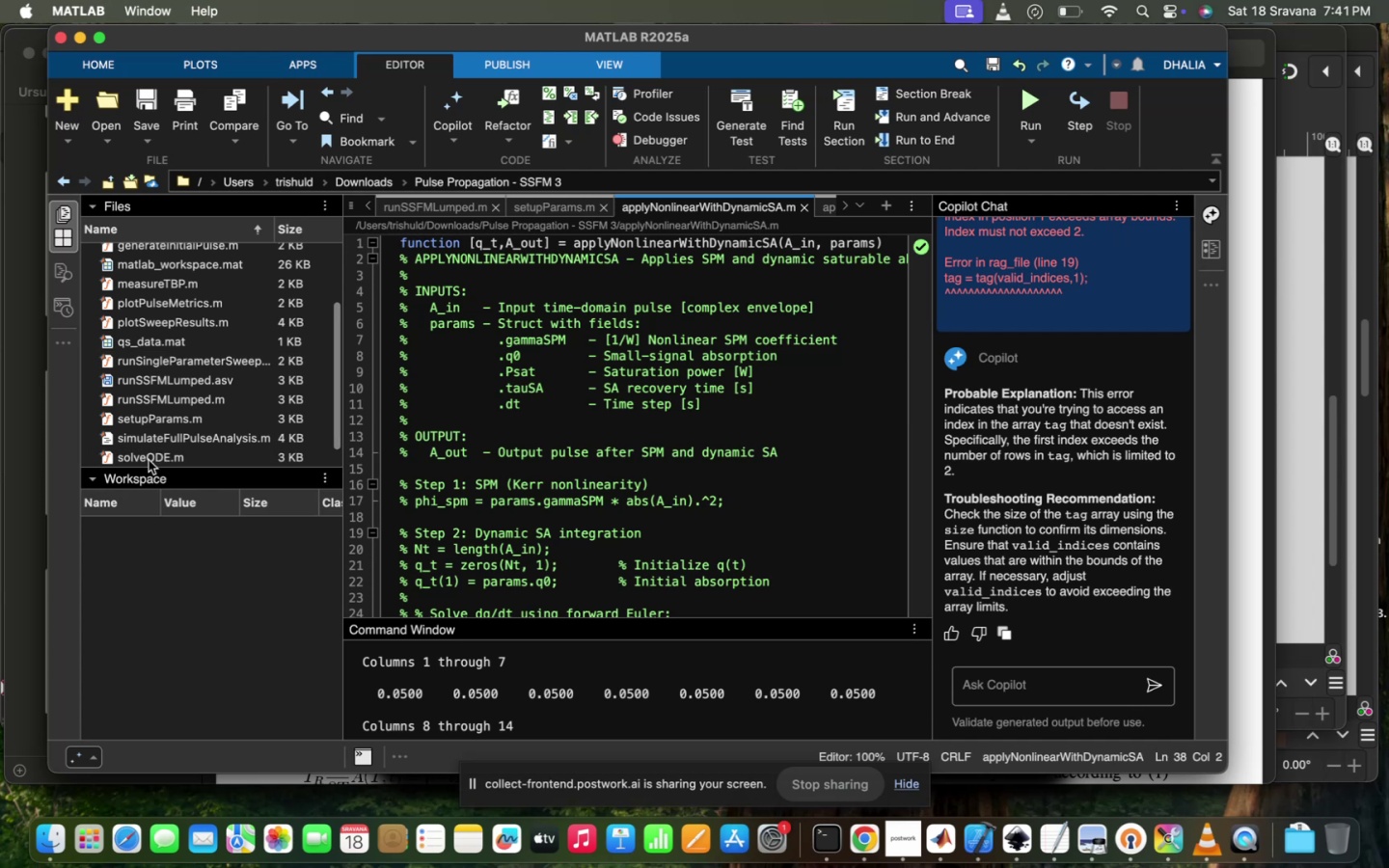 
double_click([149, 460])
 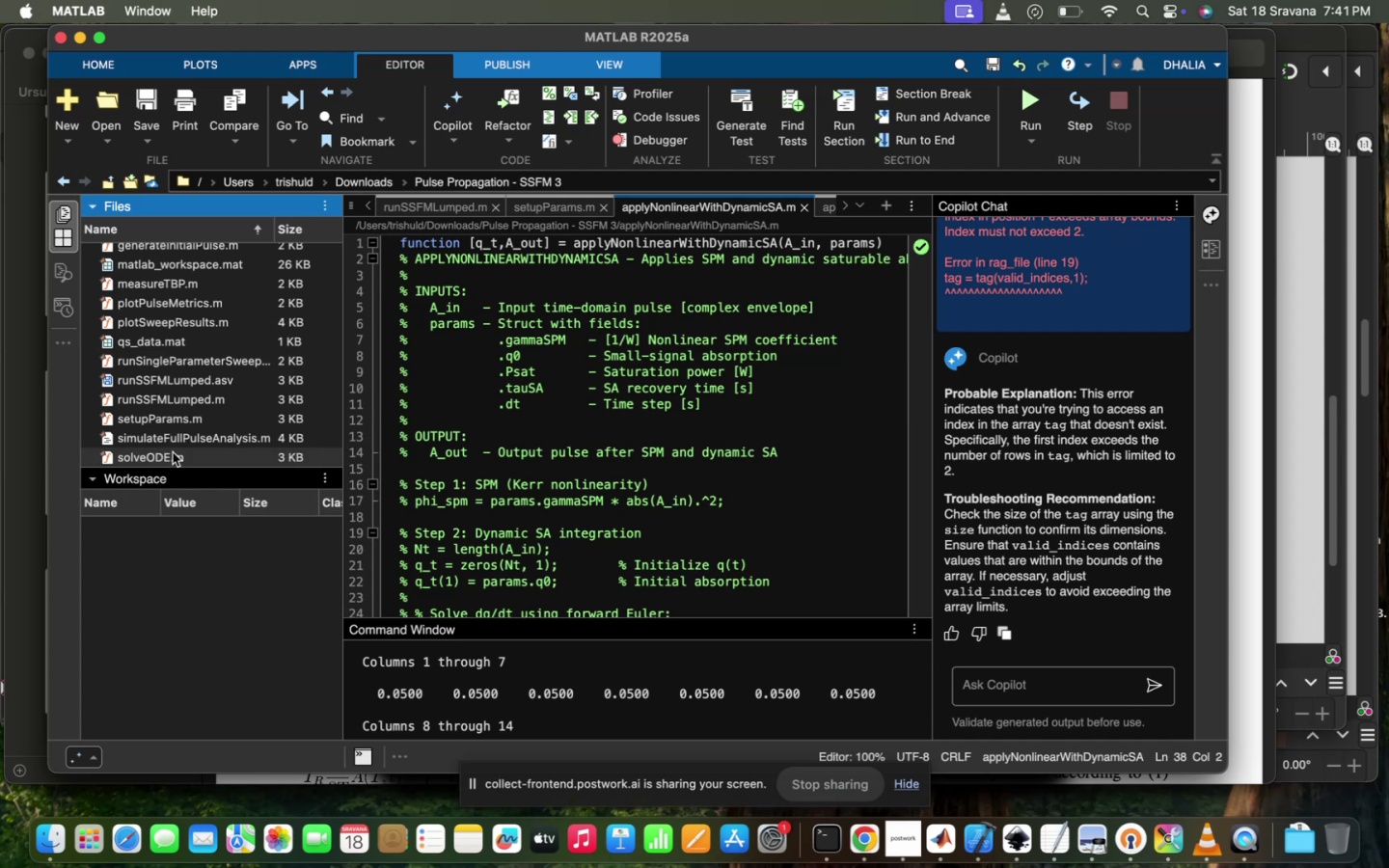 
double_click([173, 452])
 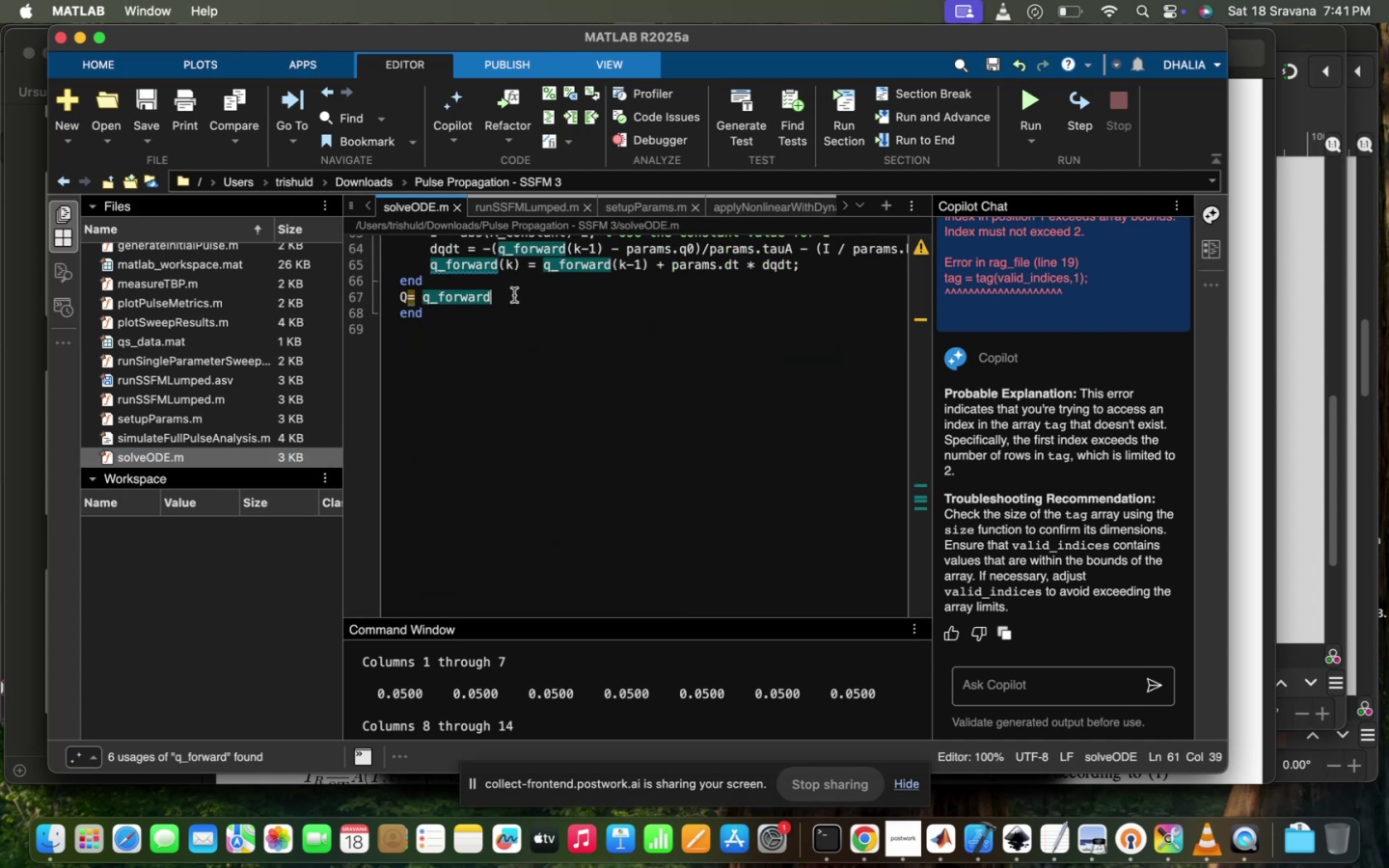 
key(Semicolon)
 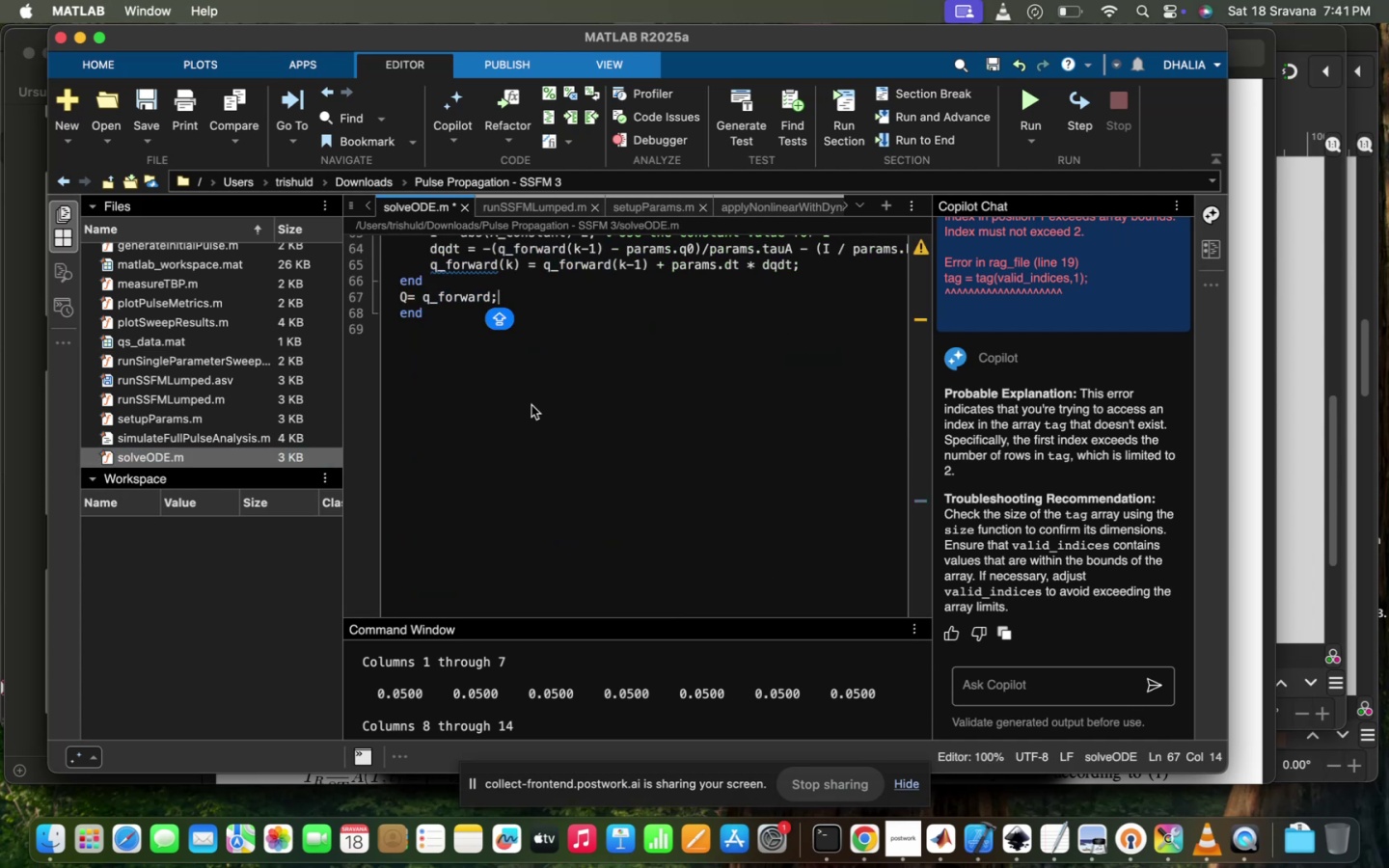 
scroll: coordinate [416, 728], scroll_direction: down, amount: 1215.0
 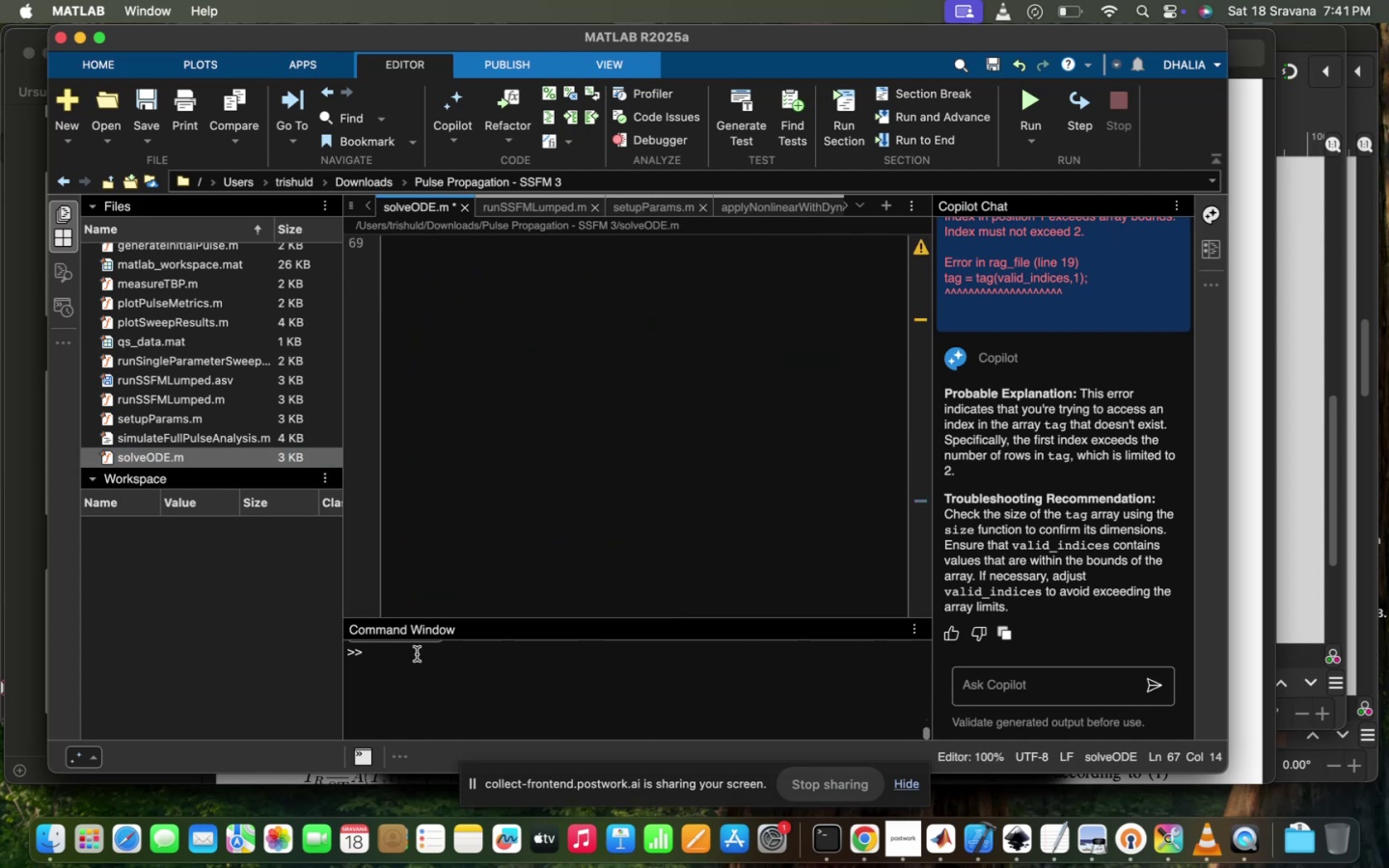 
left_click([417, 654])
 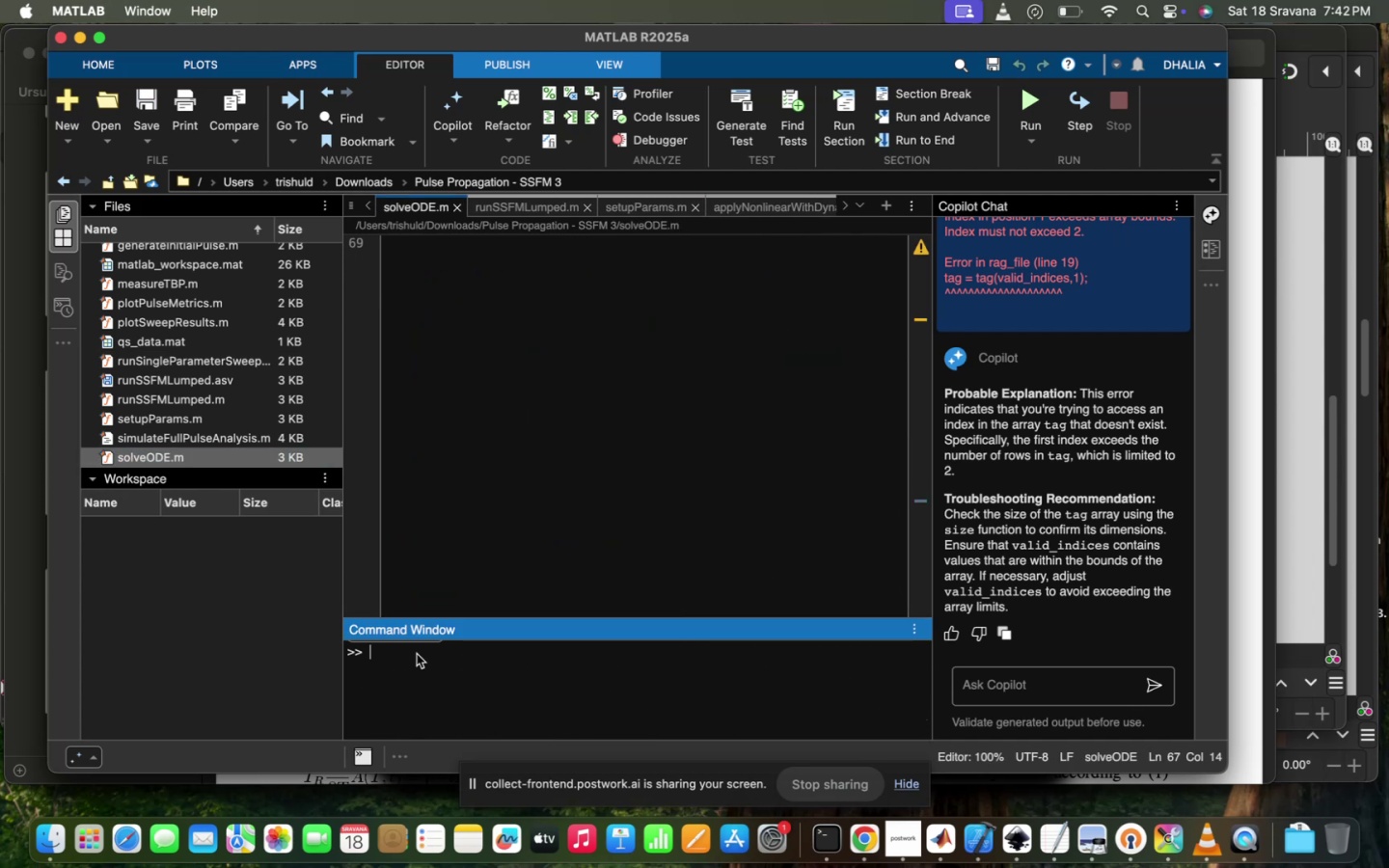 
type(CLEAR)
 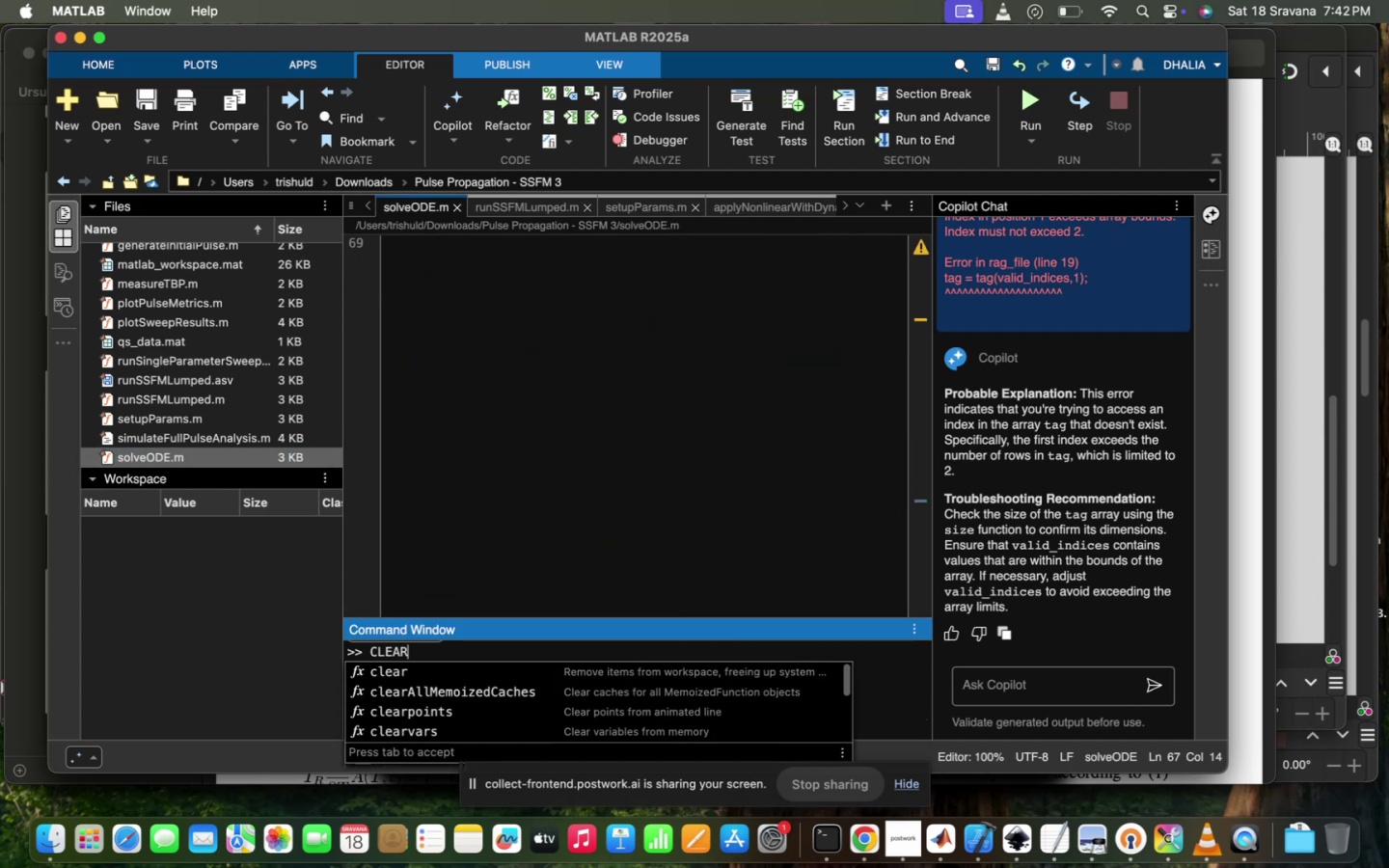 
key(Enter)
 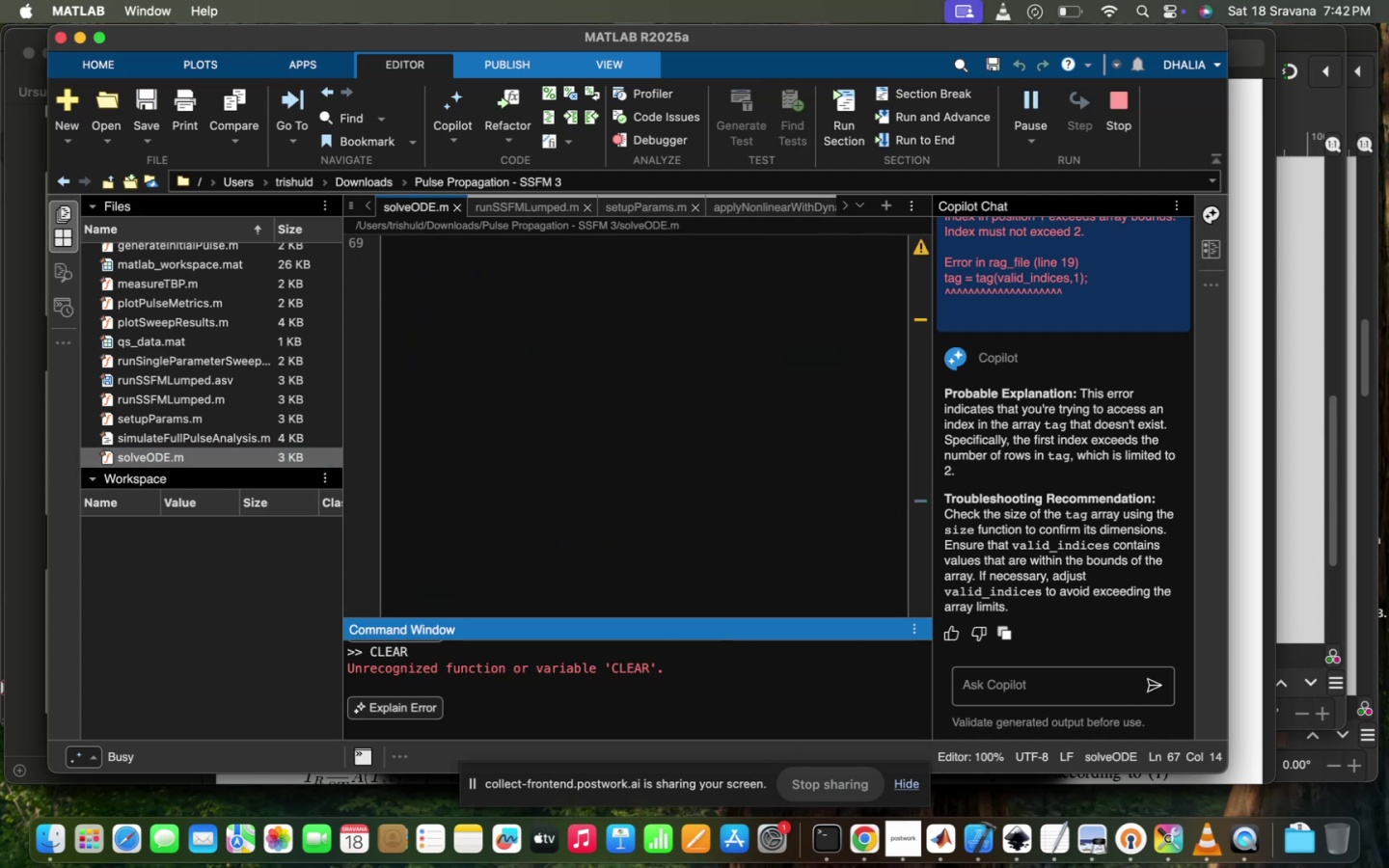 
type(clea)
key(Backspace)
key(Backspace)
key(Backspace)
key(Backspace)
 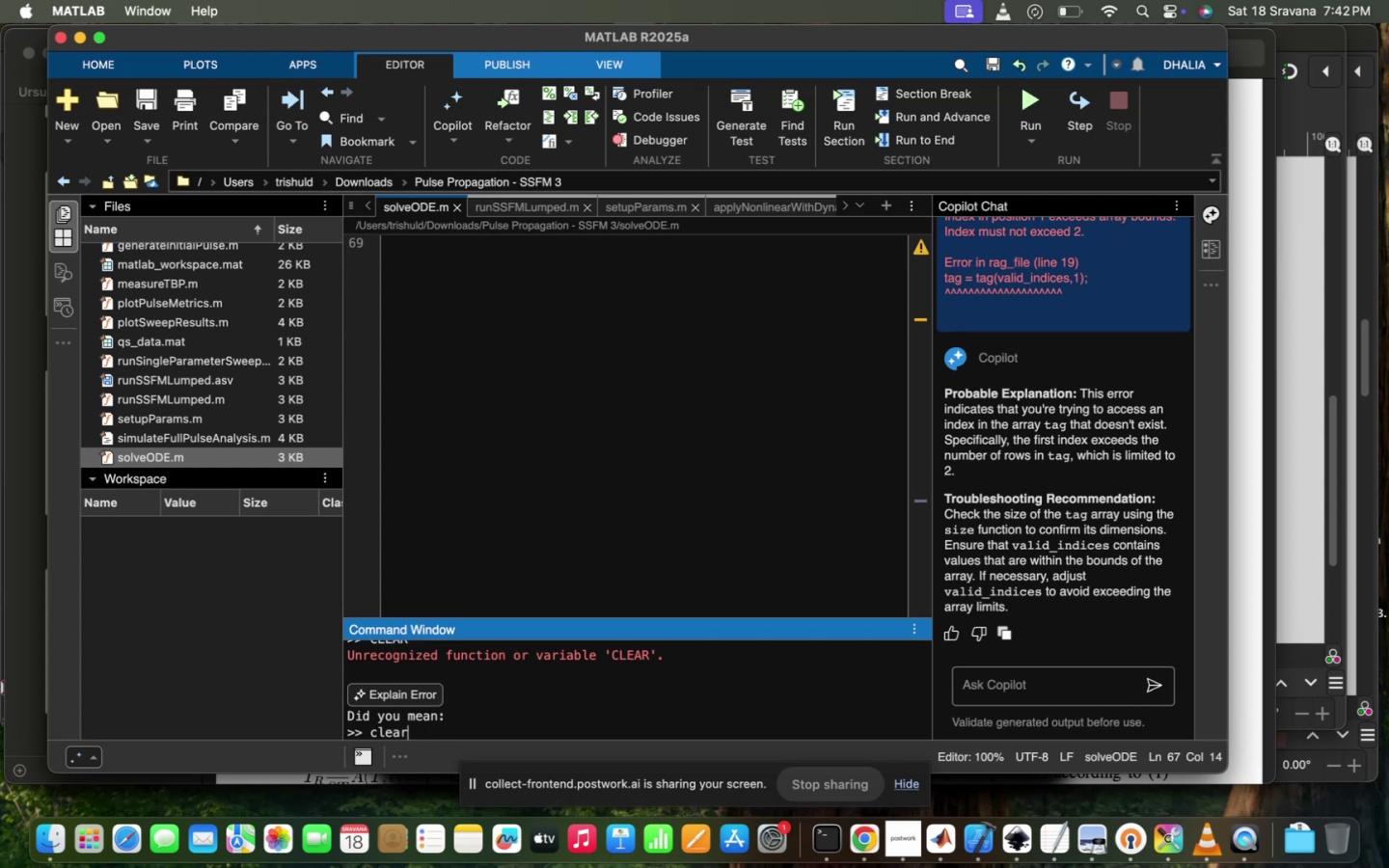 
key(Enter)
 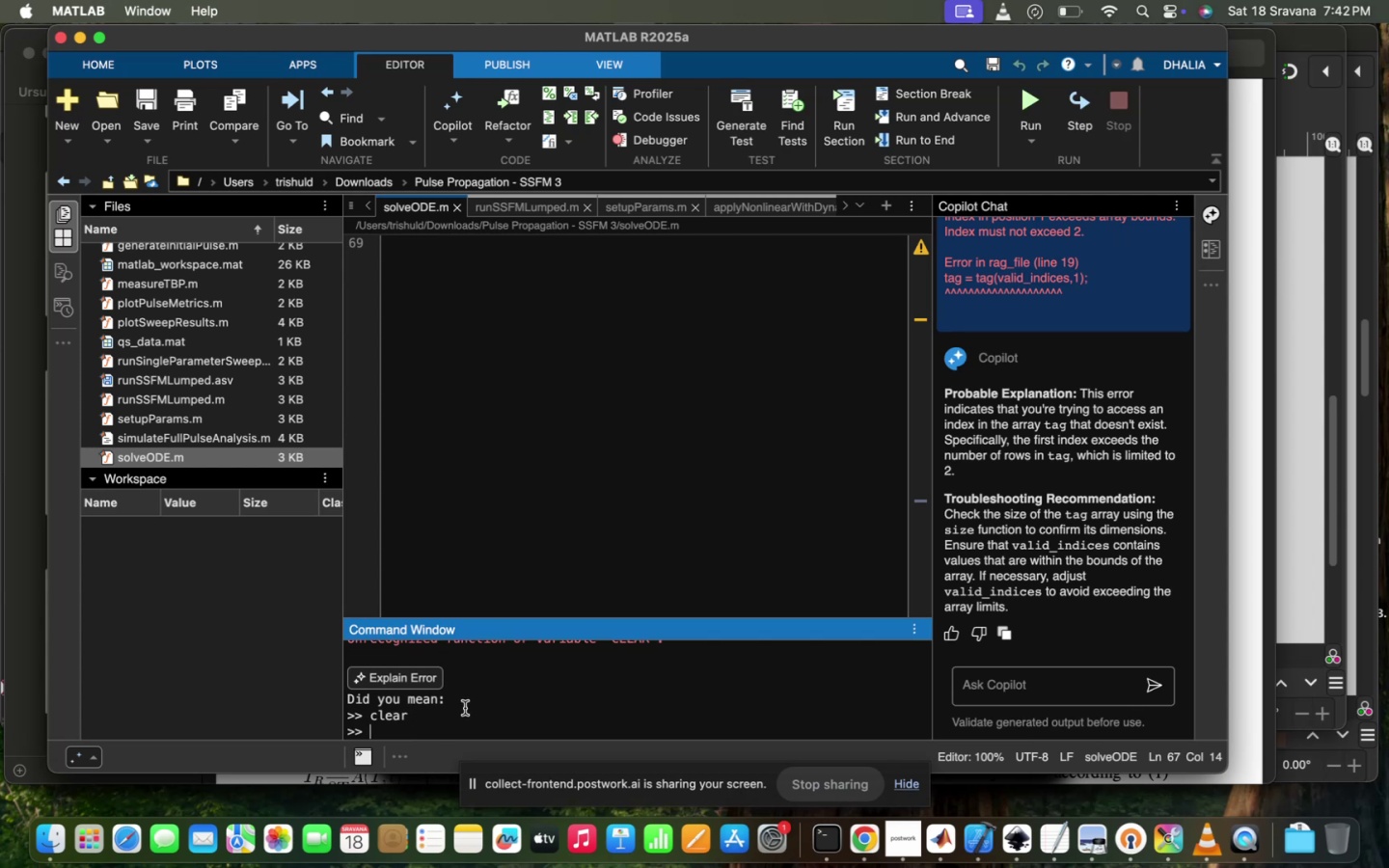 
type(clc)
 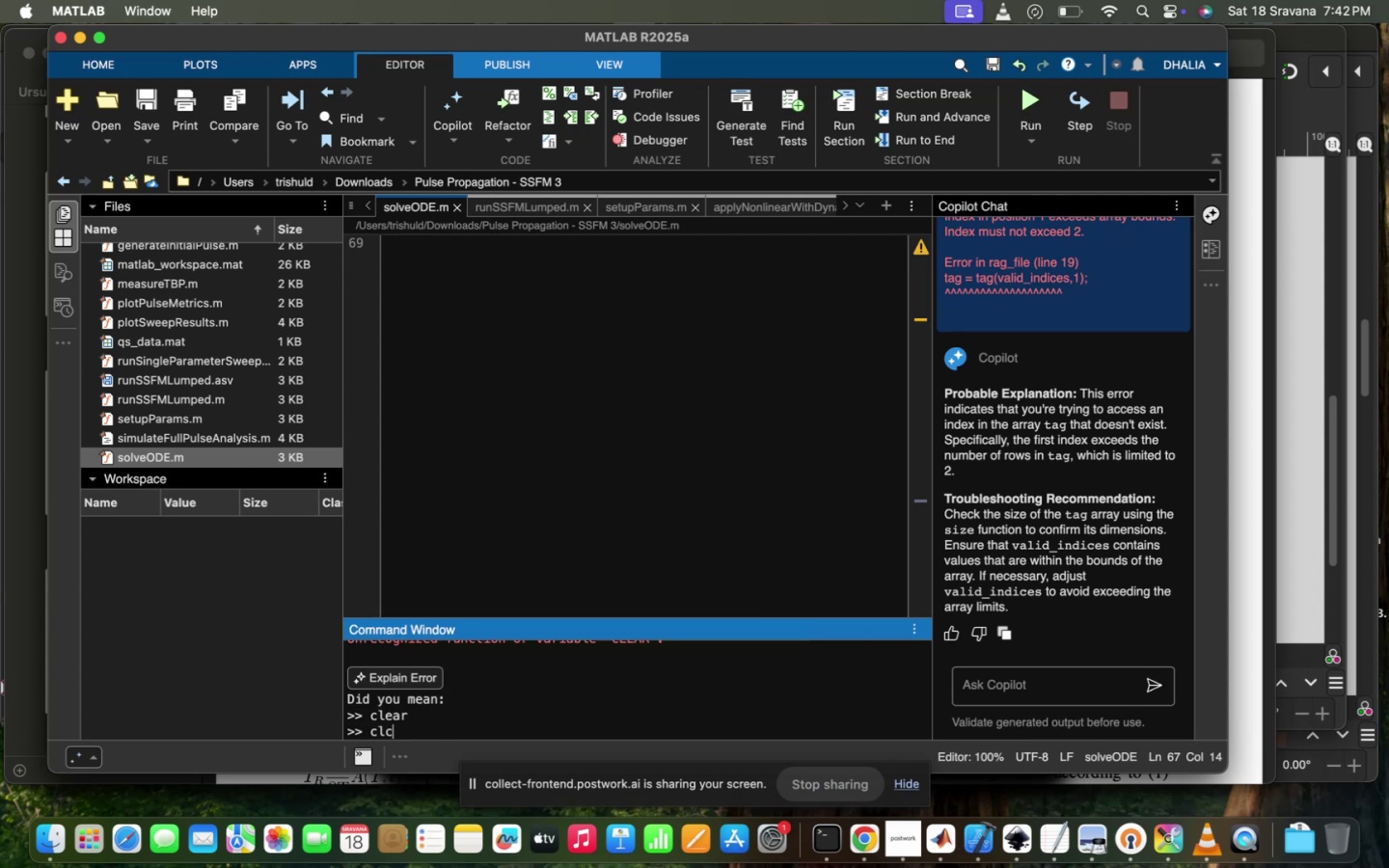 
key(Enter)
 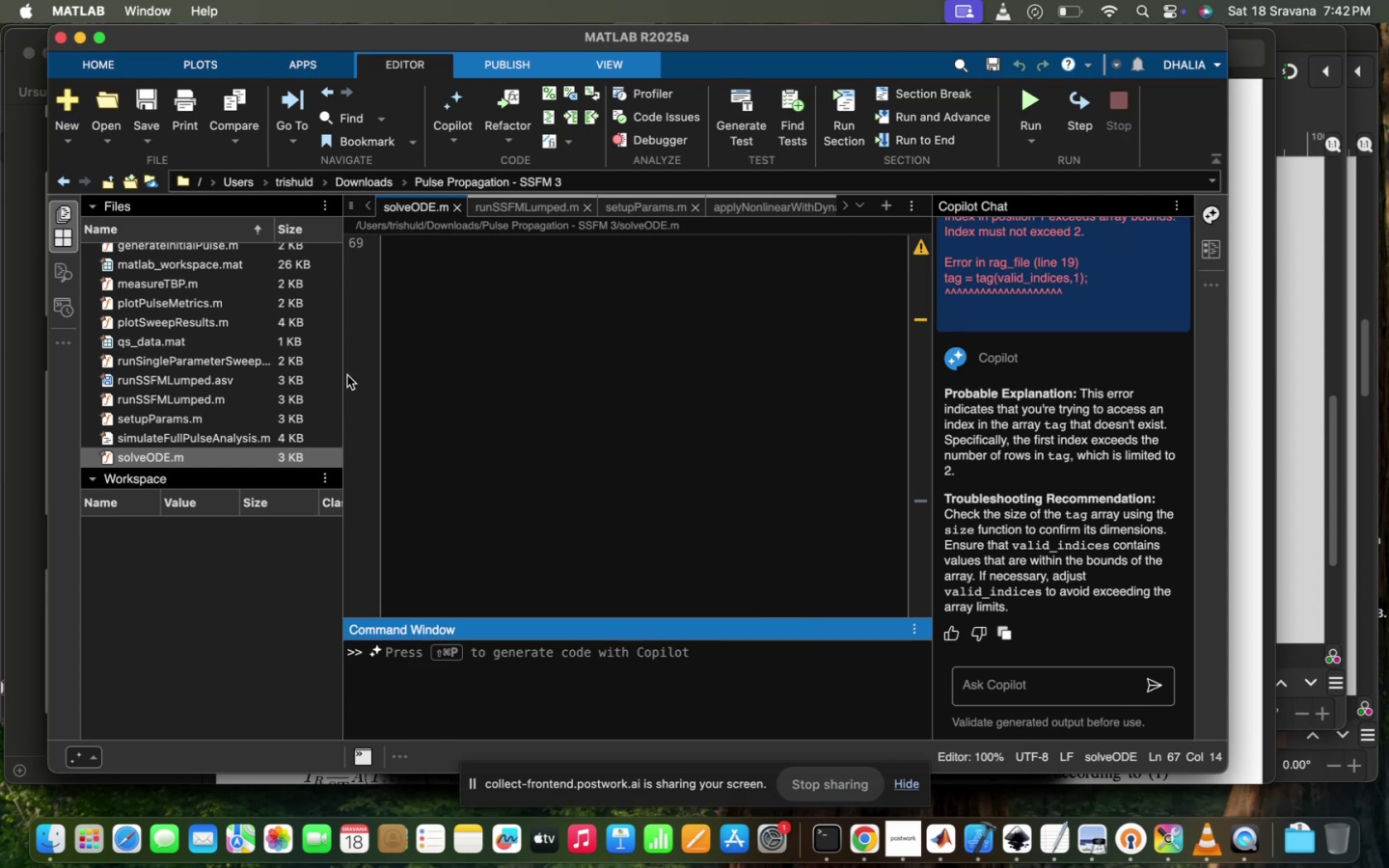 
scroll: coordinate [210, 372], scroll_direction: down, amount: 7.0
 